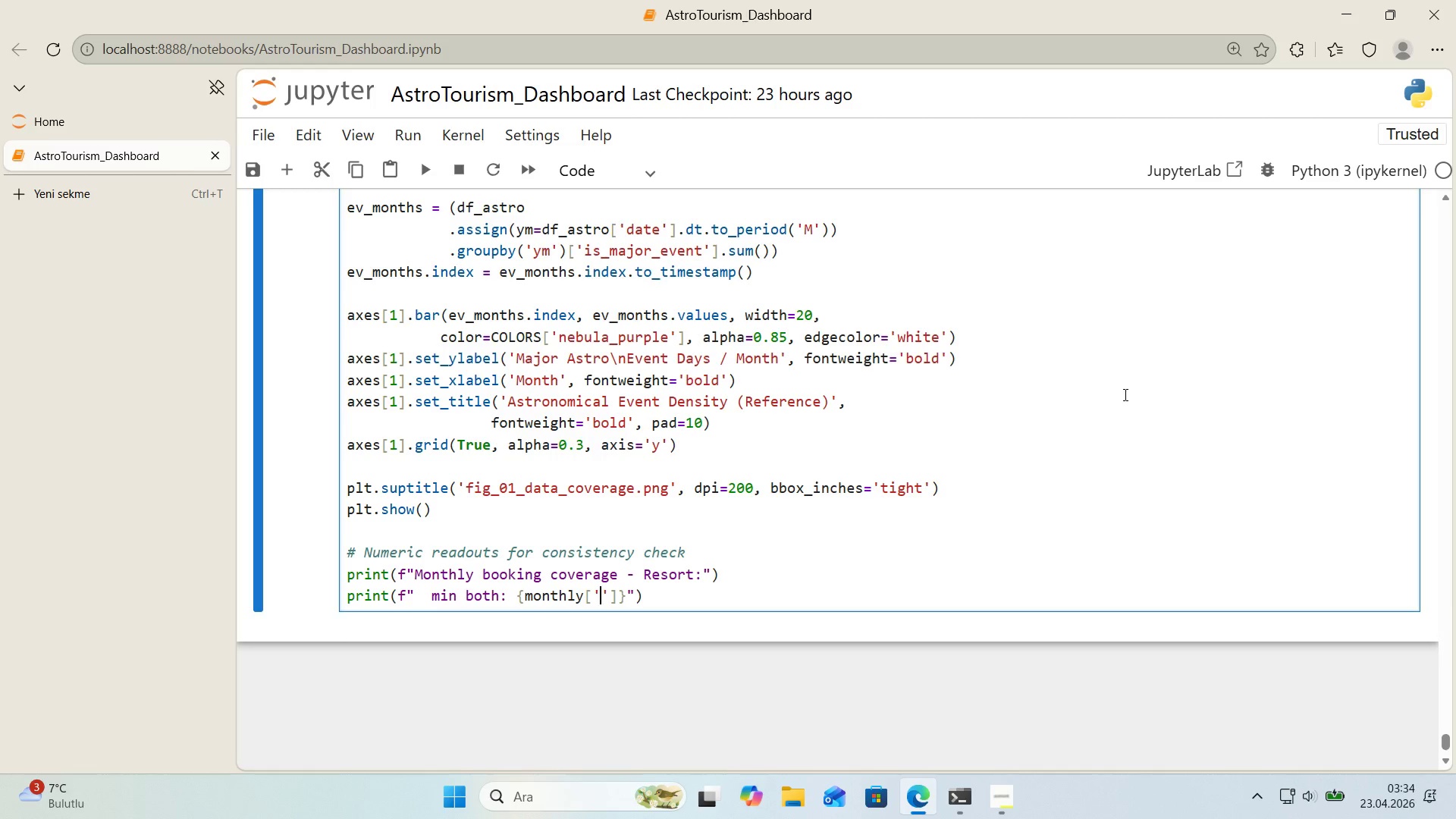 
key(ArrowLeft)
 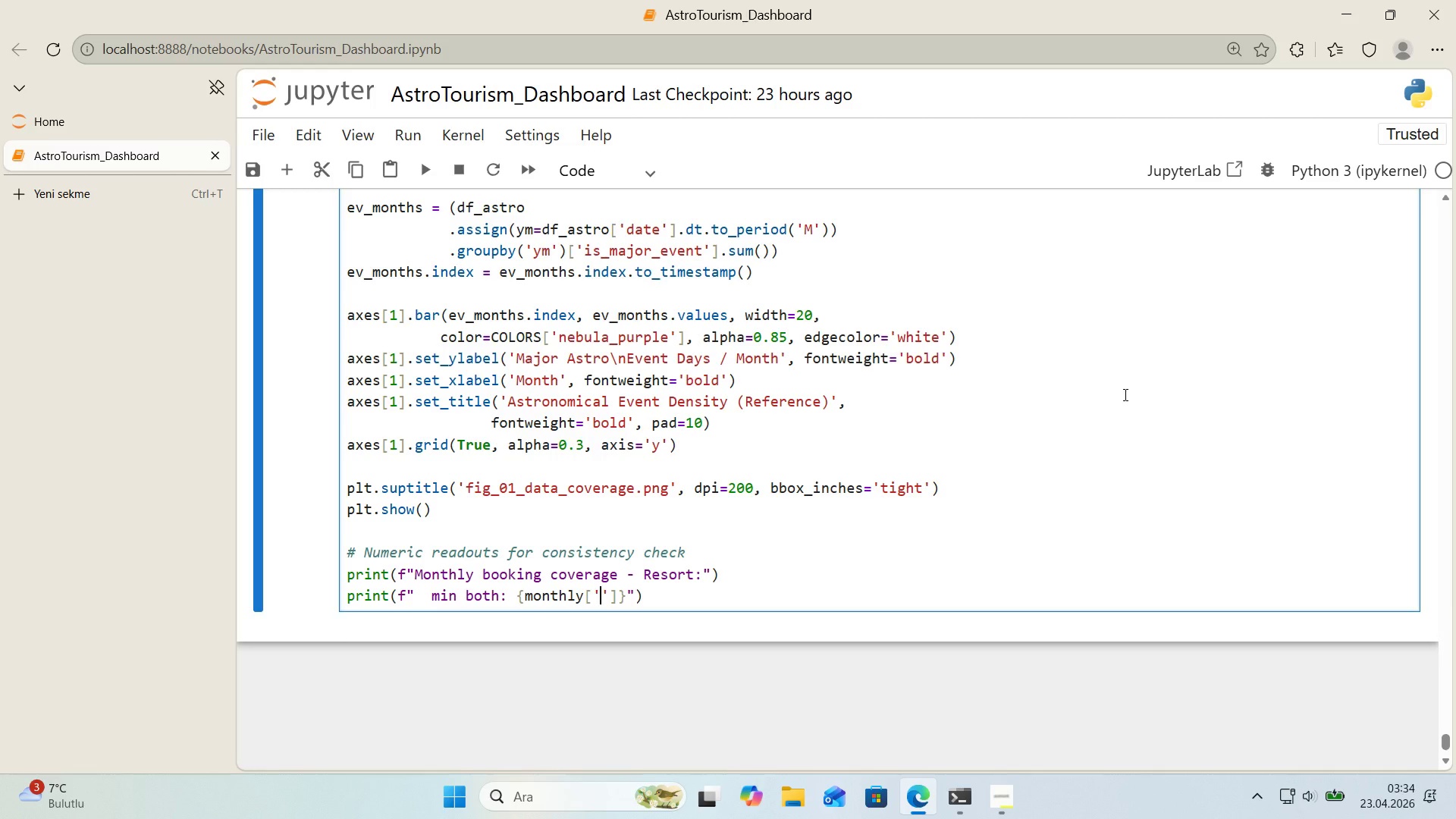 
type(Rees)
key(Backspace)
key(Backspace)
type(sot)
key(Backspace)
type(rt Hotel)
 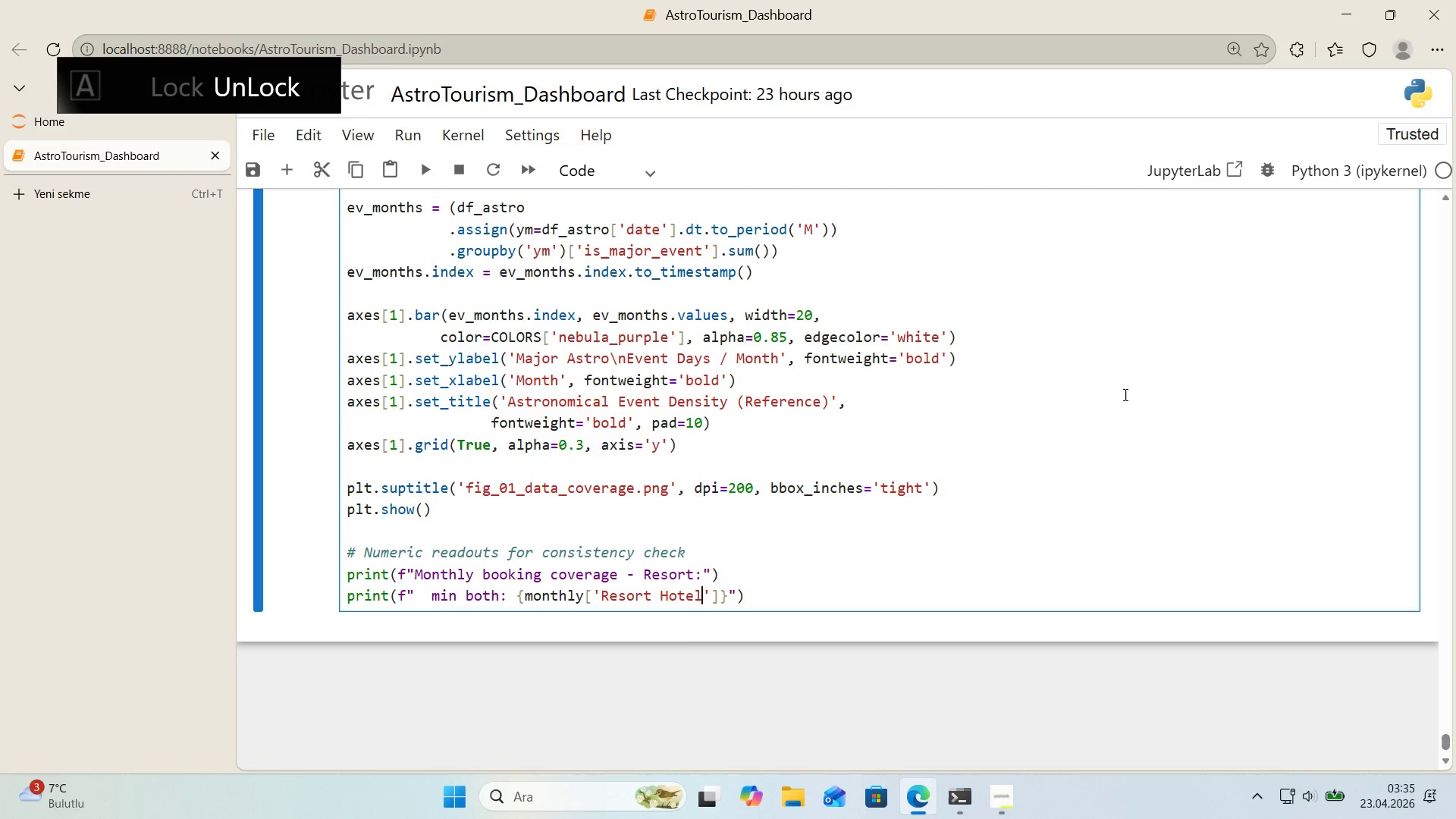 
key(ArrowRight)
 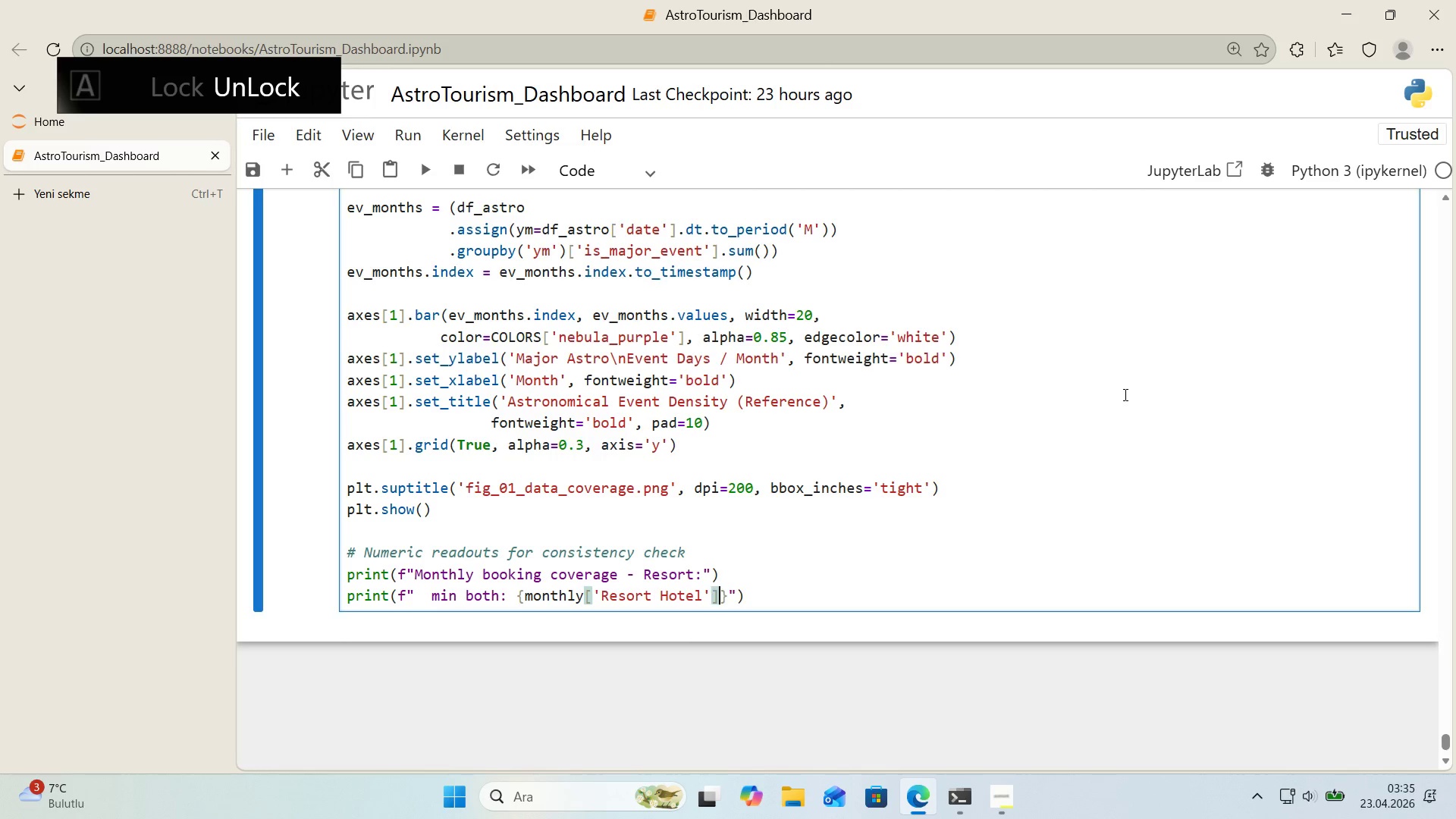 
key(ArrowRight)
 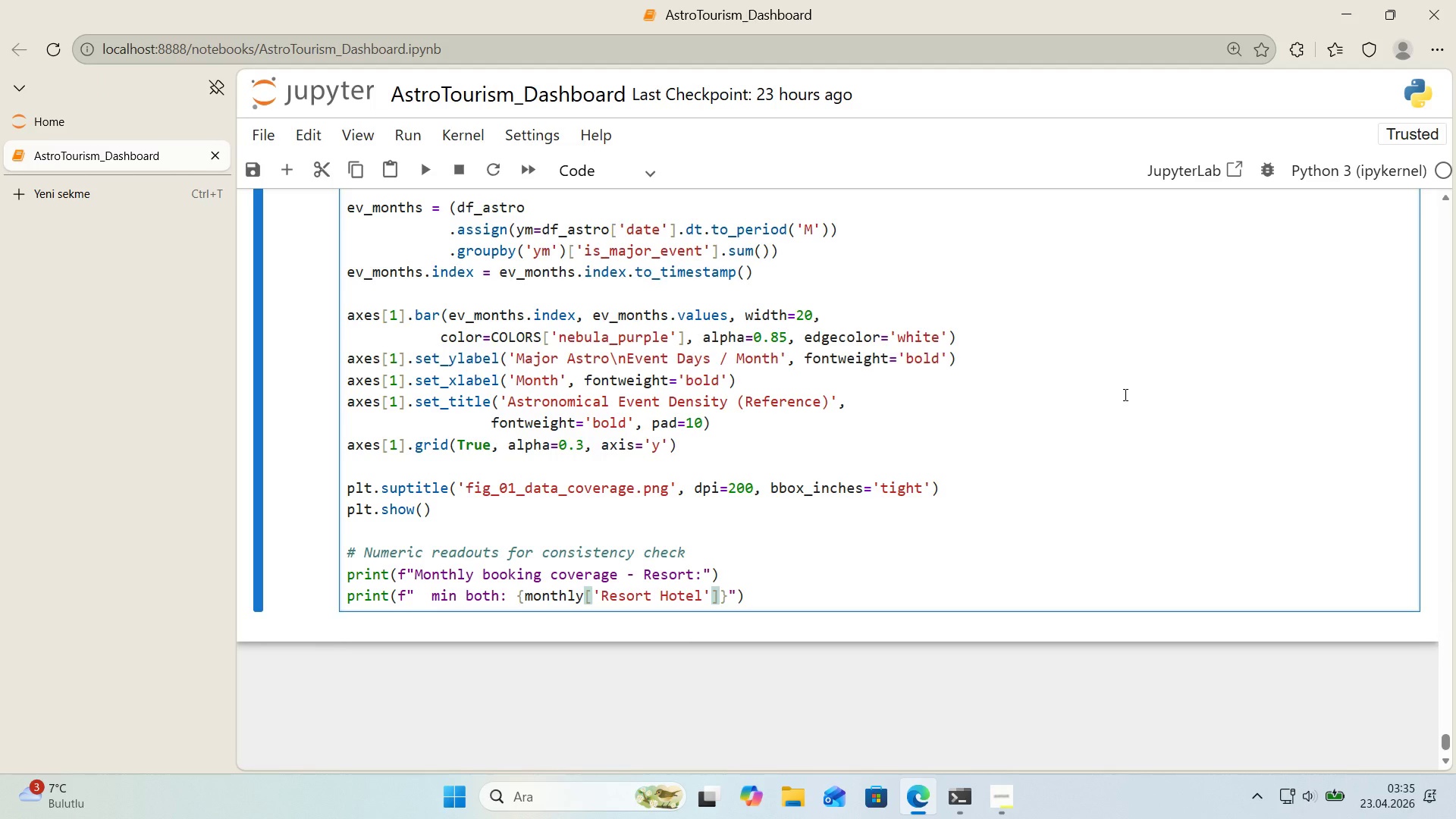 
type(.m'n*()
 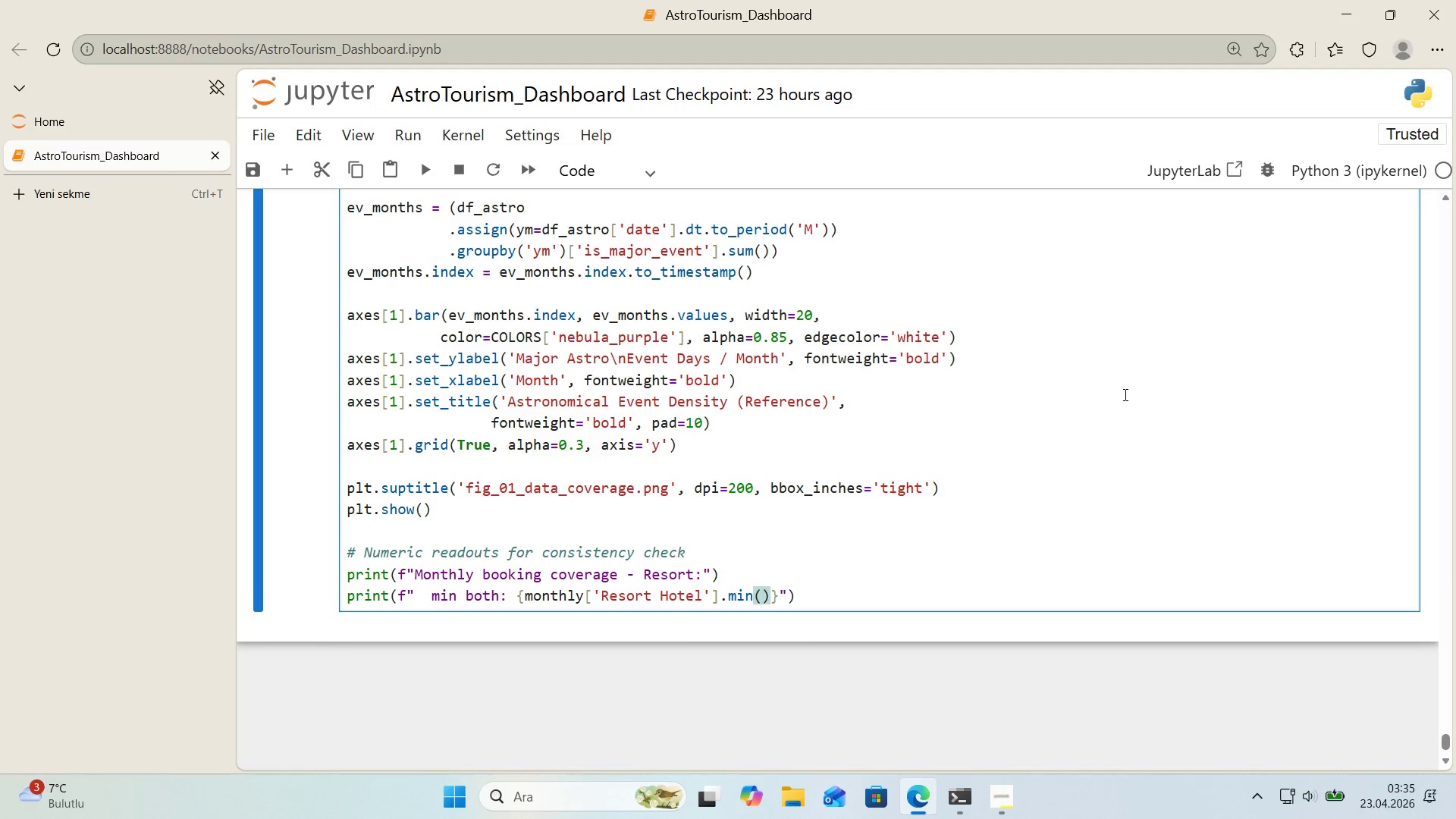 
key(ArrowRight)
 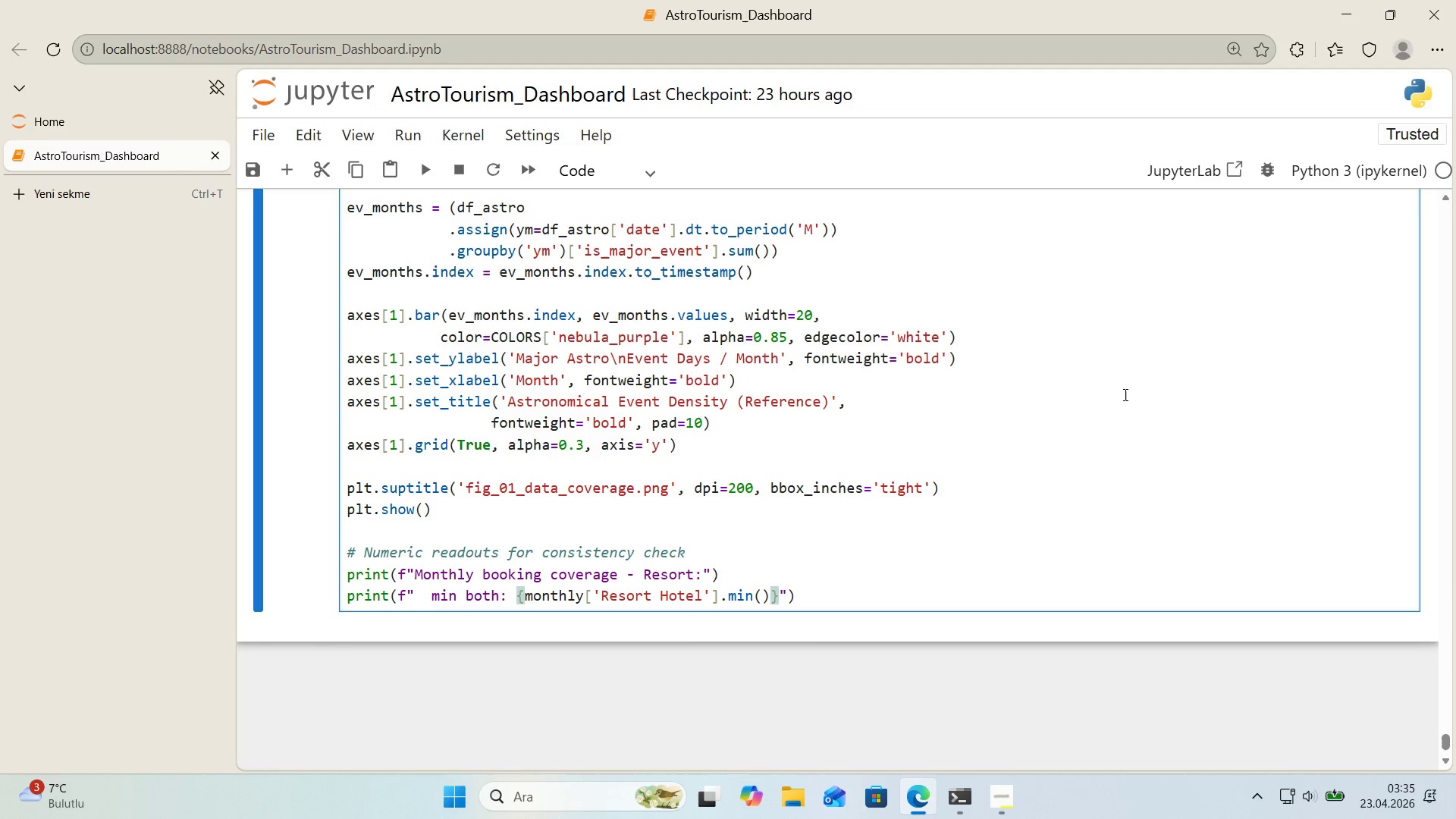 
key(Comma)
 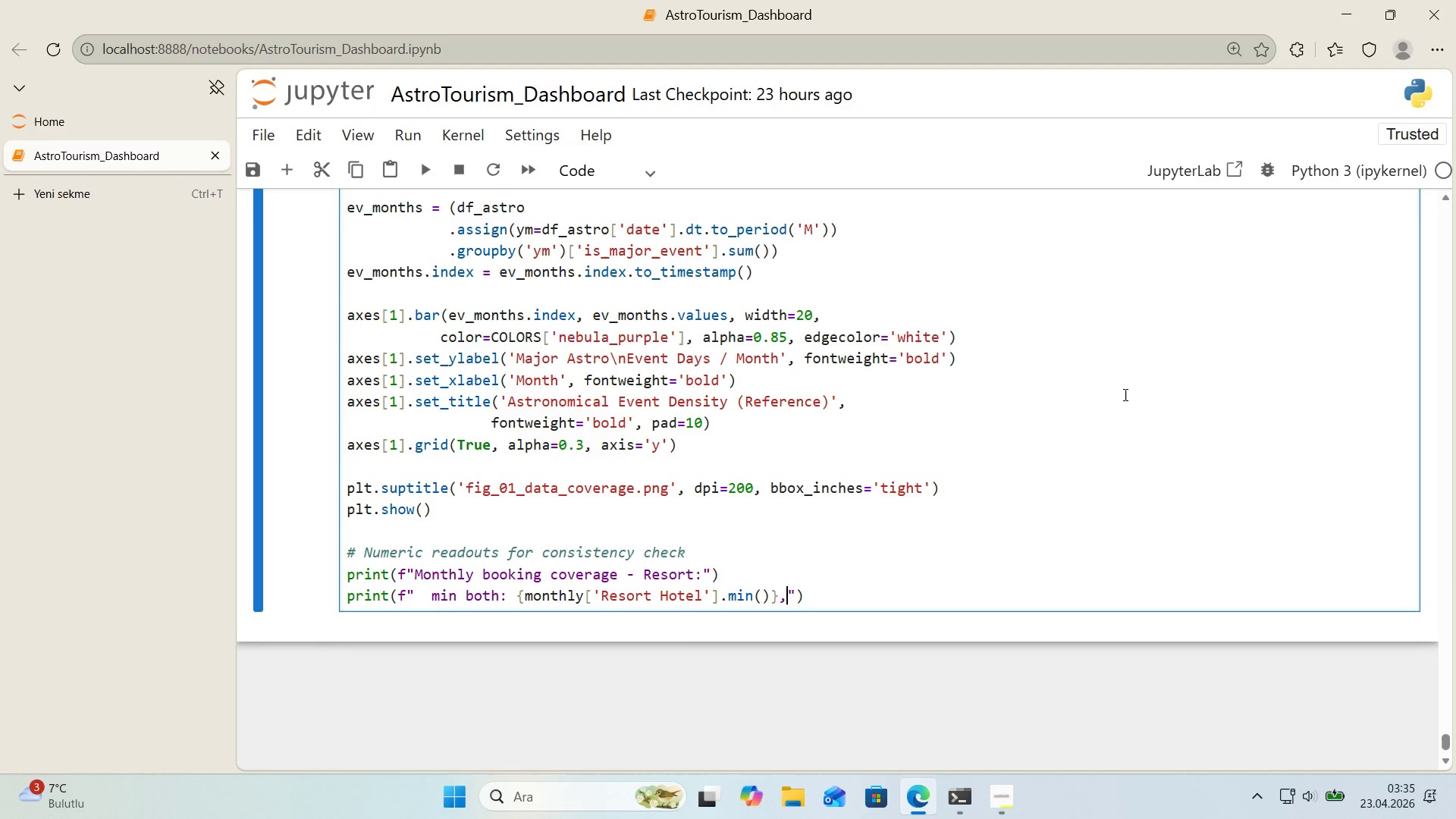 
key(Space)
 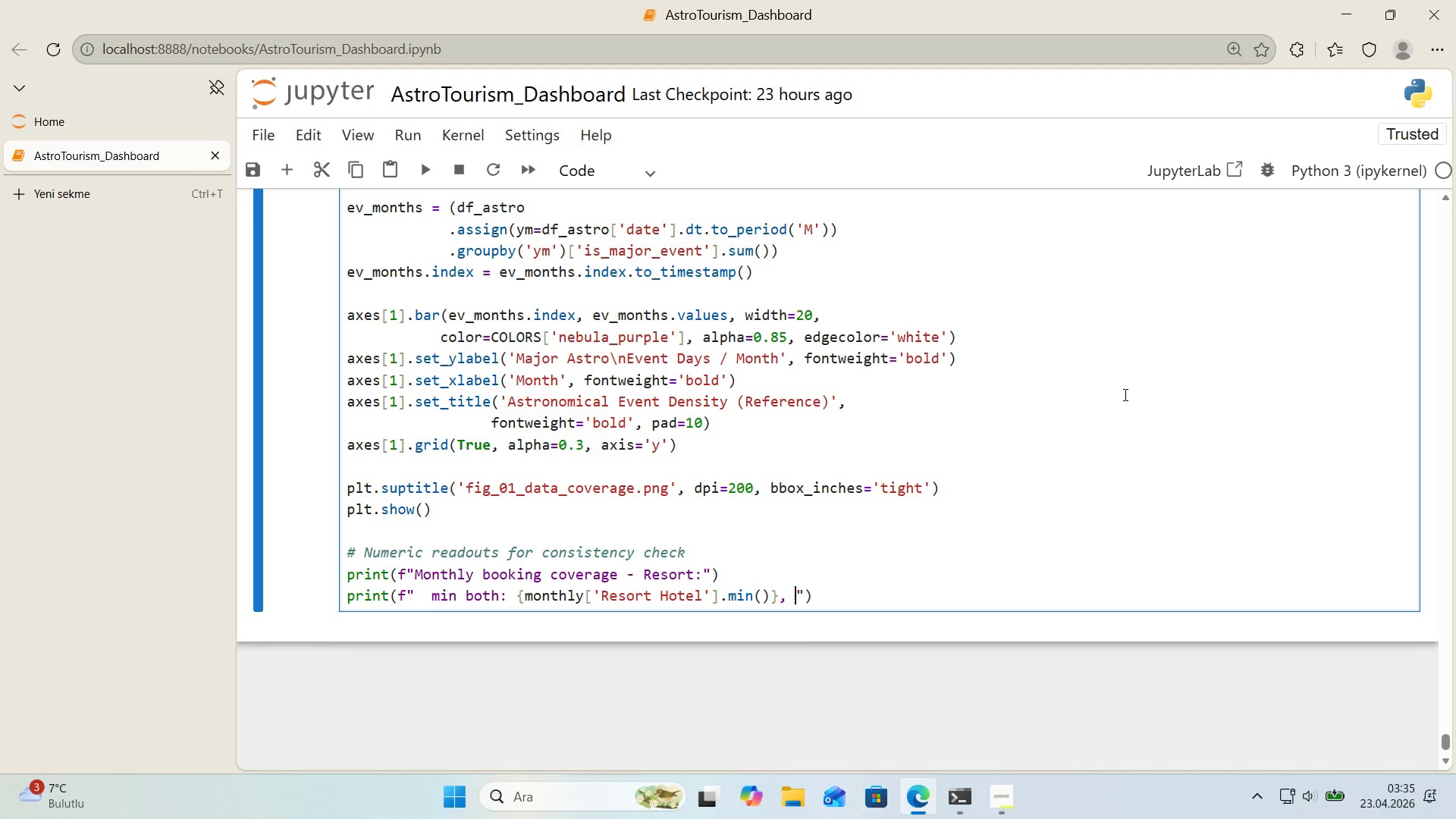 
key(ArrowRight)
 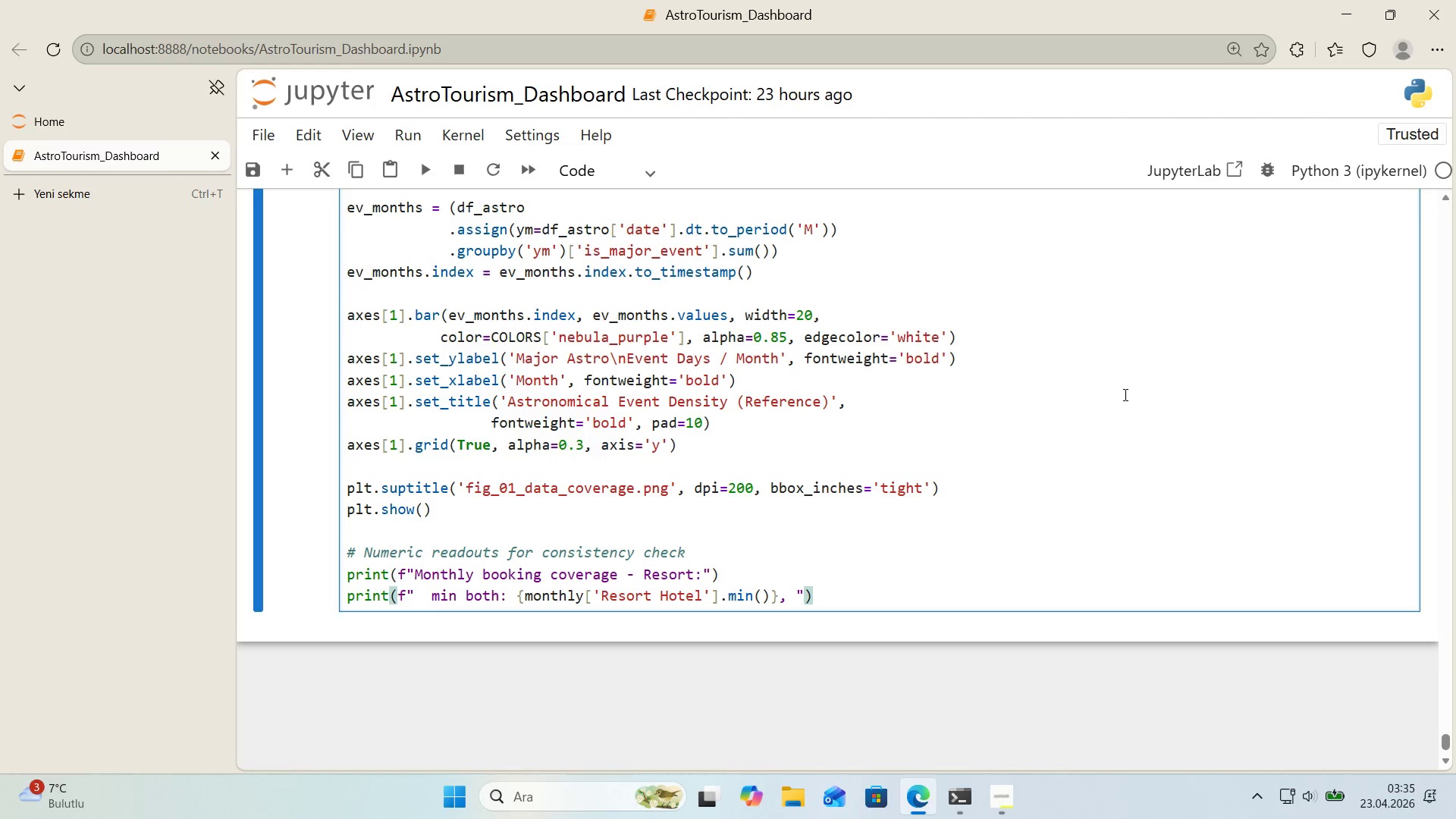 
key(Enter)
 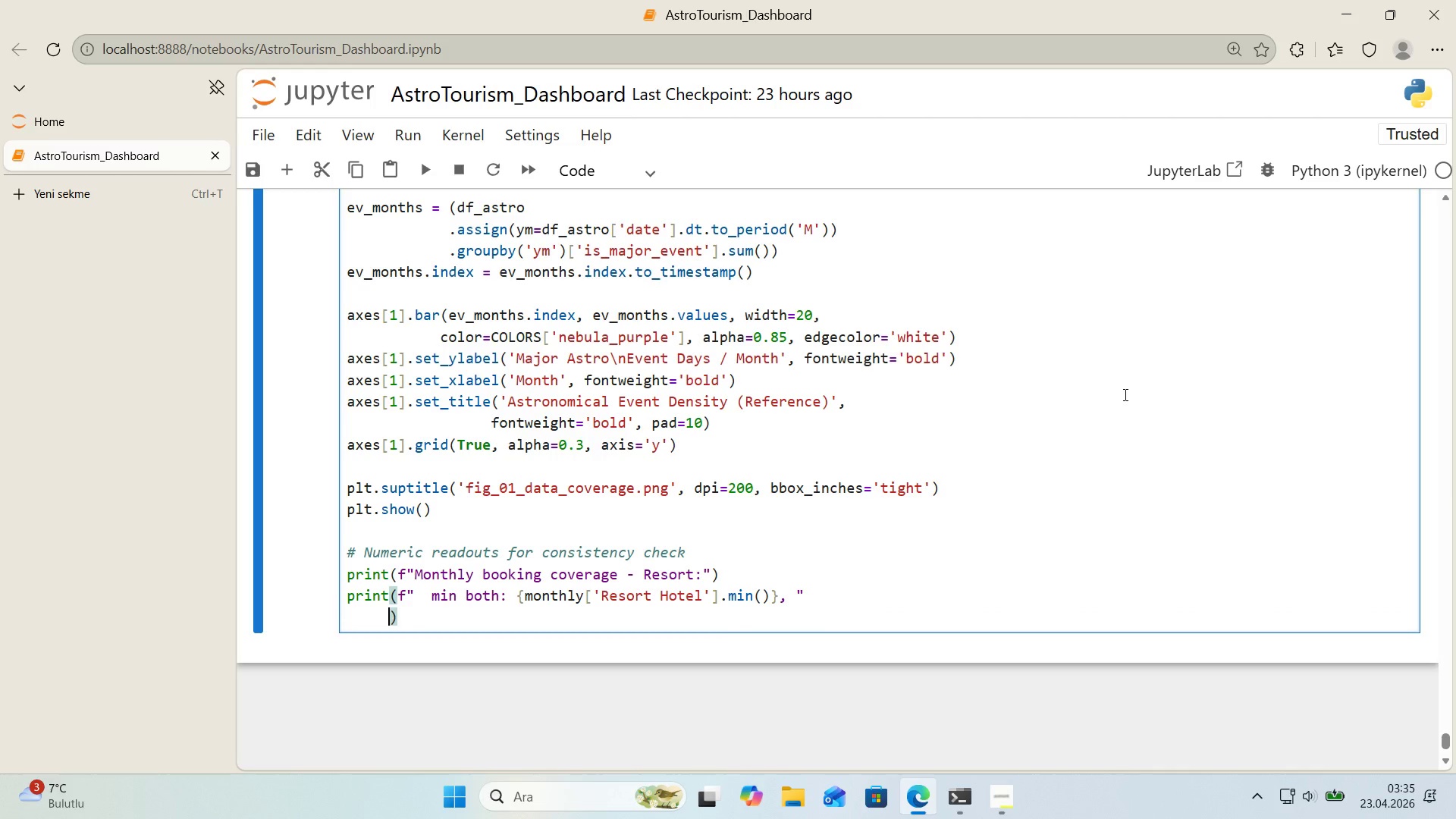 
key(Space)
 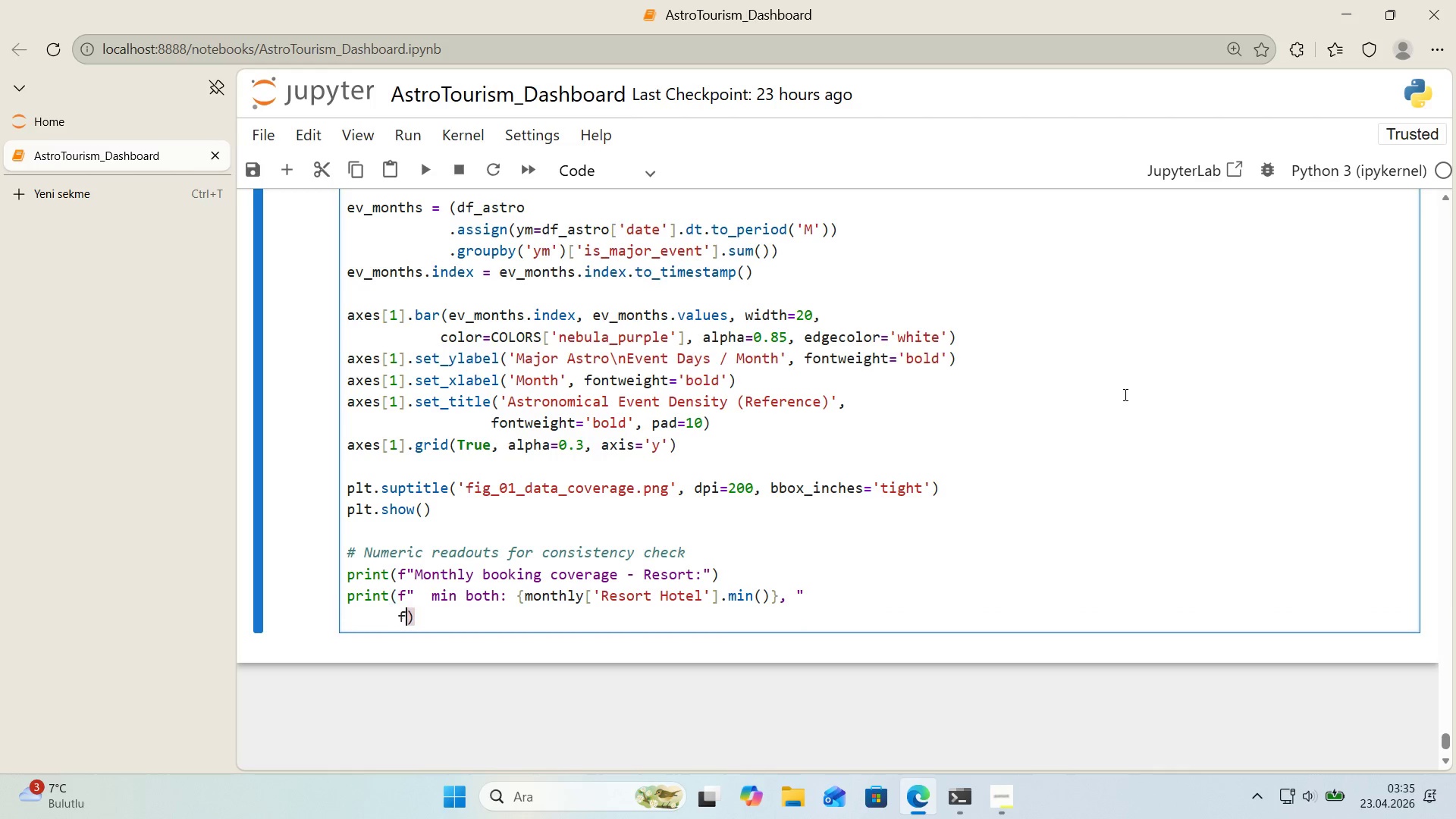 
key(F)
 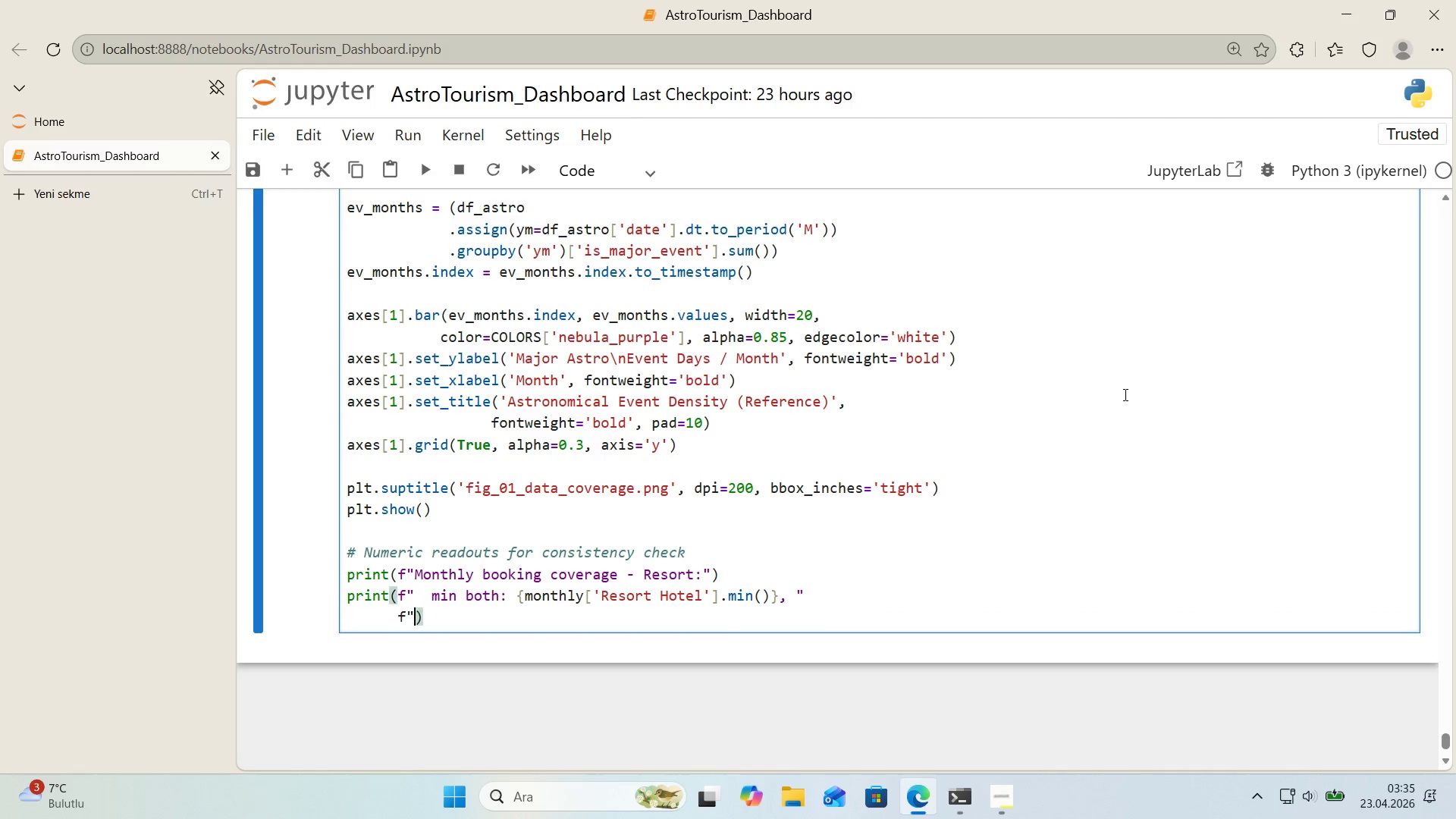 
key(Backquote)
 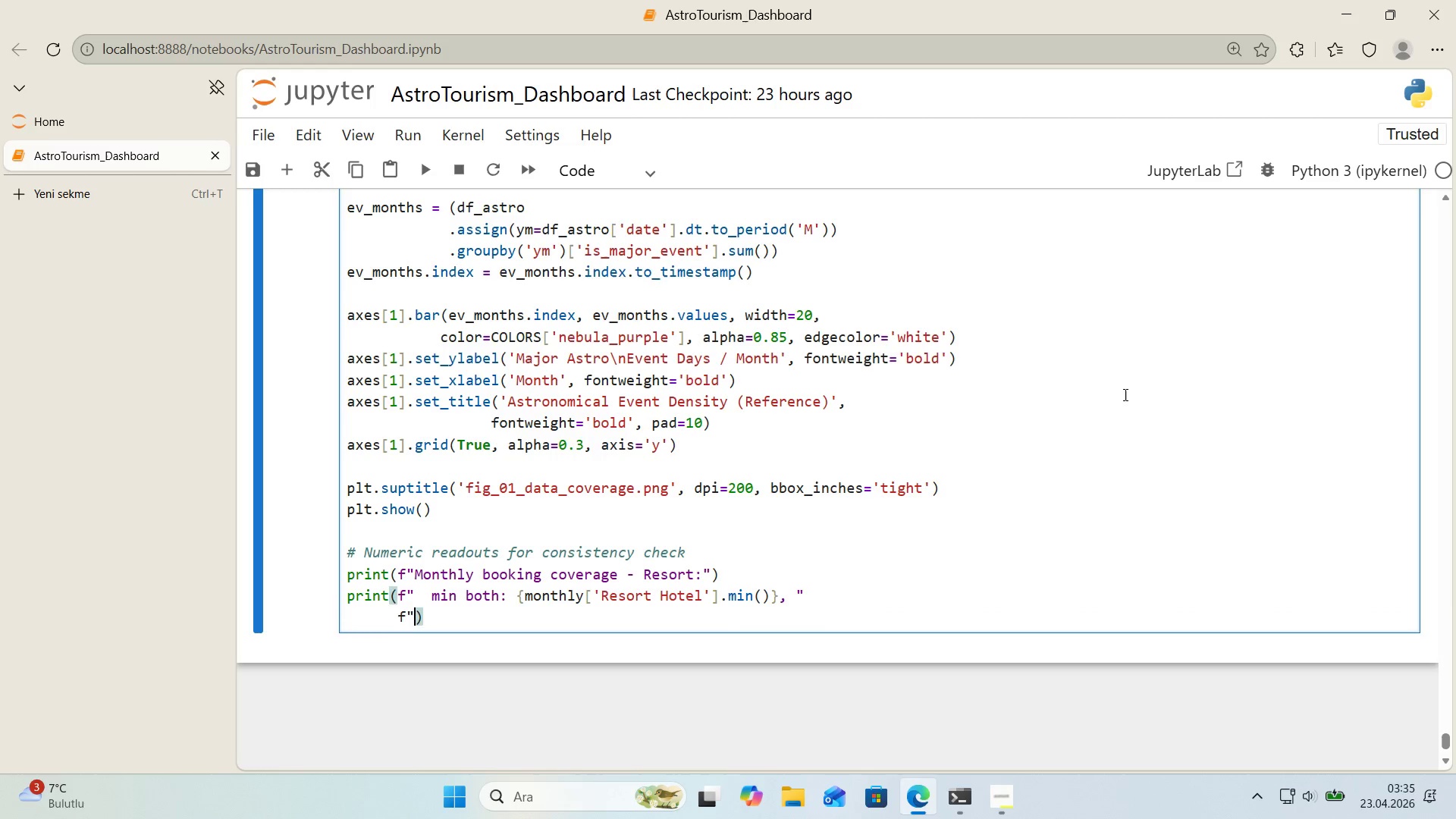 
key(Backquote)
 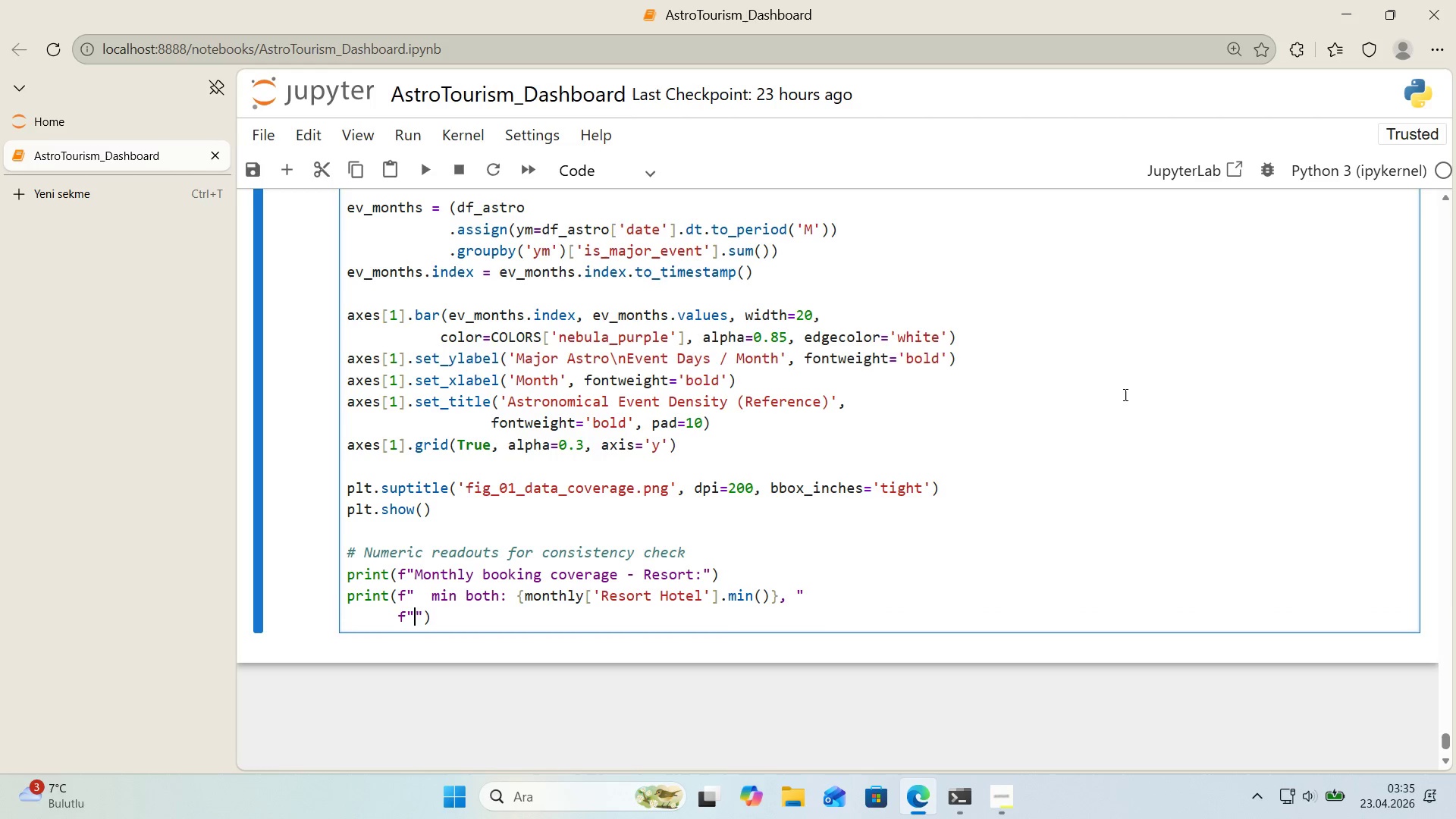 
key(ArrowLeft)
 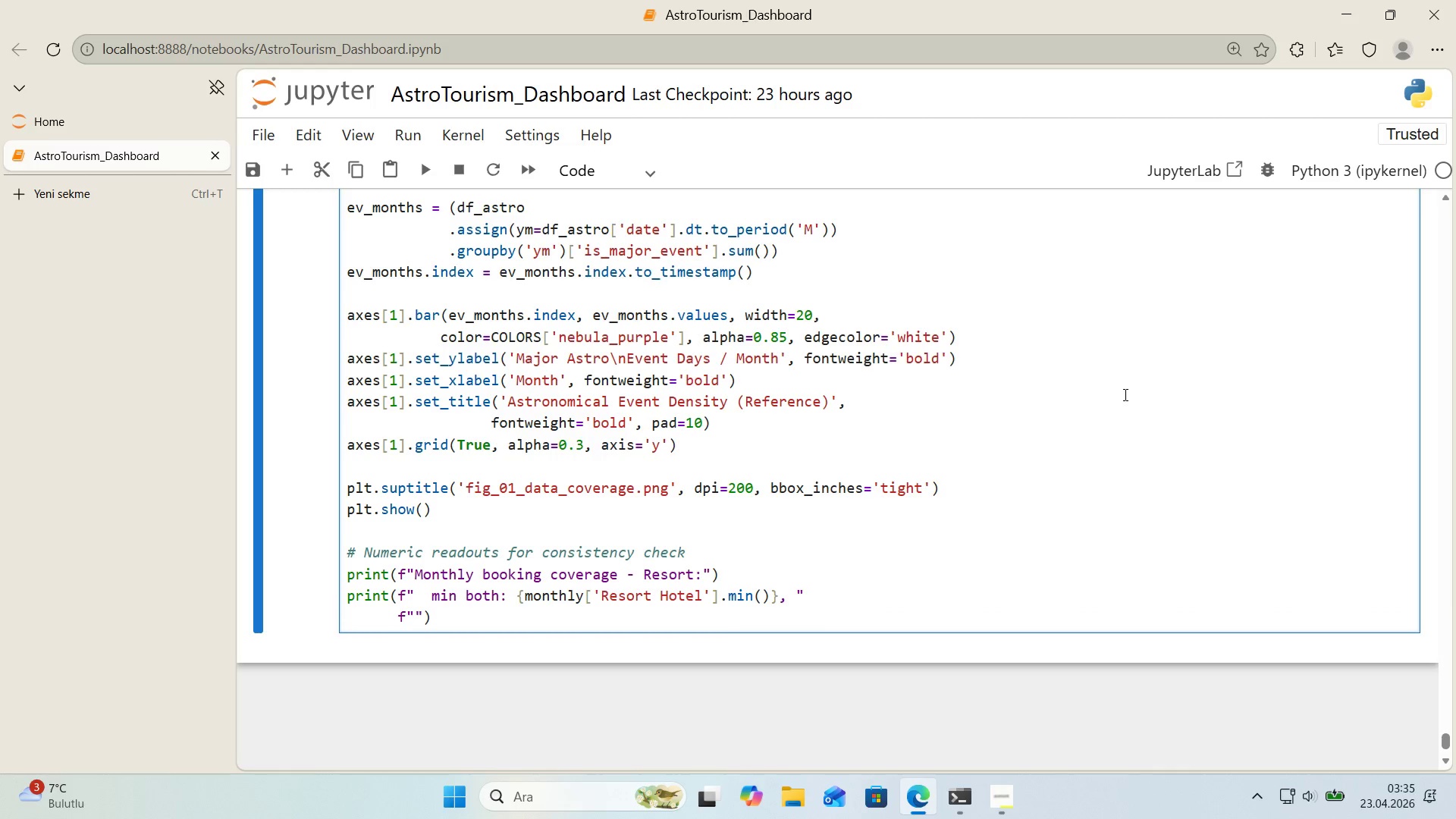 
type(max month> )
 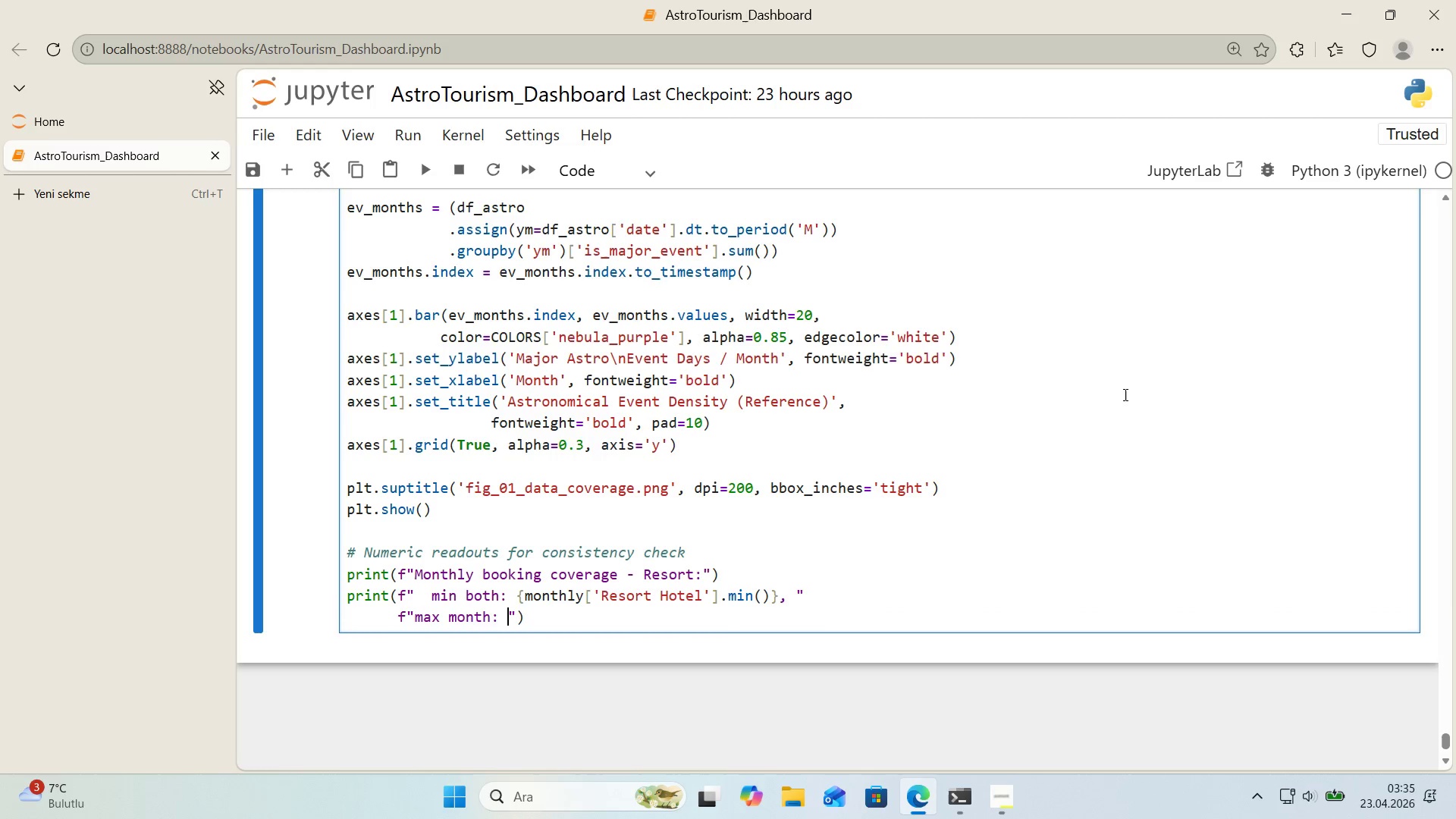 
key(Alt+Control+7)
 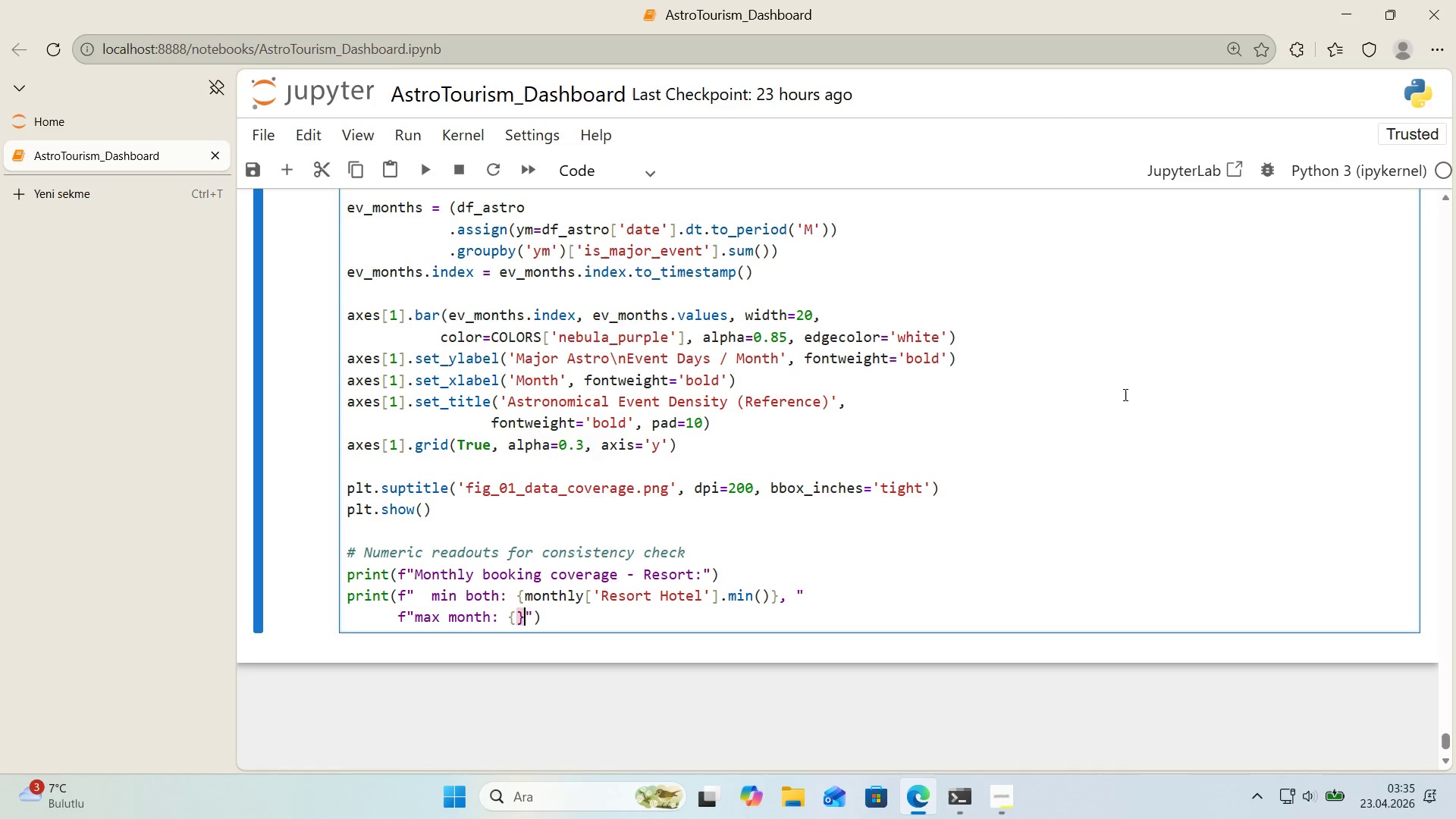 
key(Alt+Control+0)
 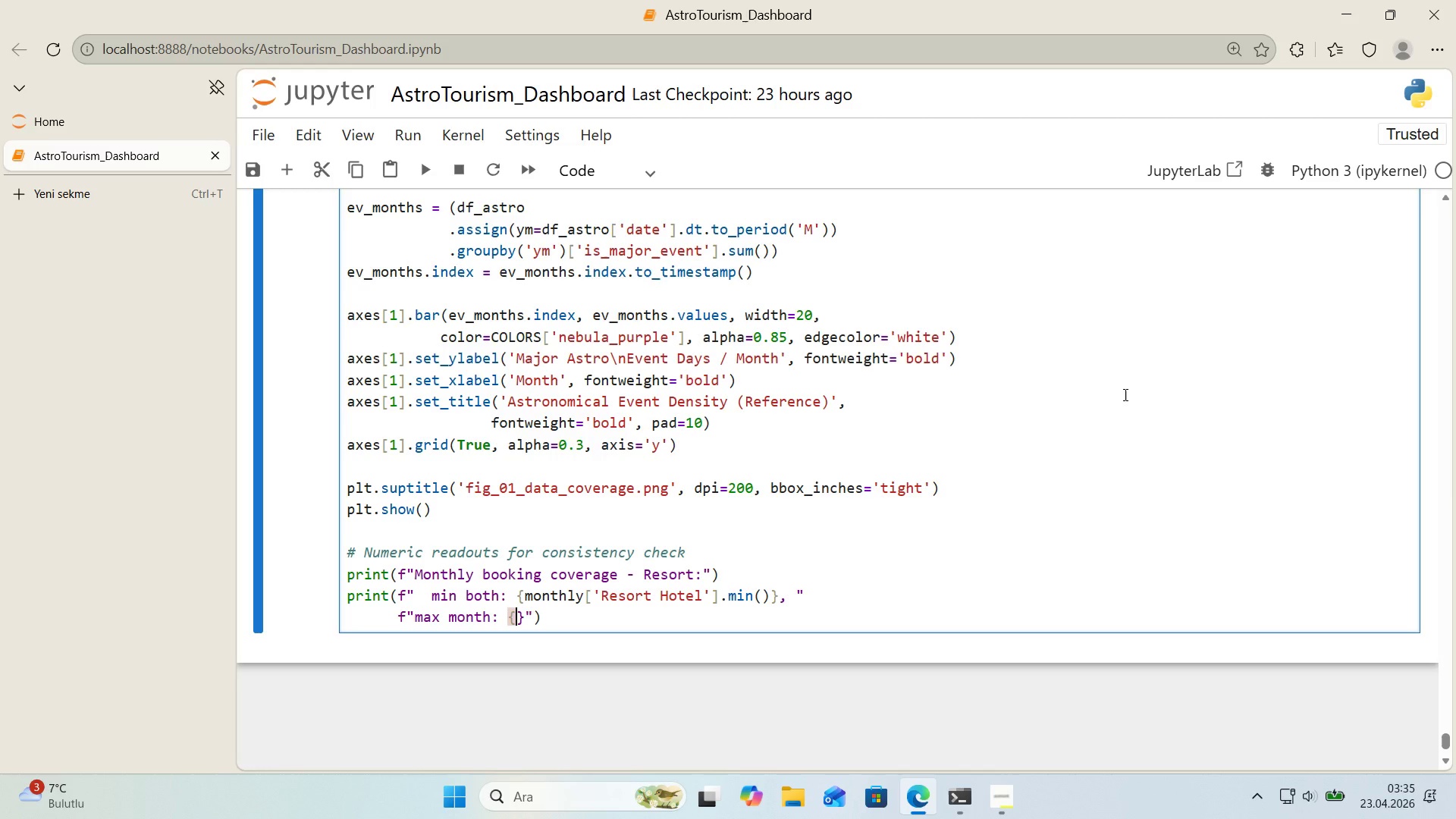 
key(ArrowLeft)
 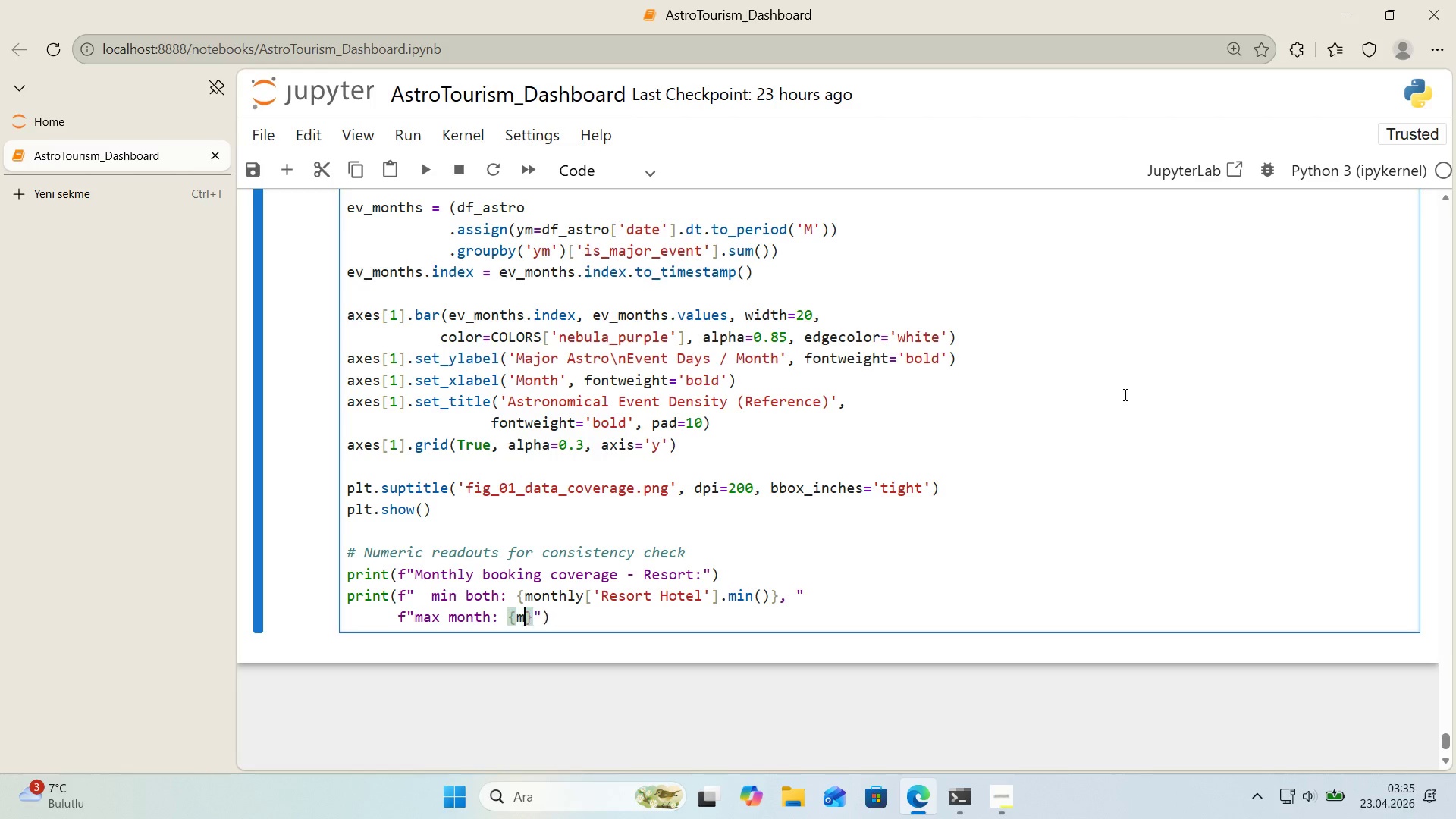 
type(monthly)
 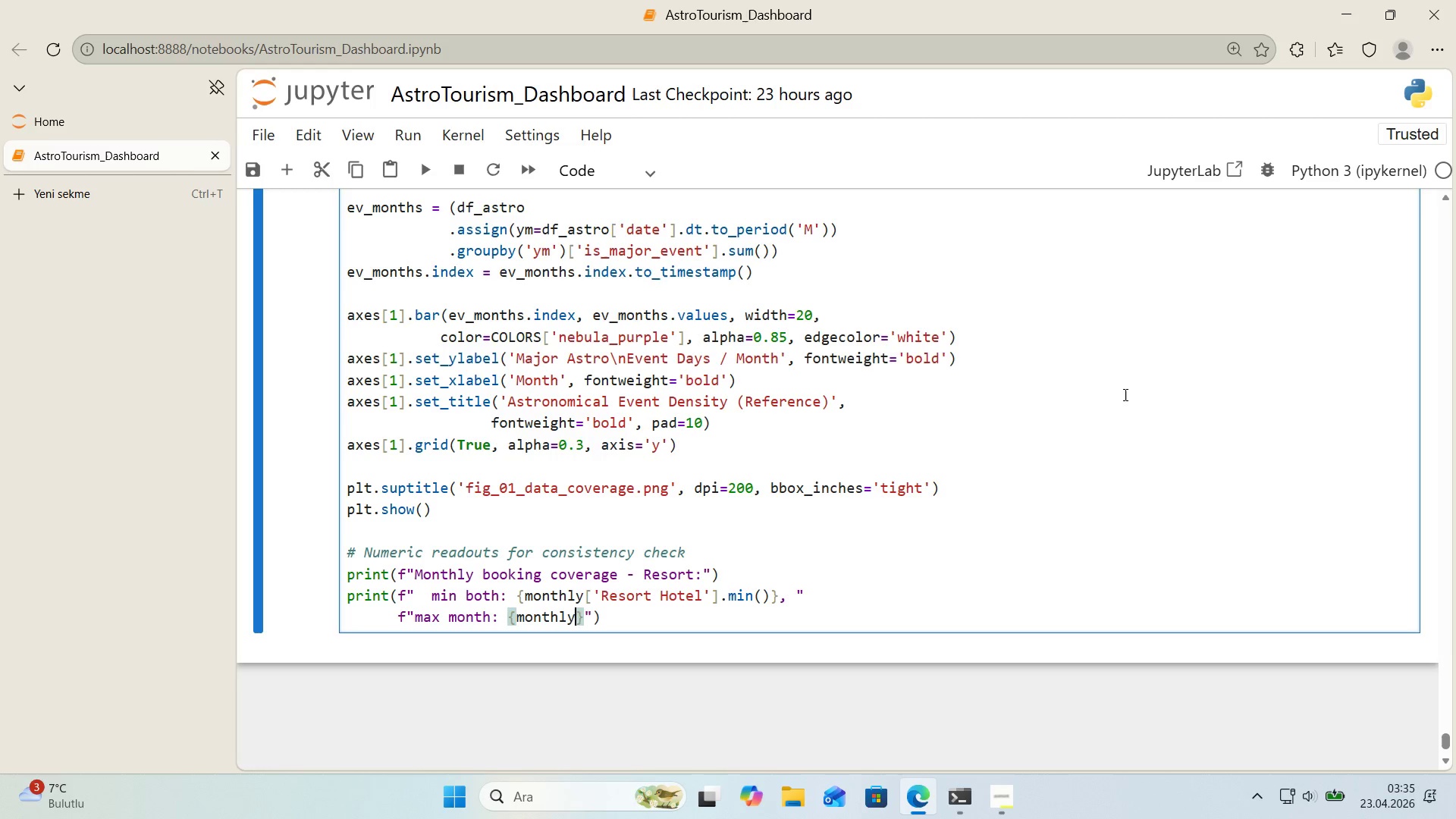 
key(Alt+Control+8)
 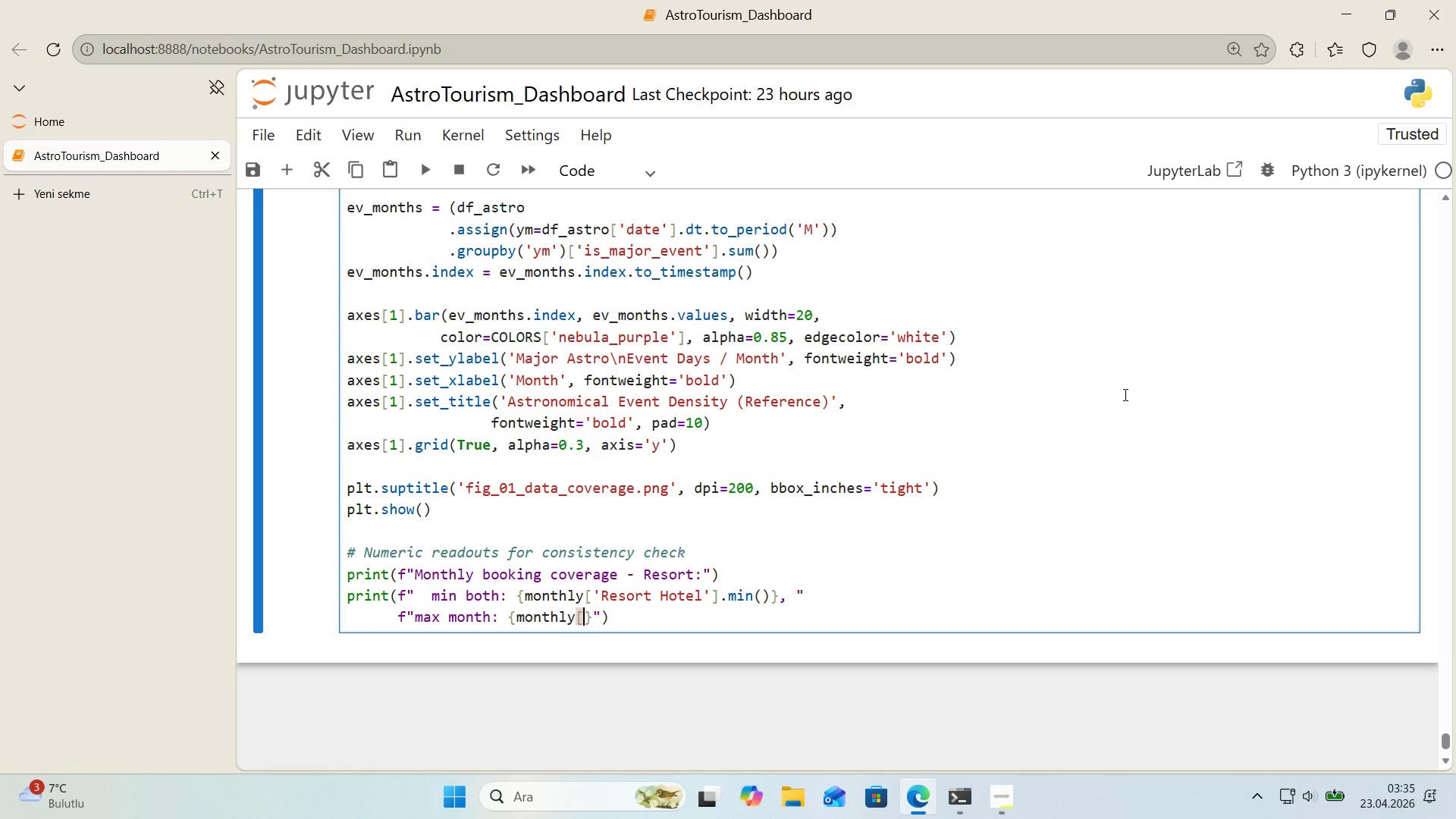 
key(Alt+Control+9)
 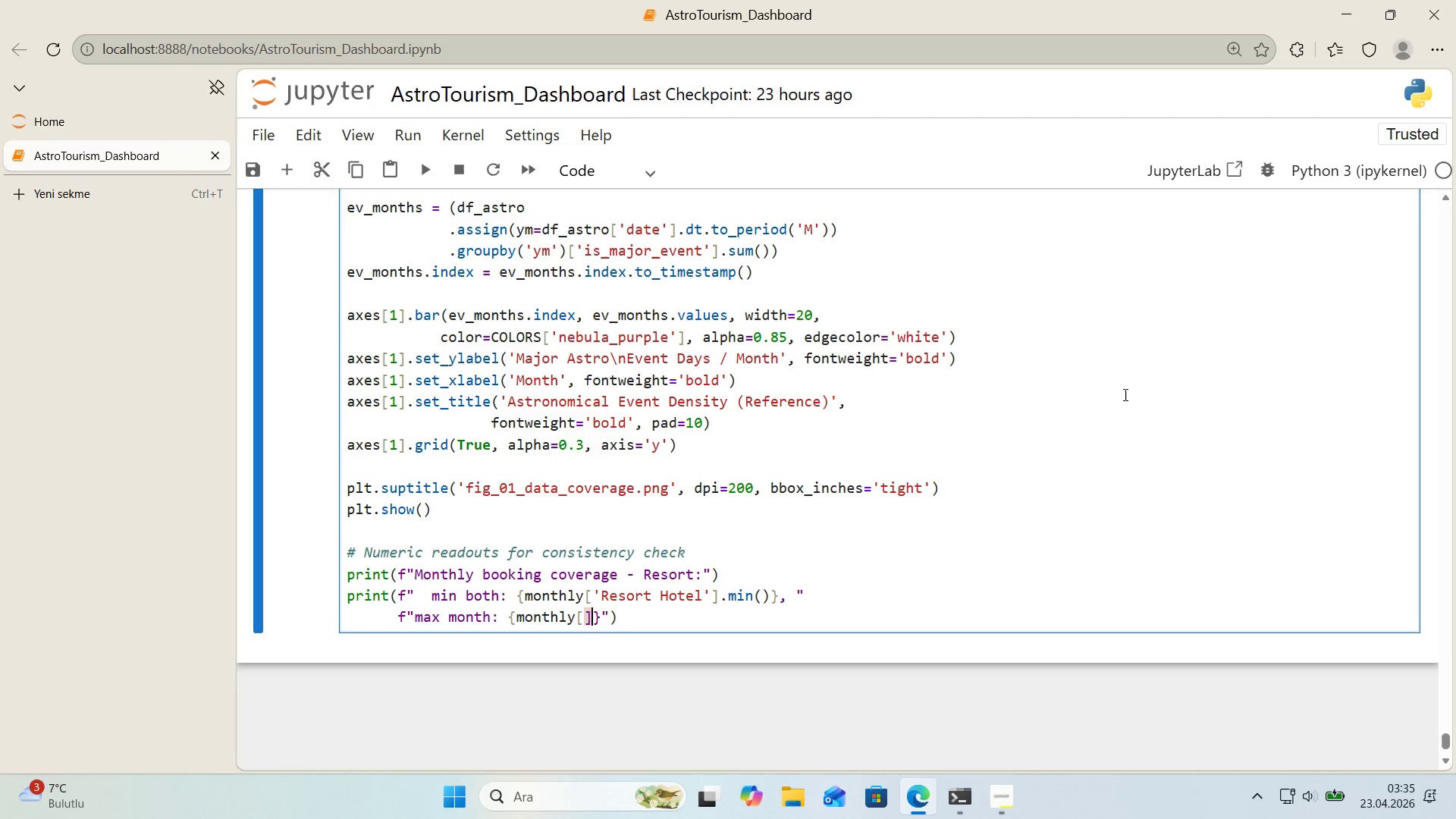 
key(ArrowLeft)
 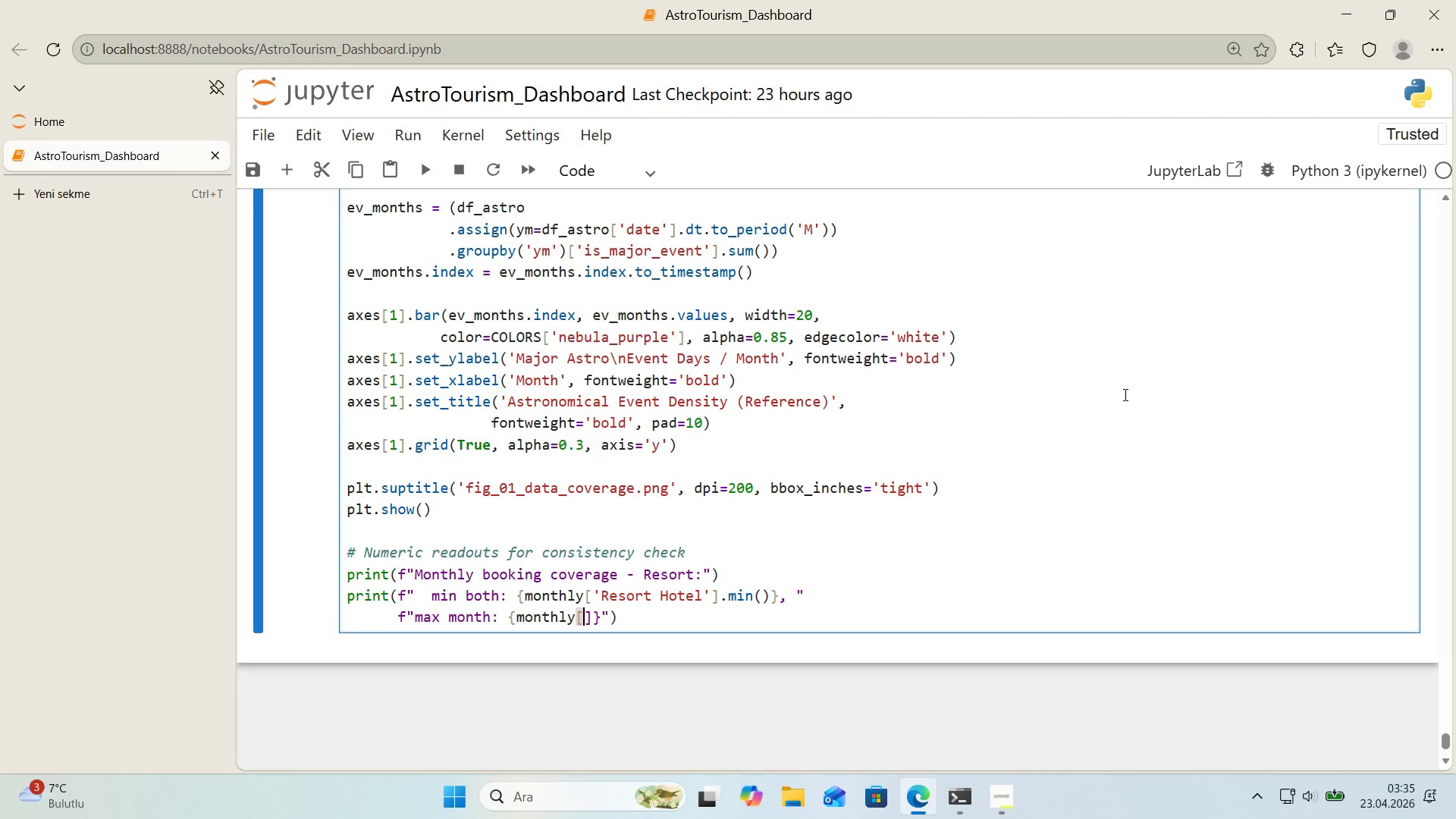 
type(@@)
 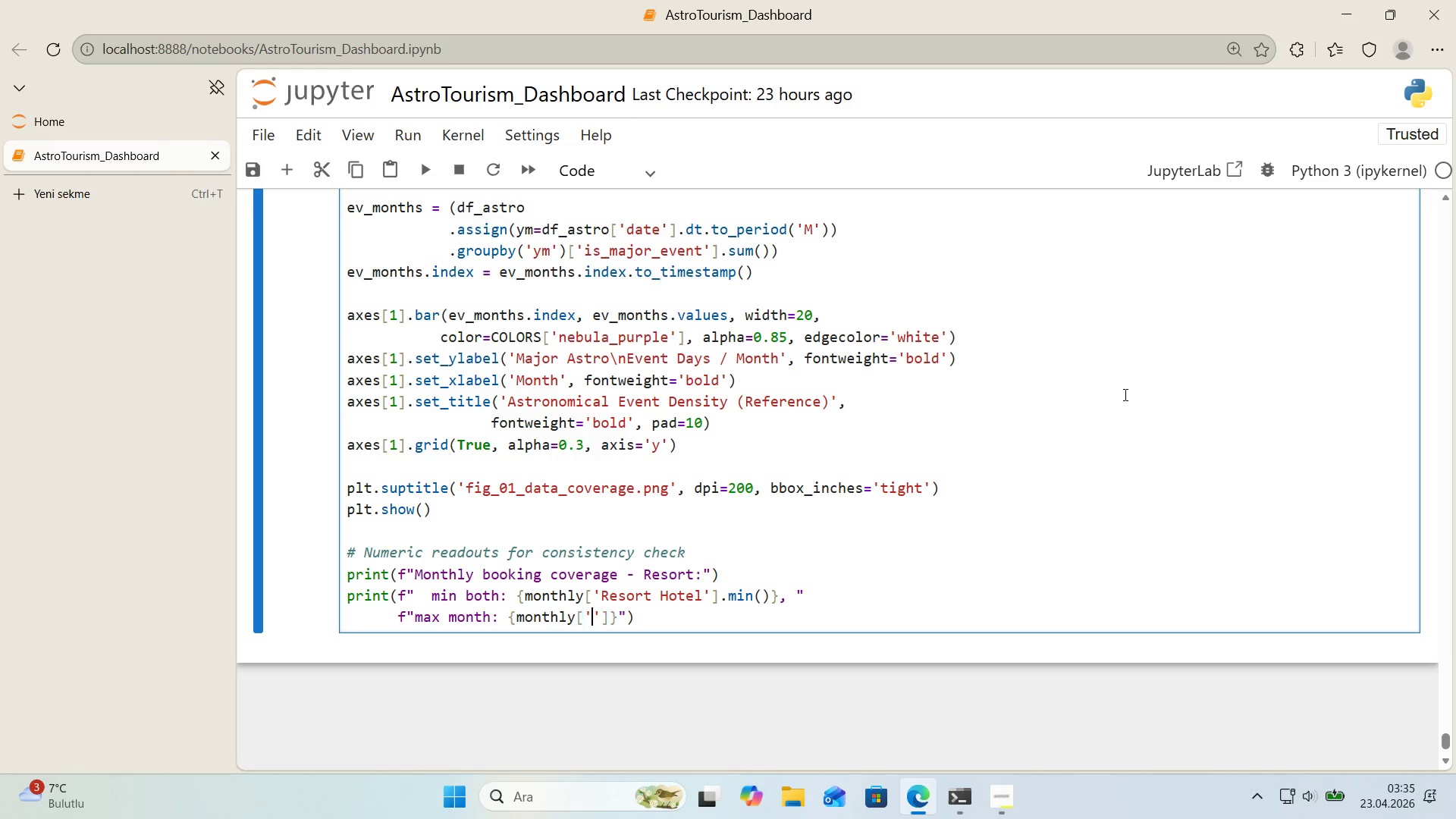 
key(ArrowLeft)
 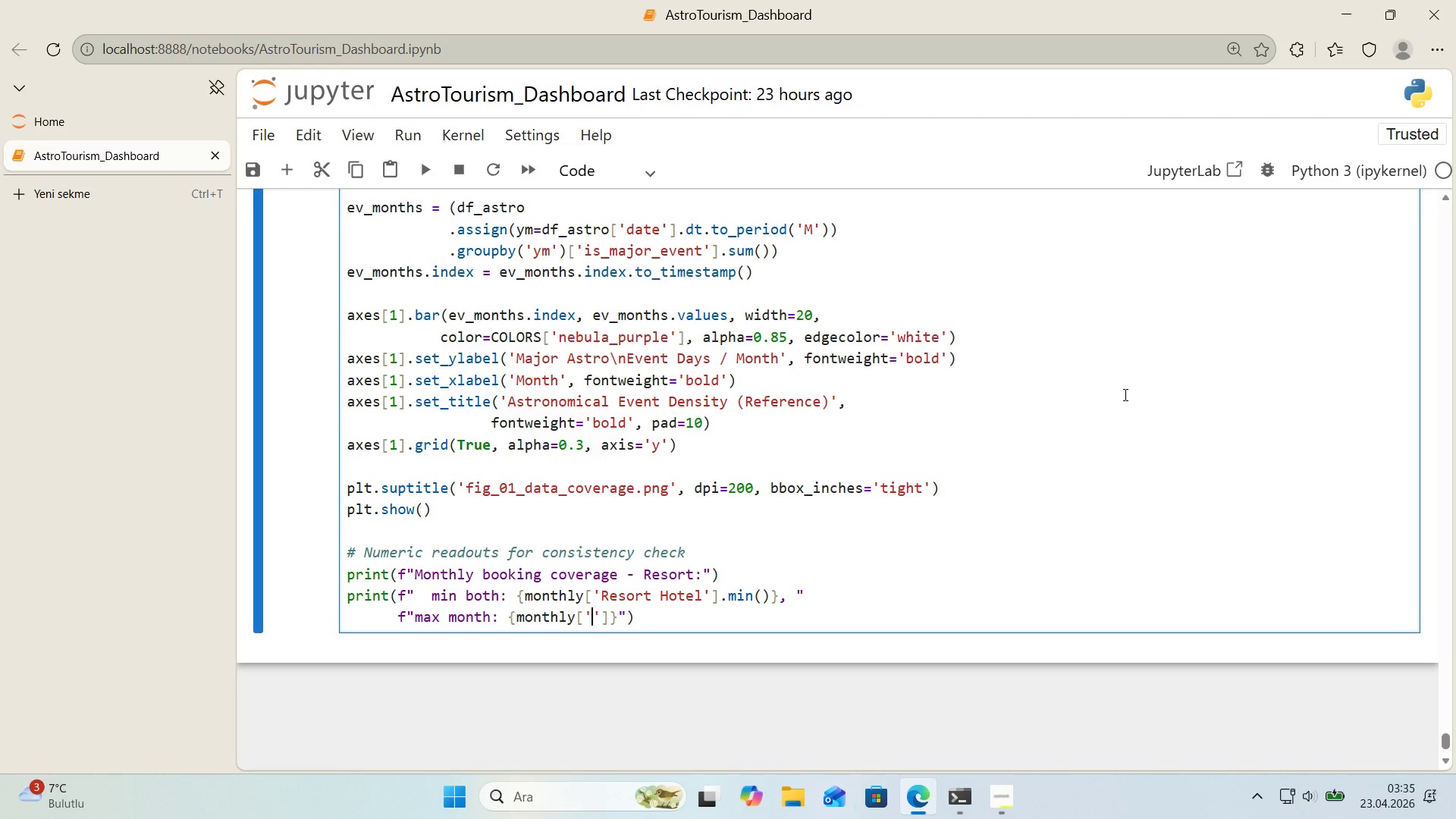 
type(Resort Hotel)
 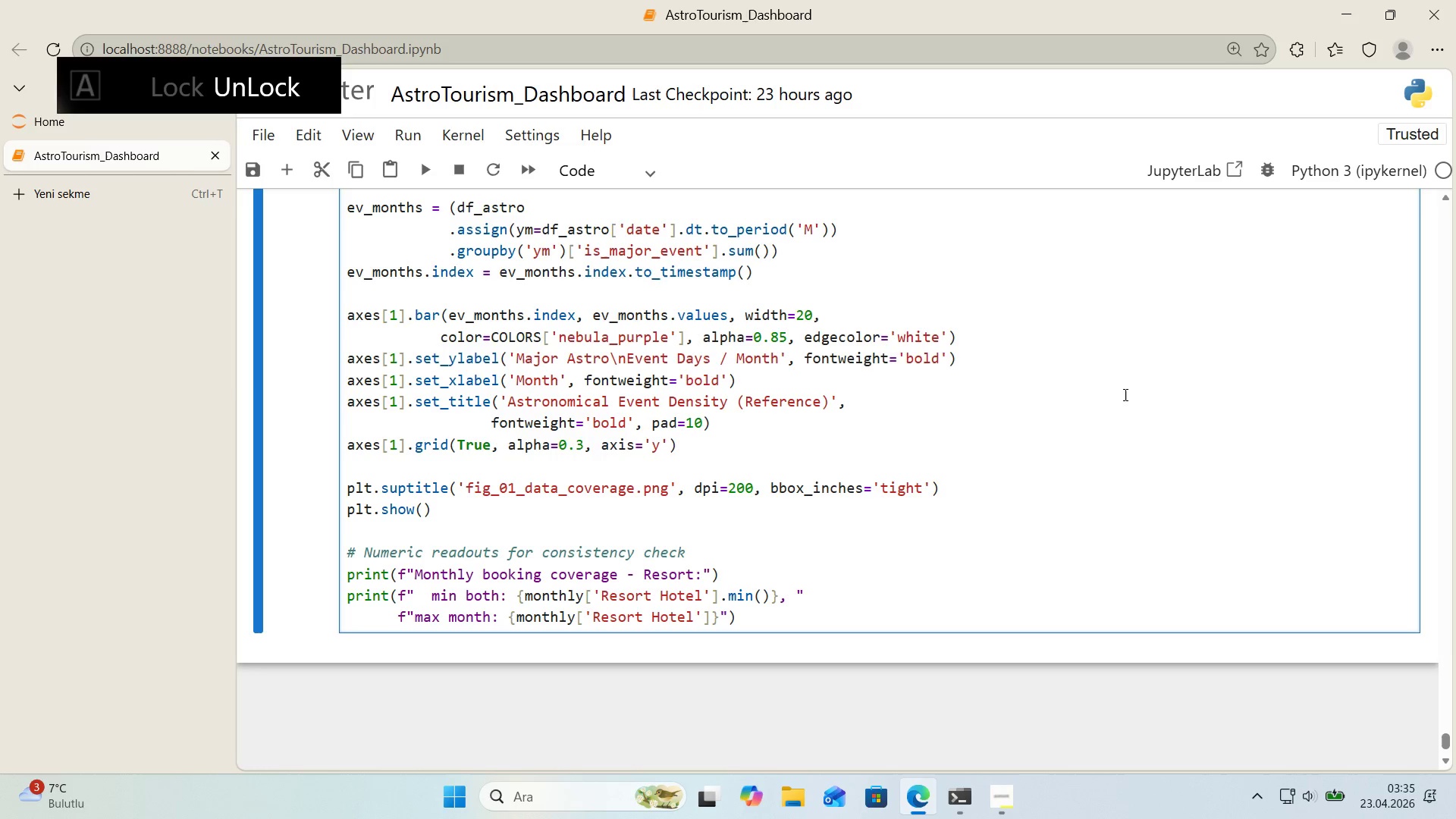 
key(ArrowRight)
 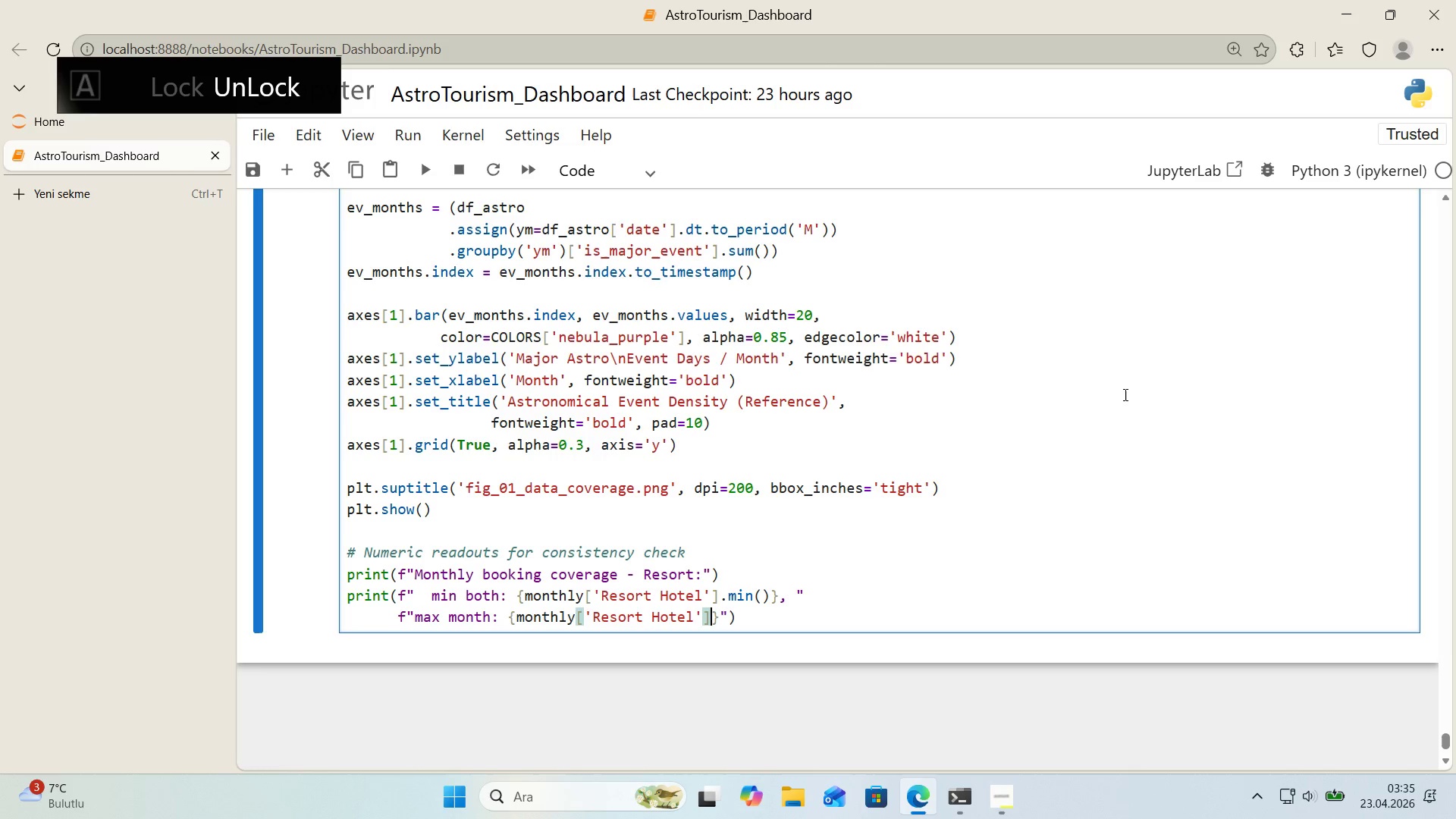 
key(ArrowRight)
 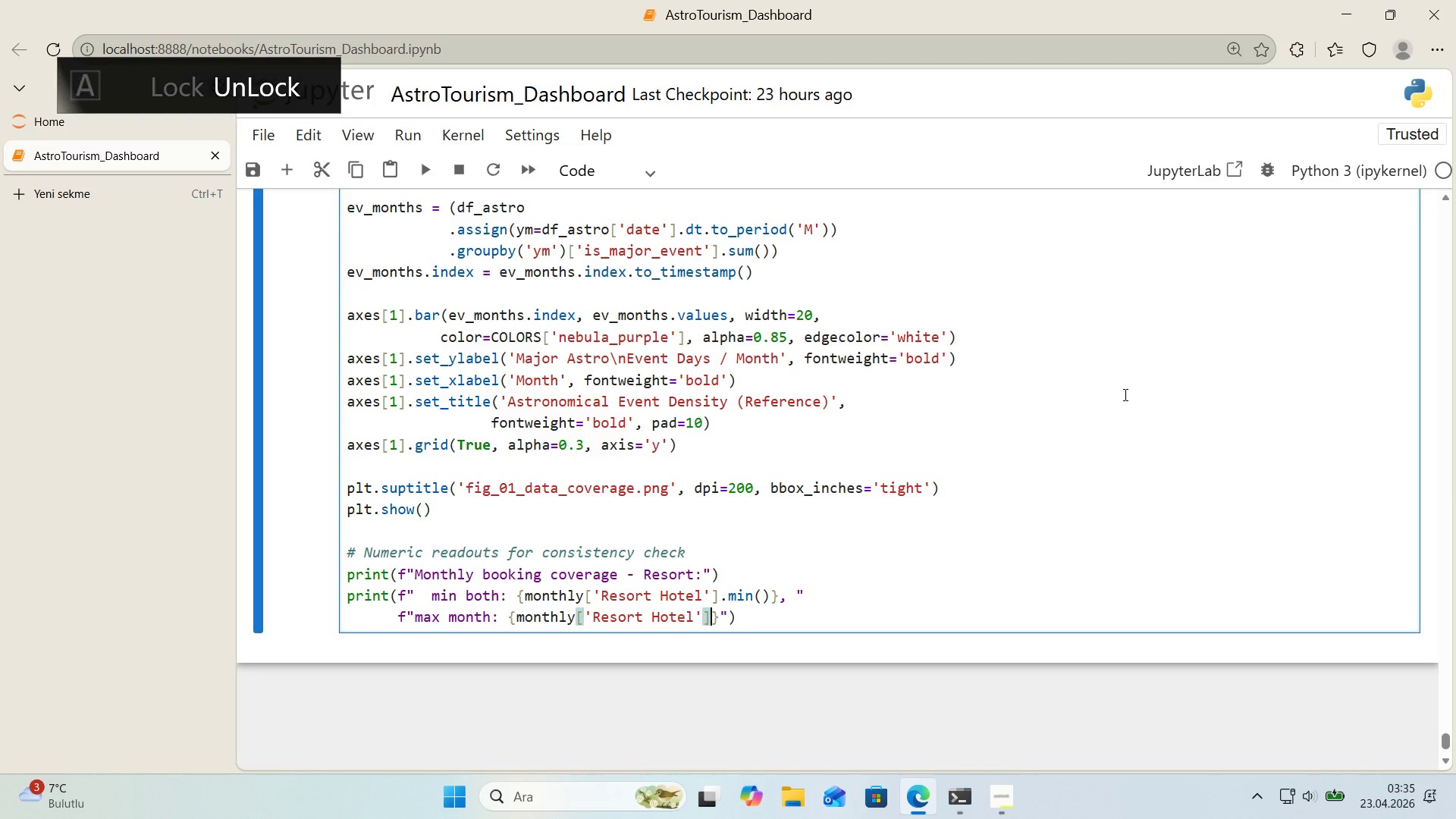 
type(.max*()
 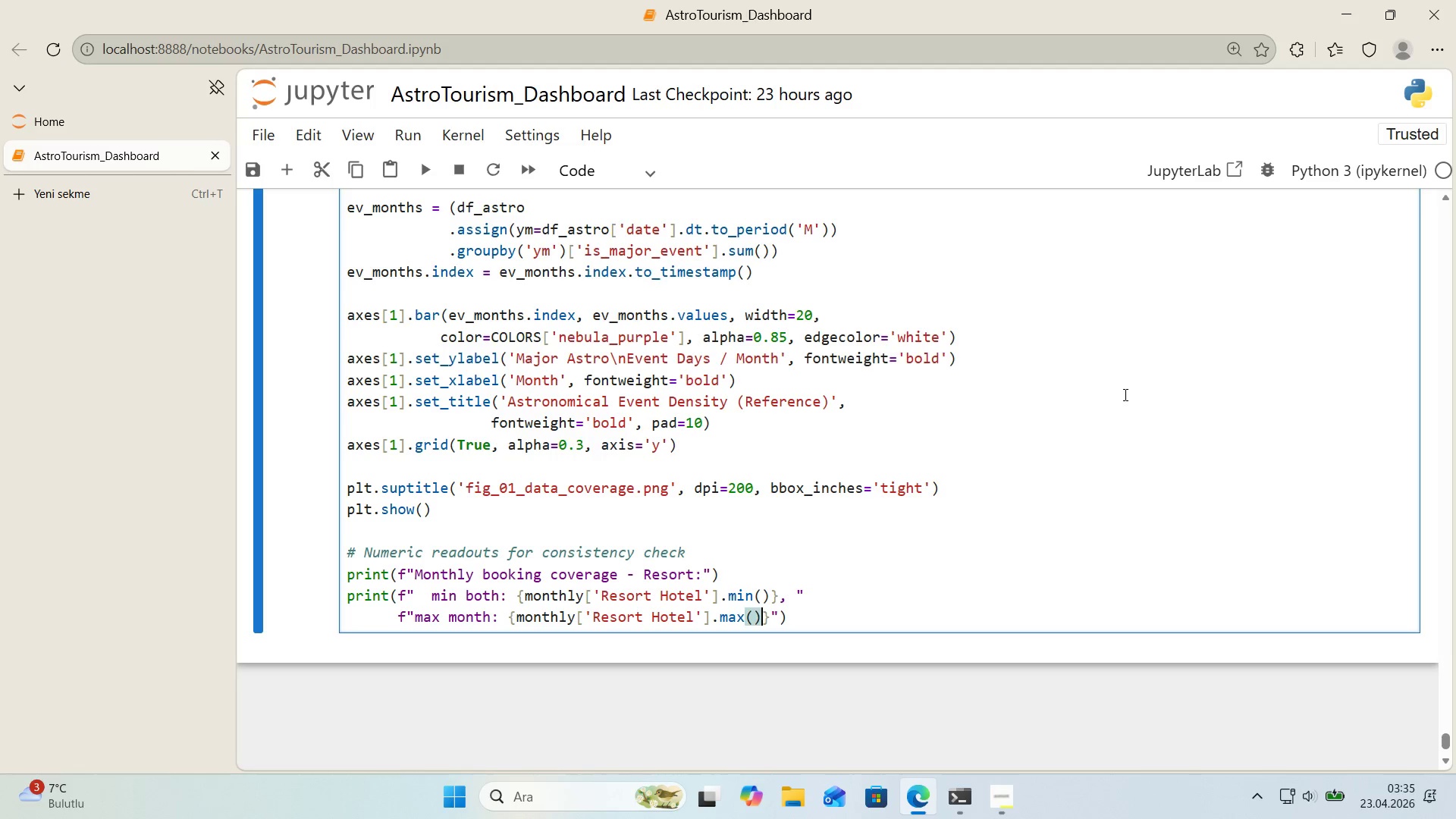 
key(ArrowRight)
 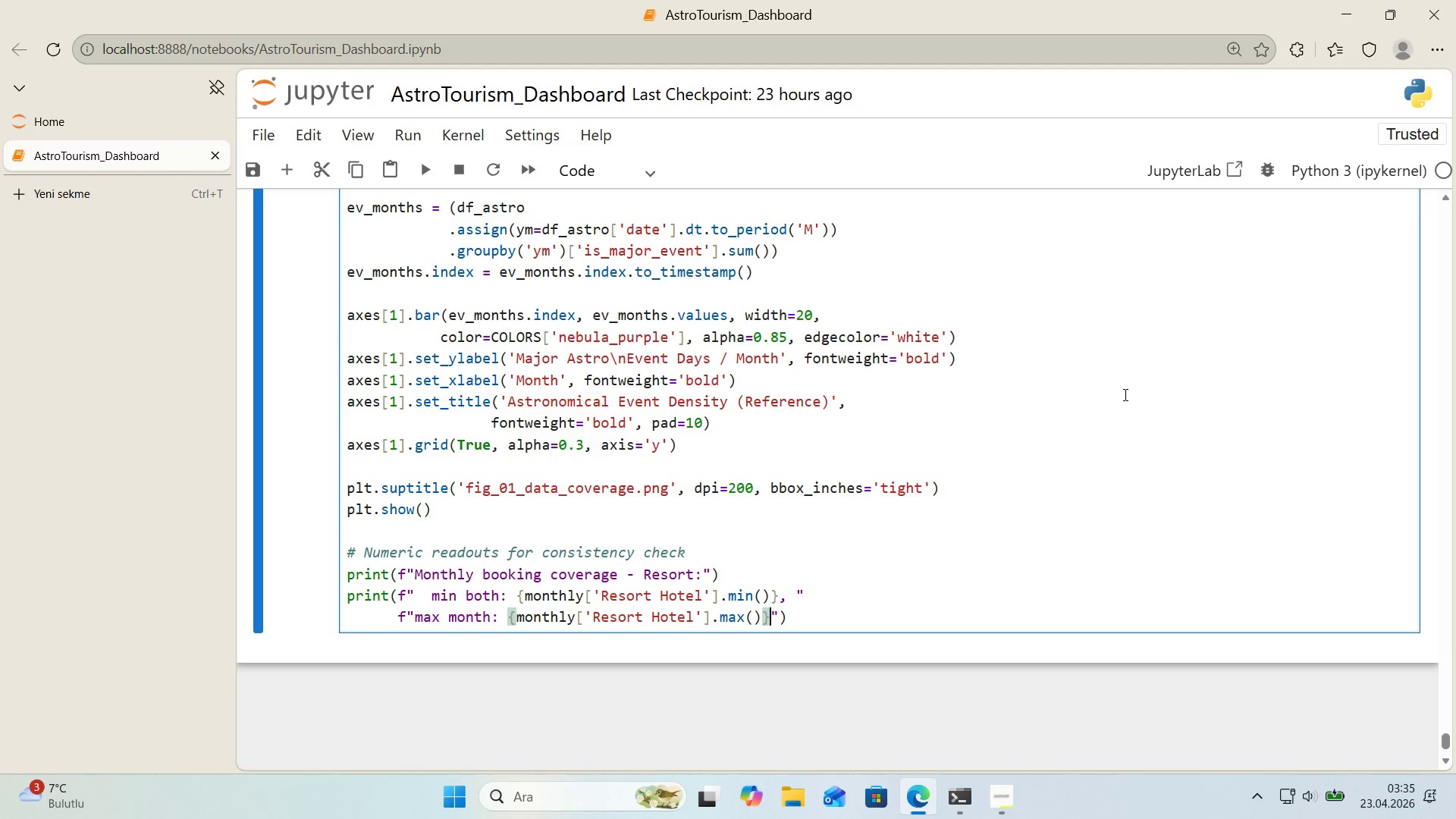 
key(ArrowRight)
 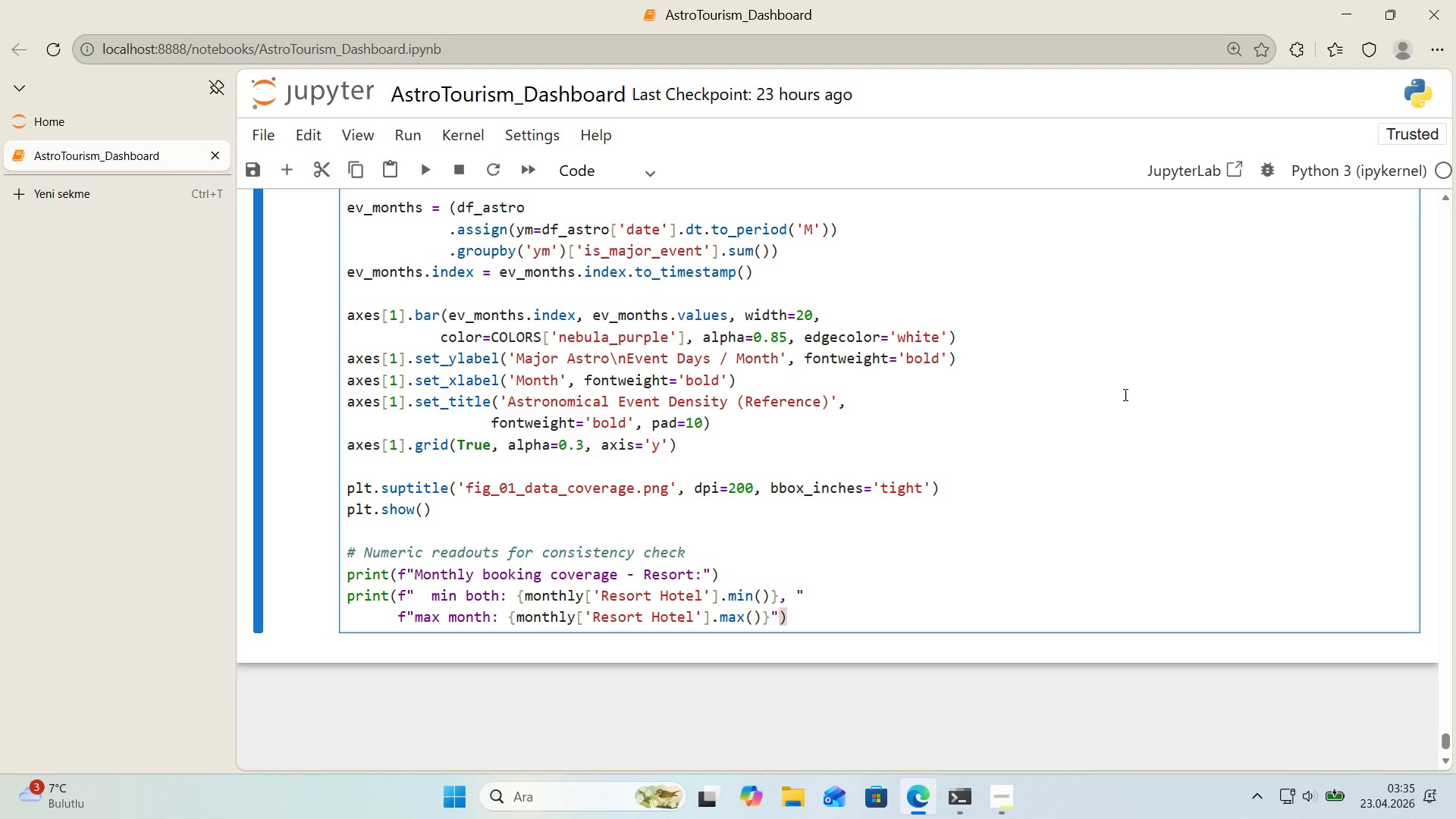 
key(ArrowRight)
 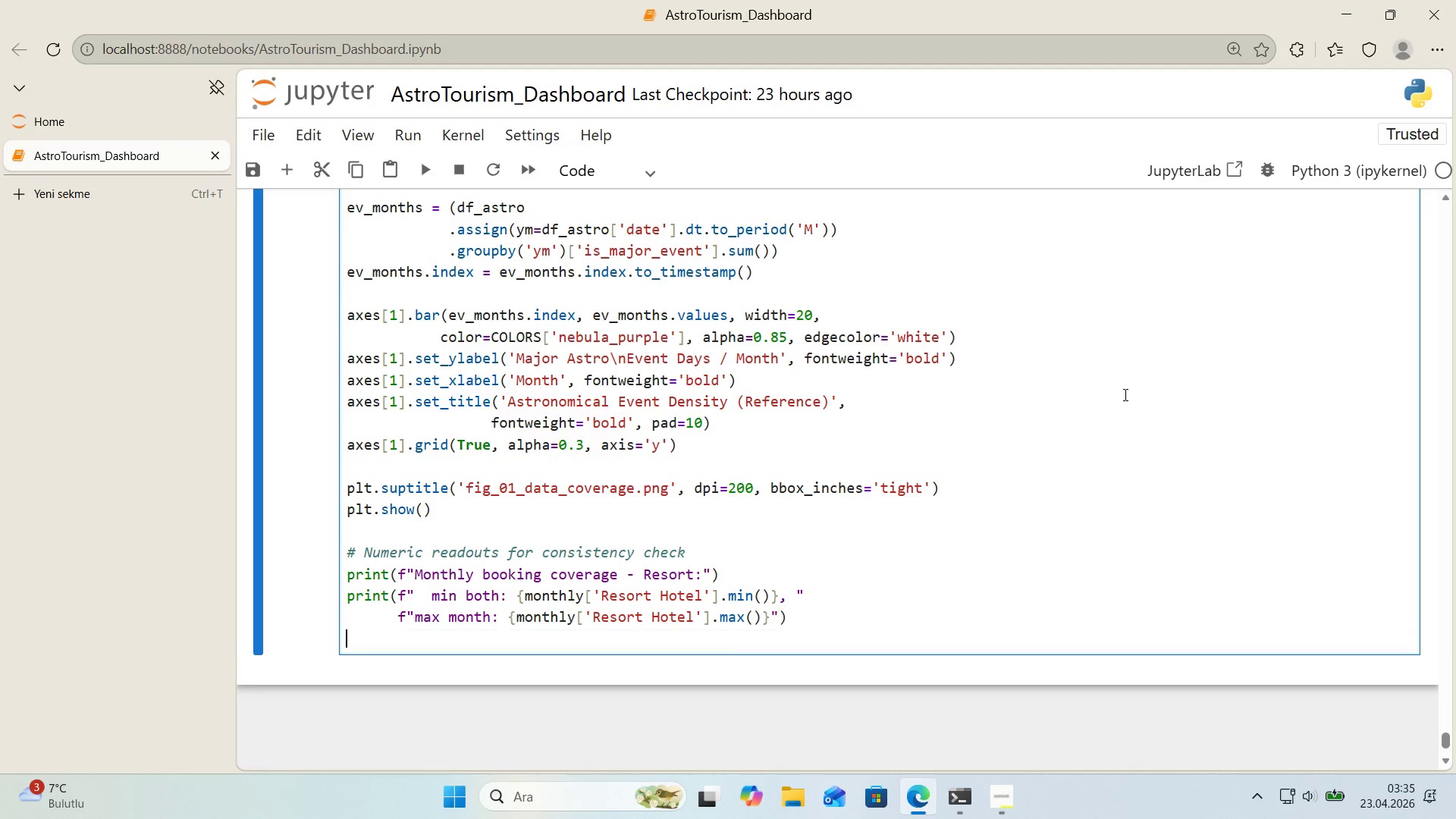 
key(Enter)
 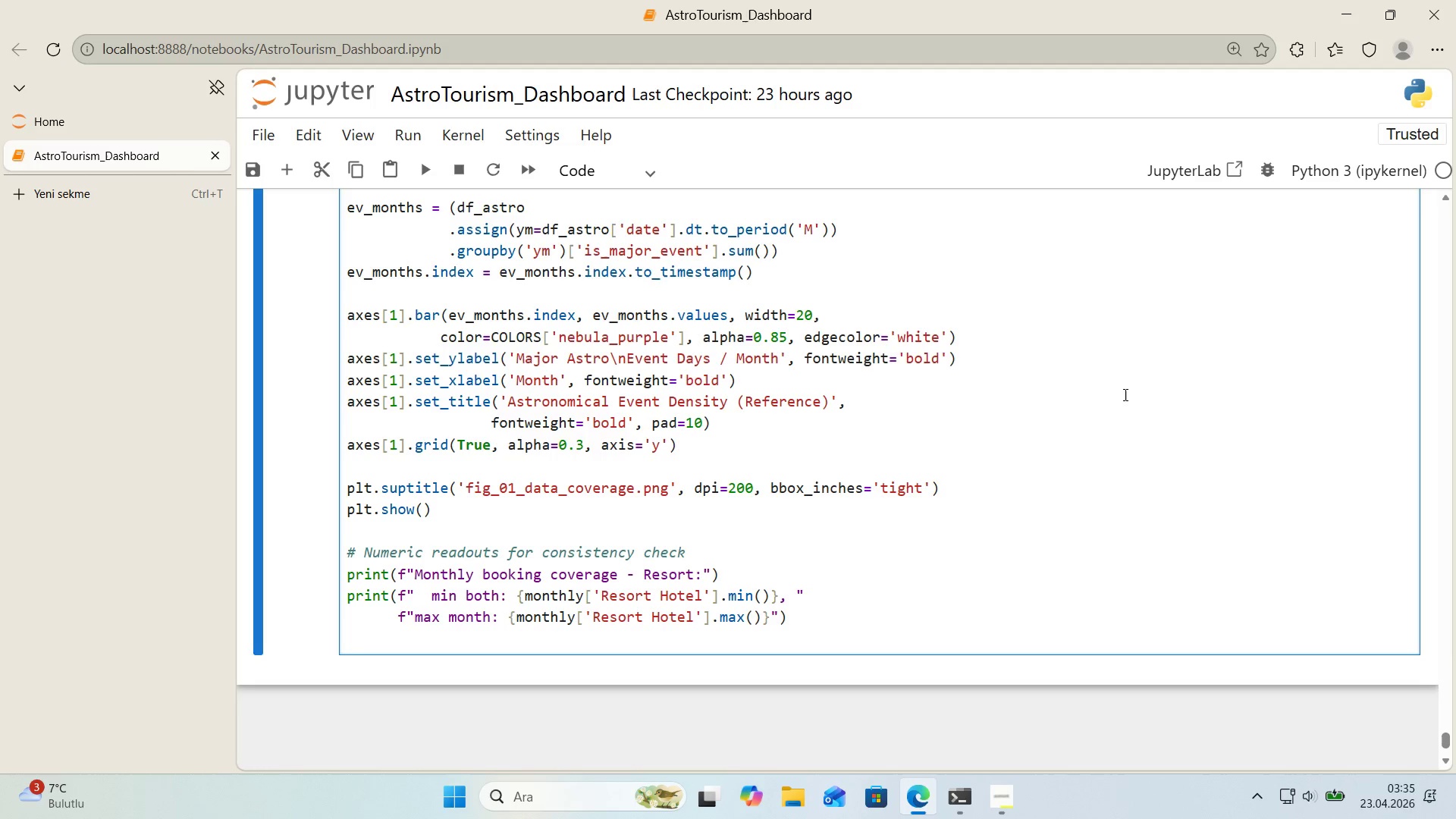 
type(pr'nt*()
 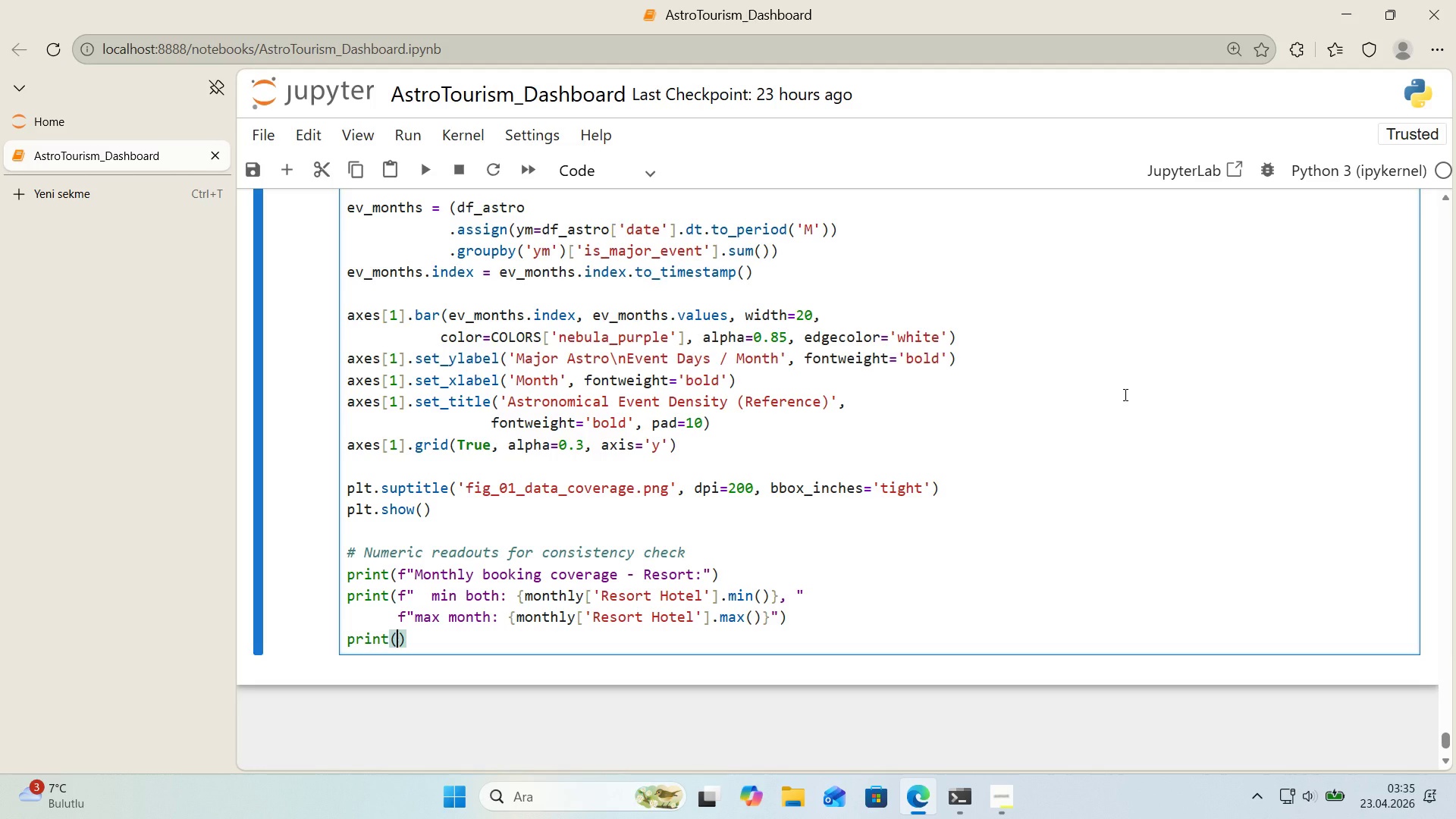 
 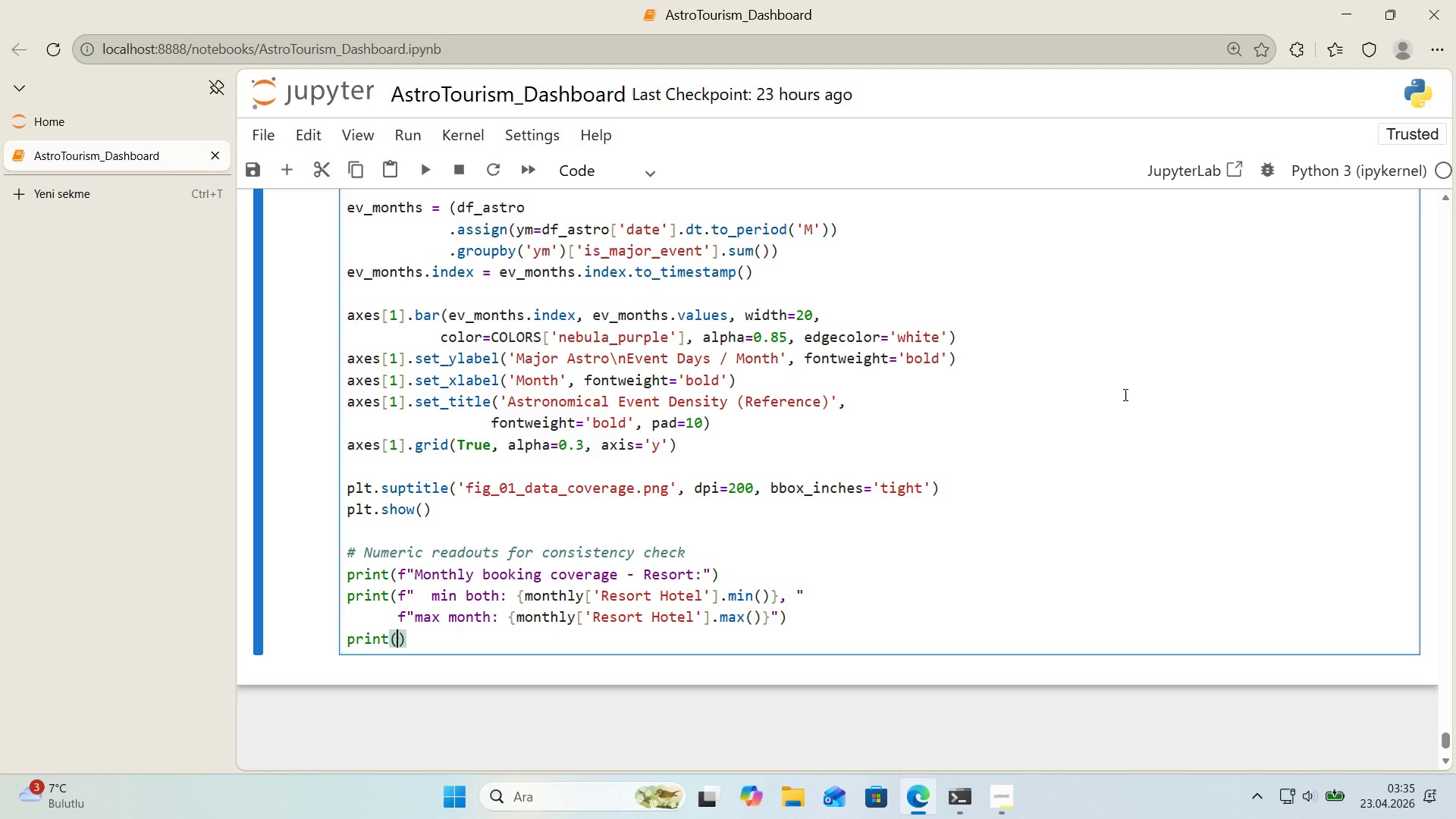 
key(ArrowLeft)
 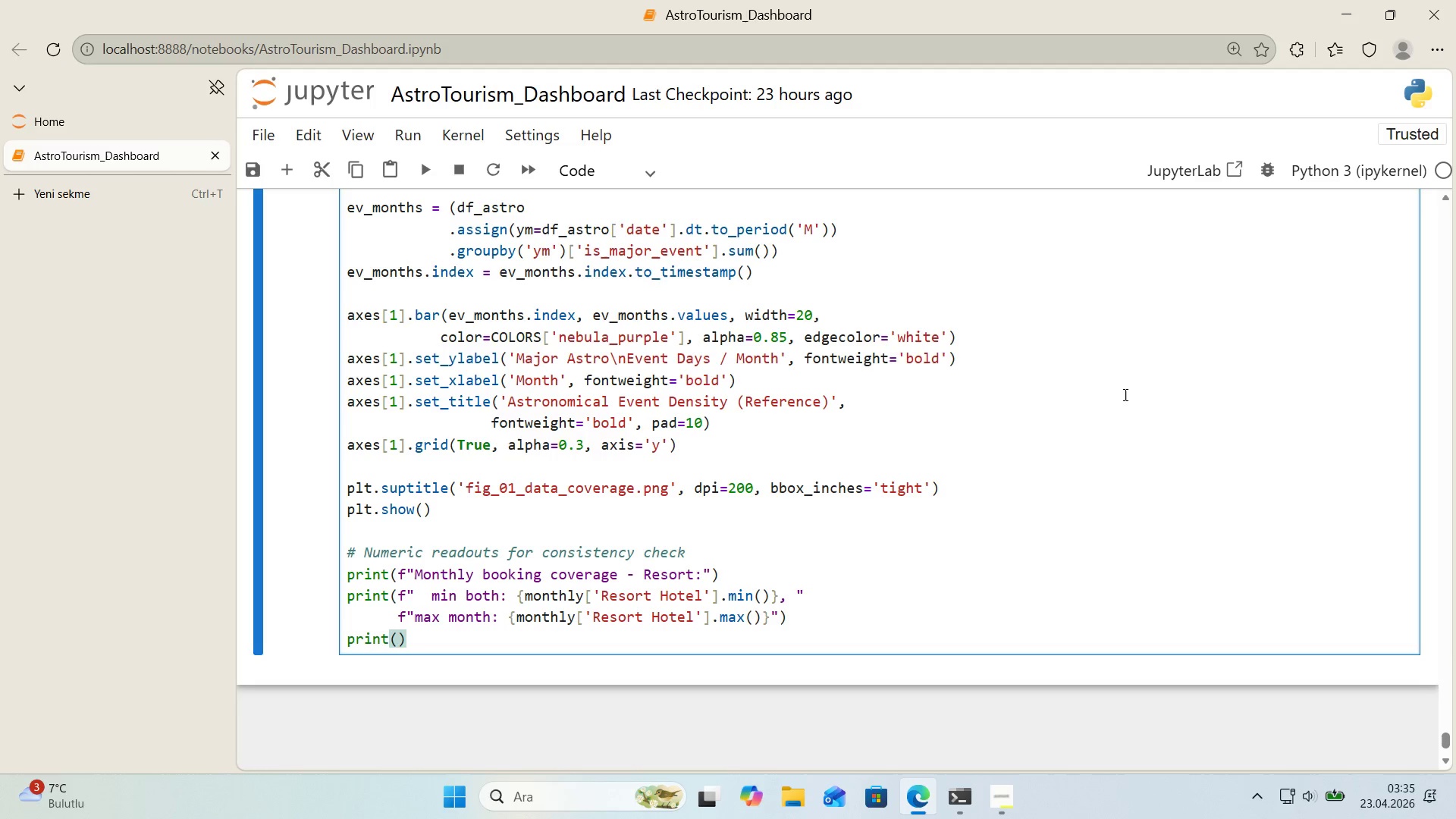 
key(F)
 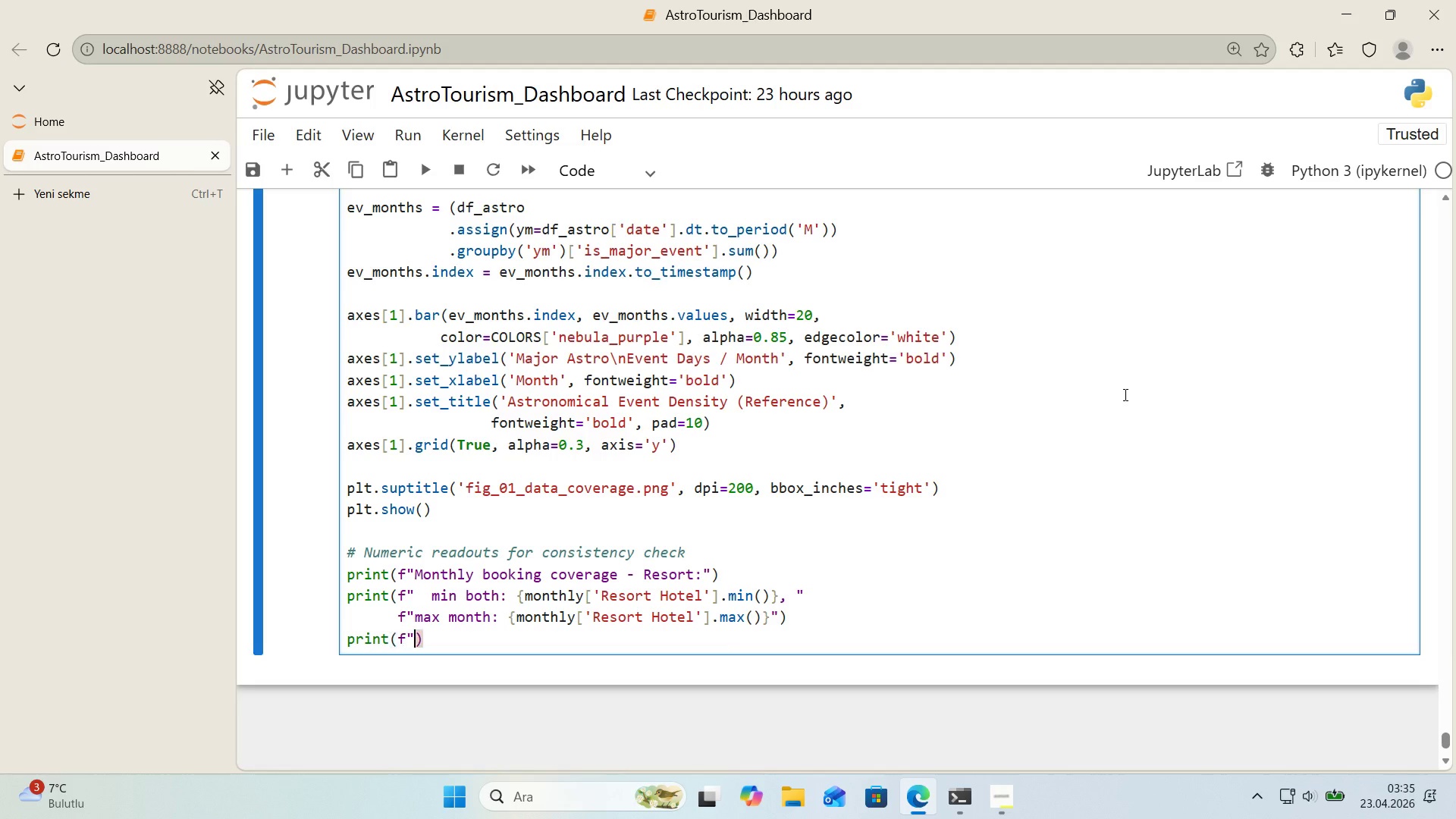 
key(Backquote)
 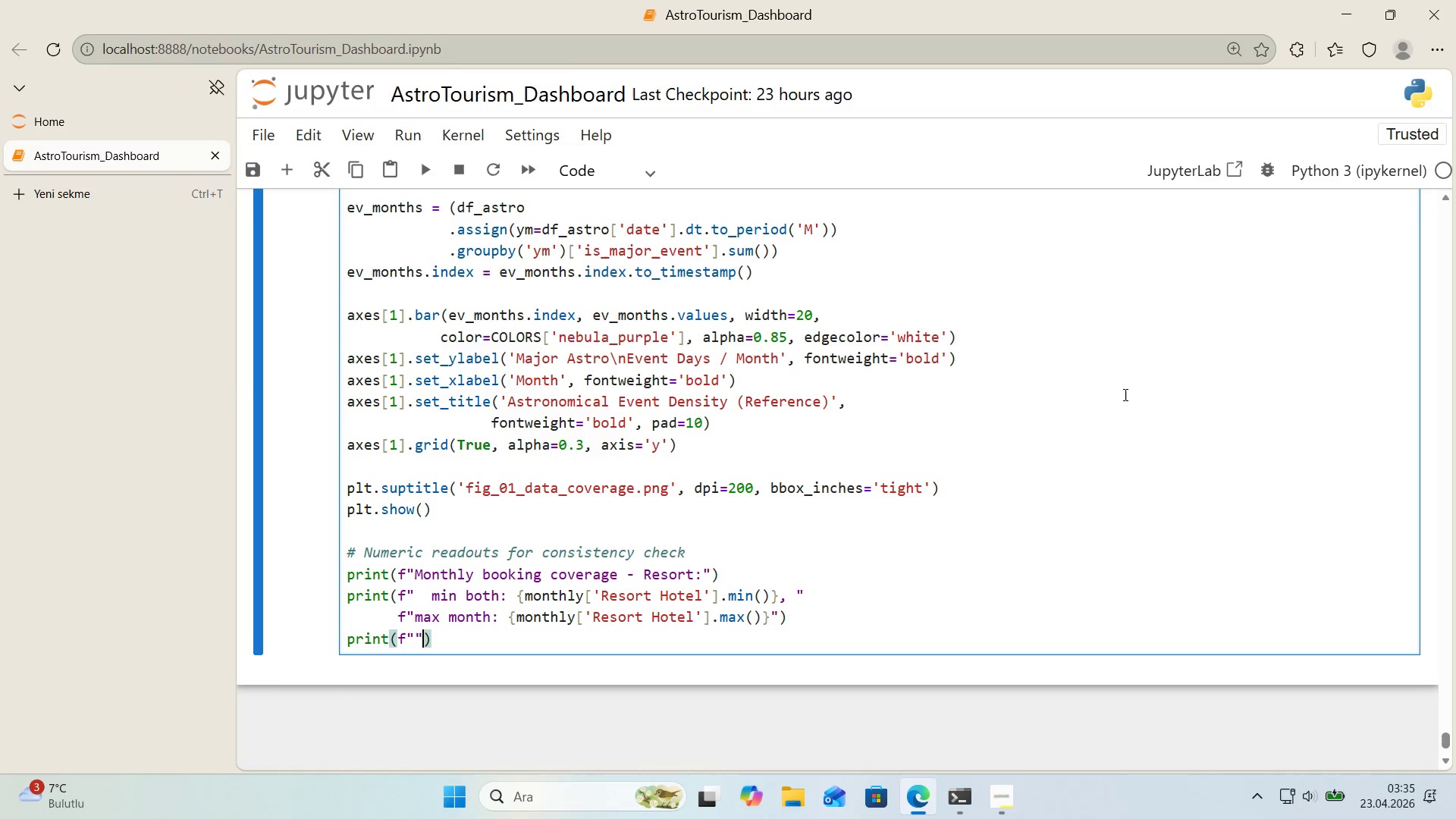 
key(Backquote)
 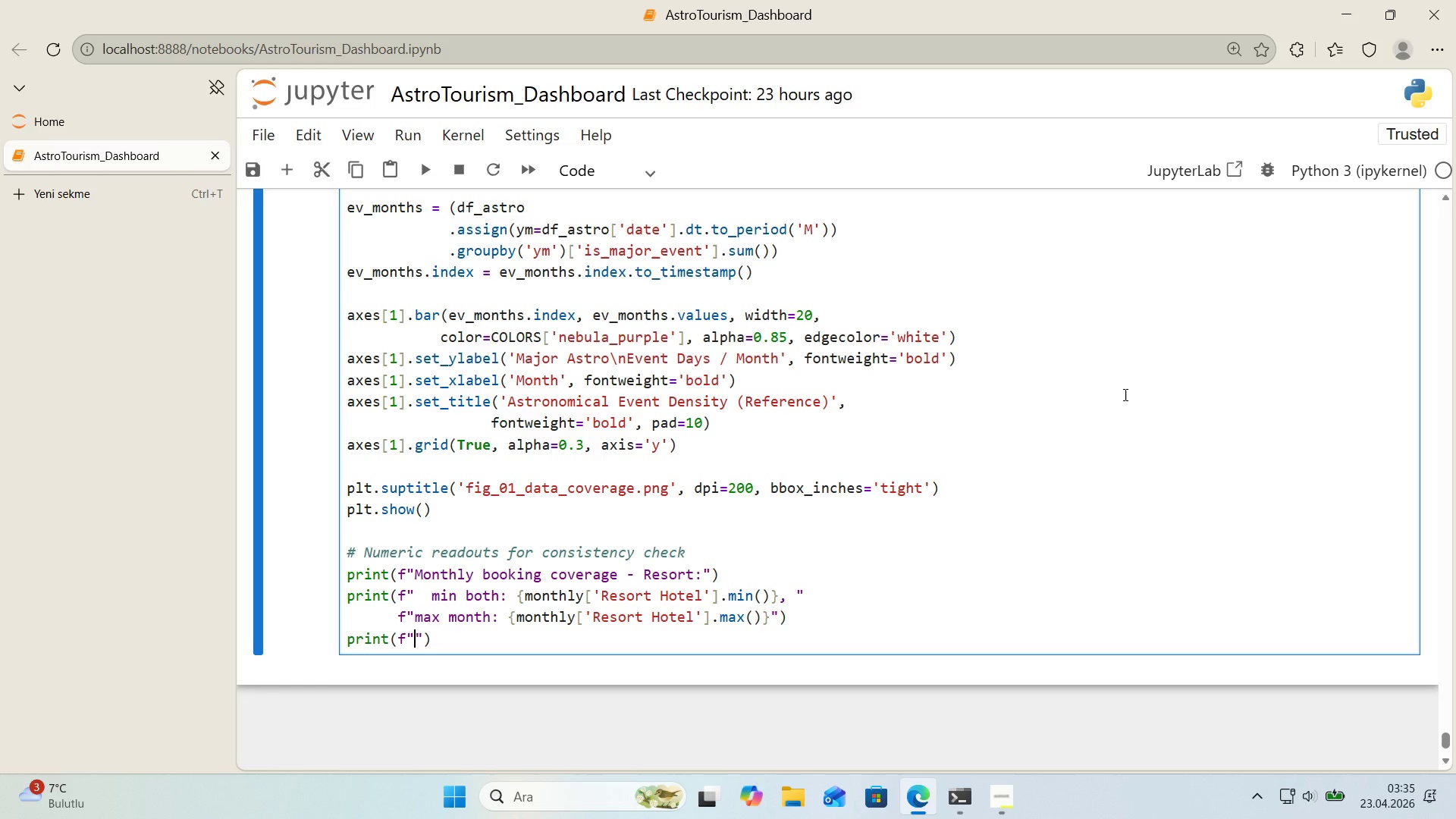 
key(ArrowLeft)
 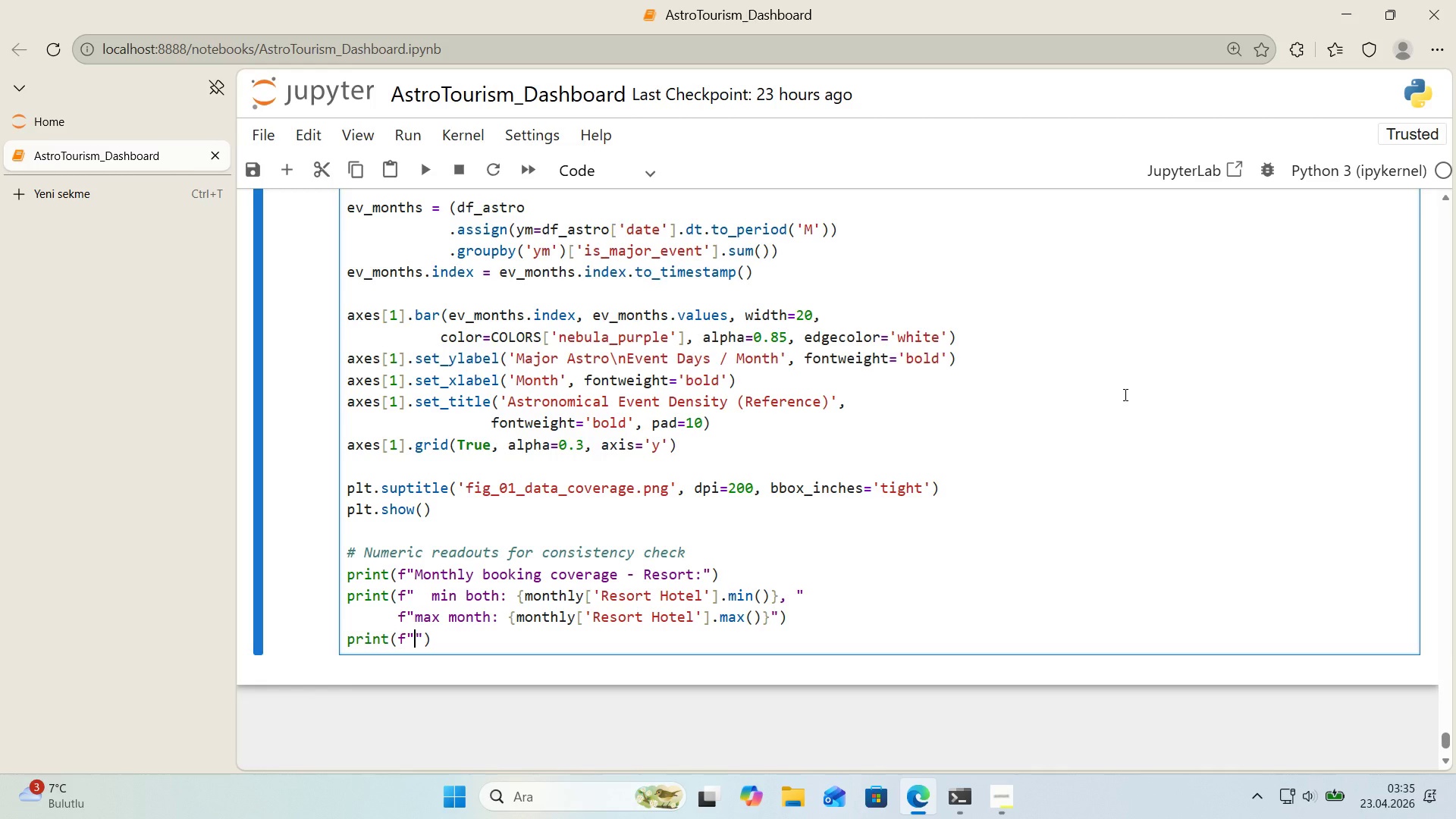 
type(Monthly book'ng coverage - C'ty>)
 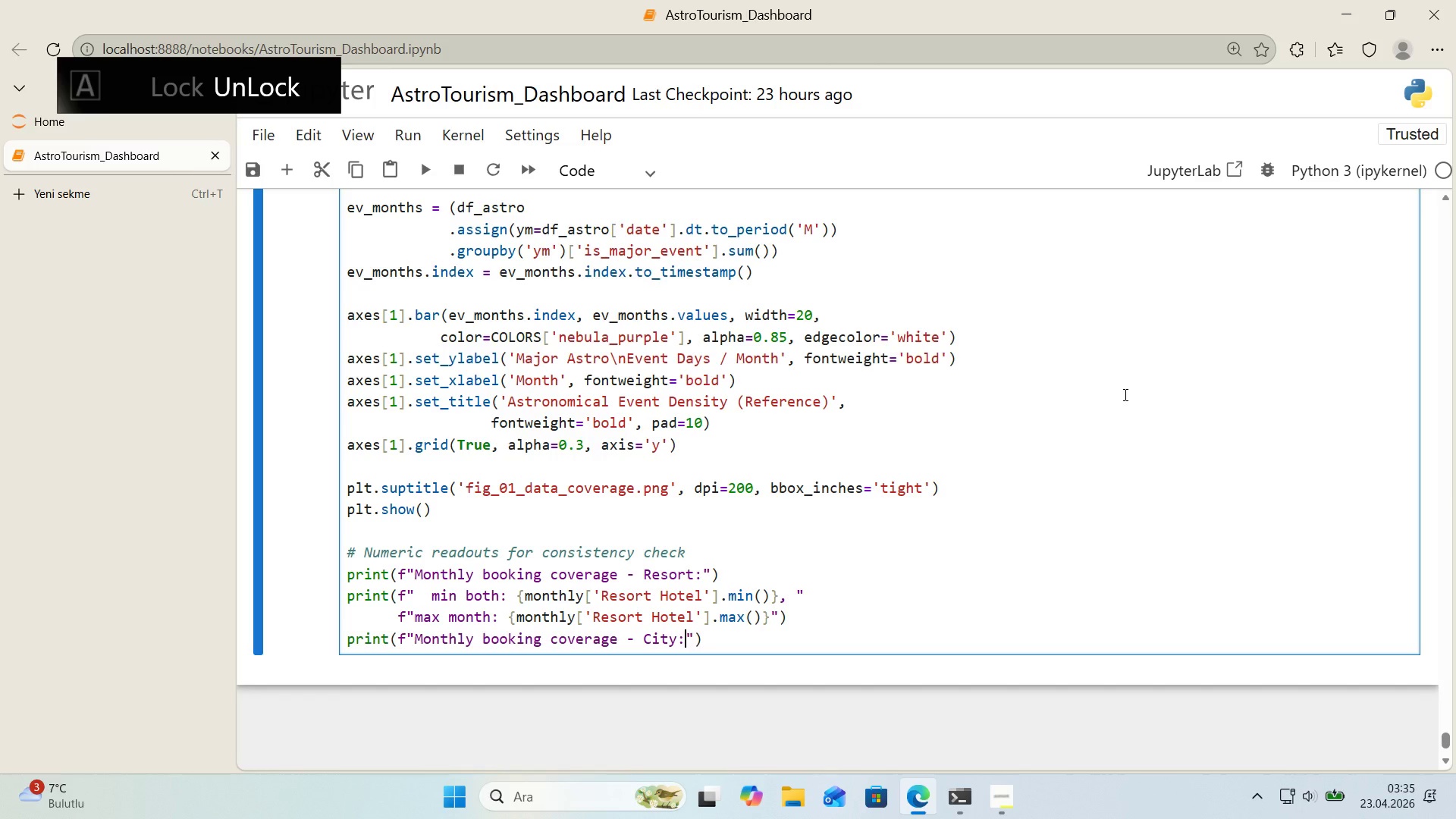 
key(ArrowRight)
 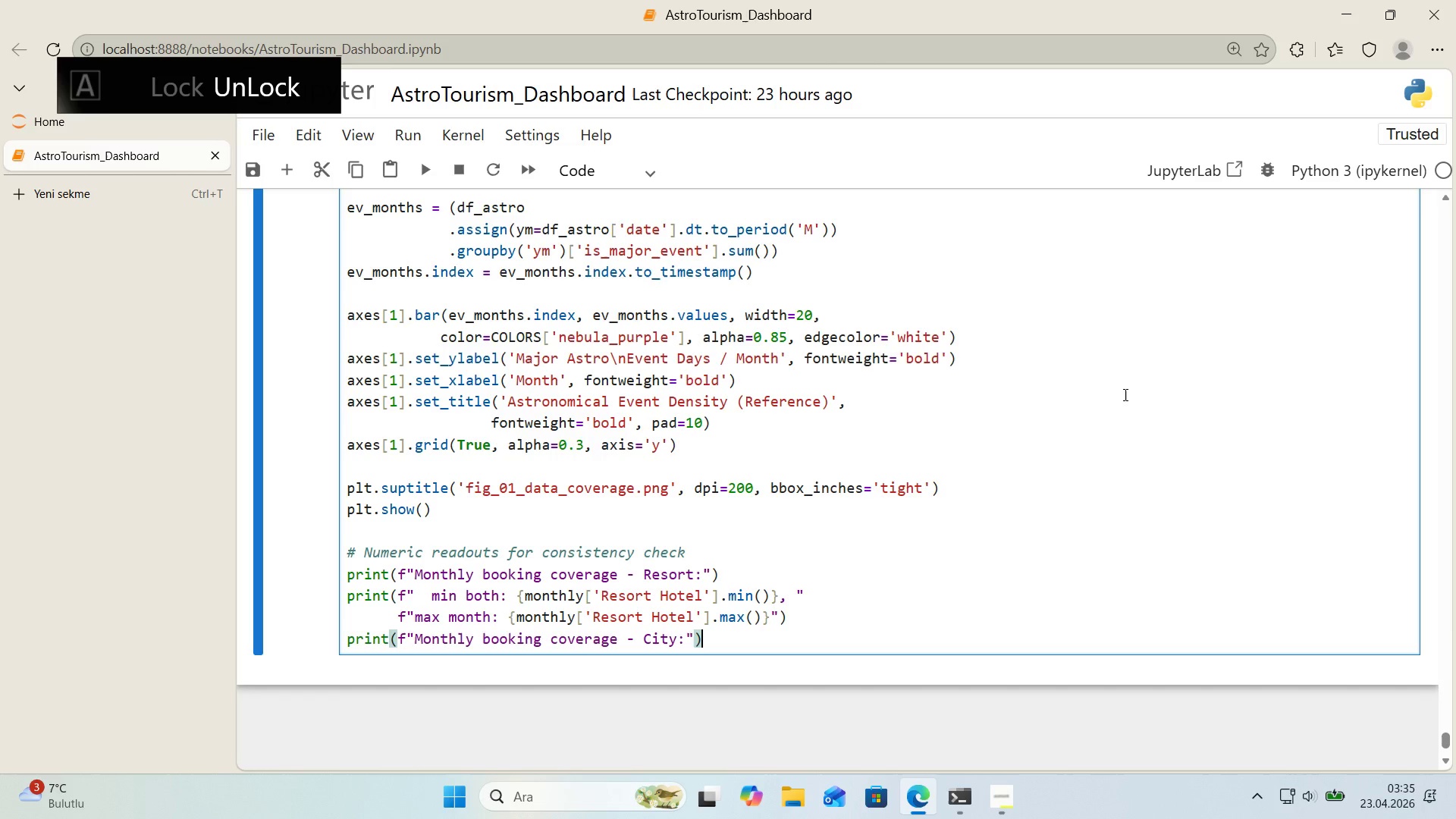 
key(ArrowRight)
 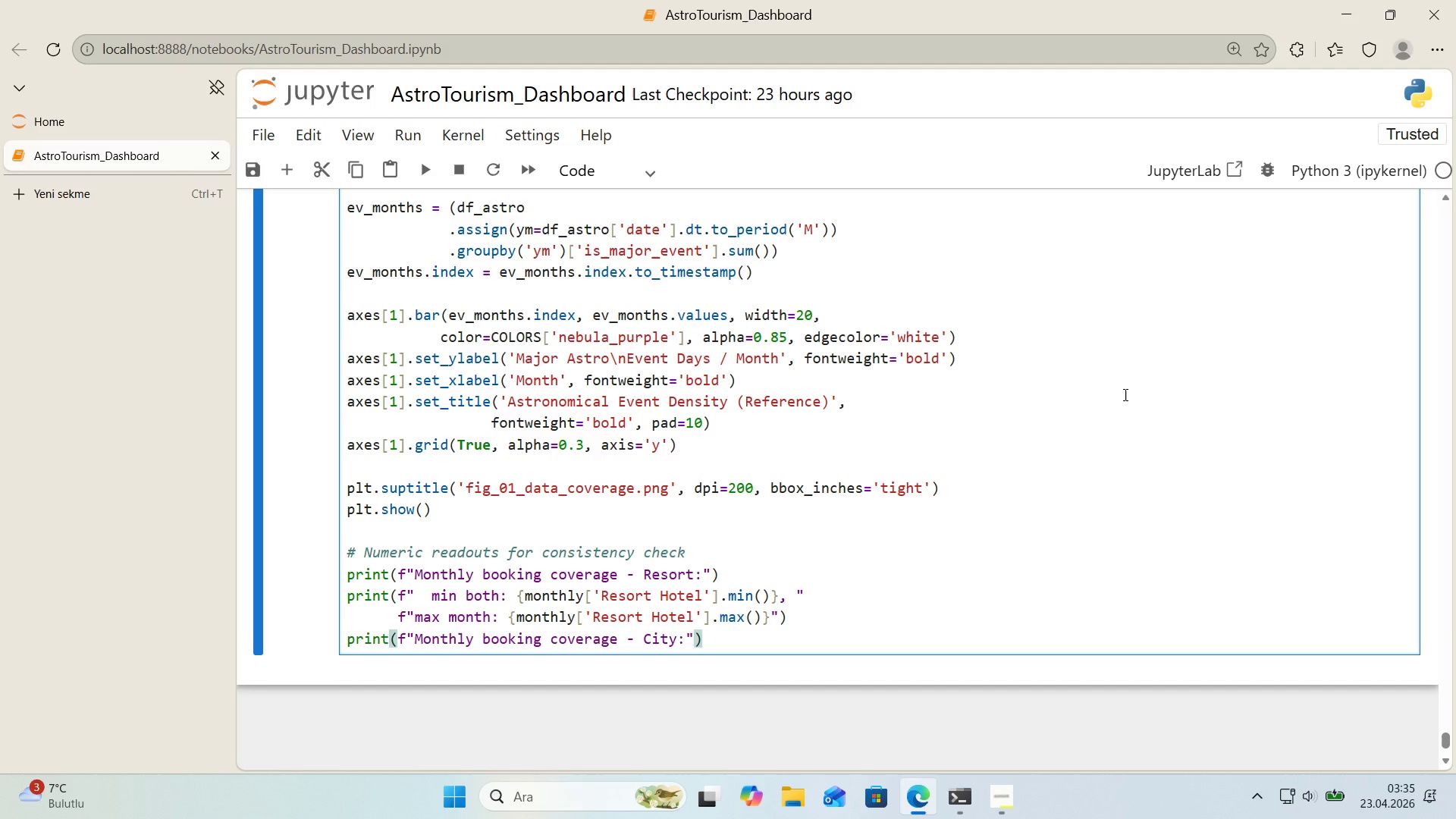 
key(Enter)
 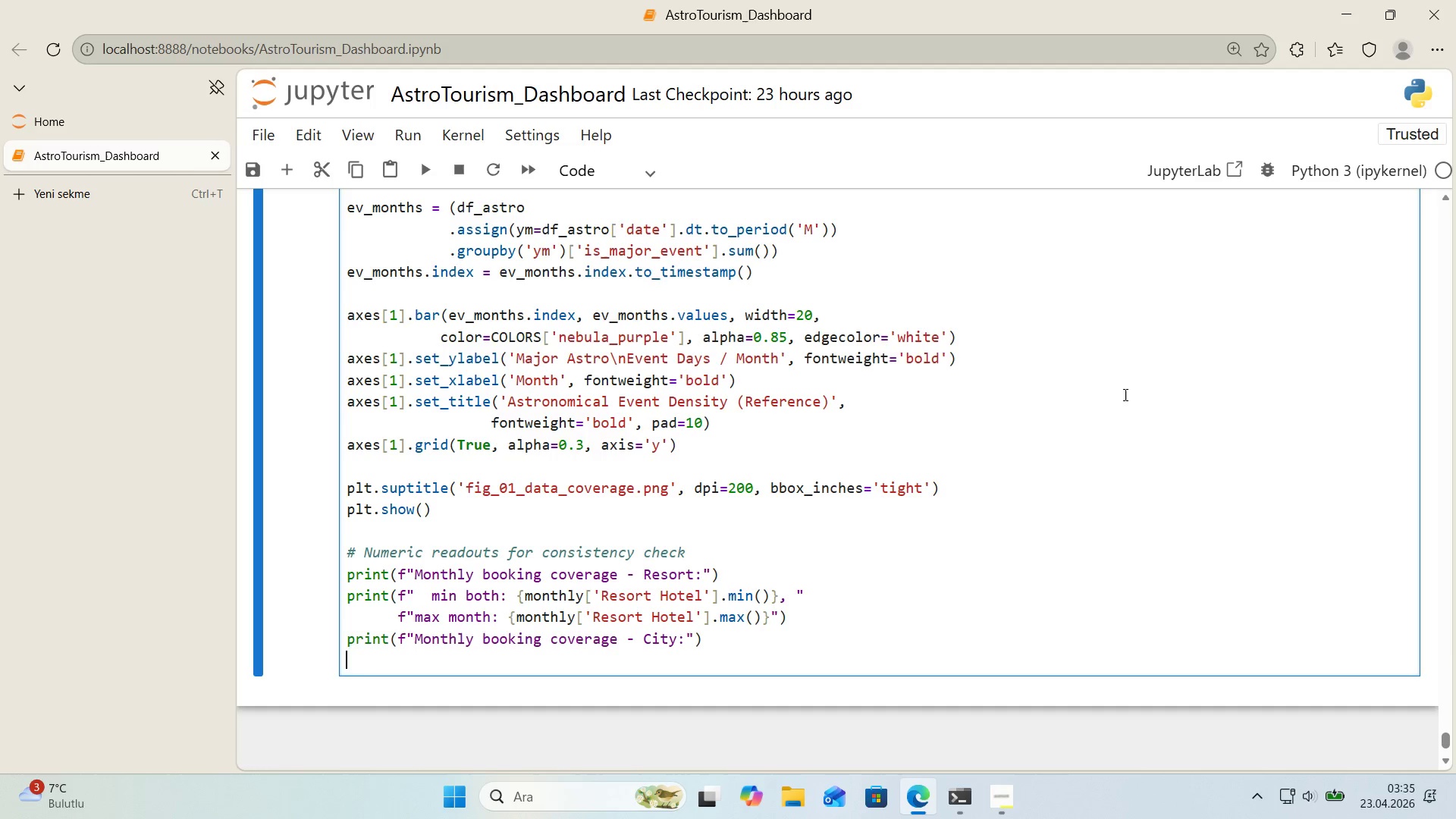 
type(pr'nt*()
 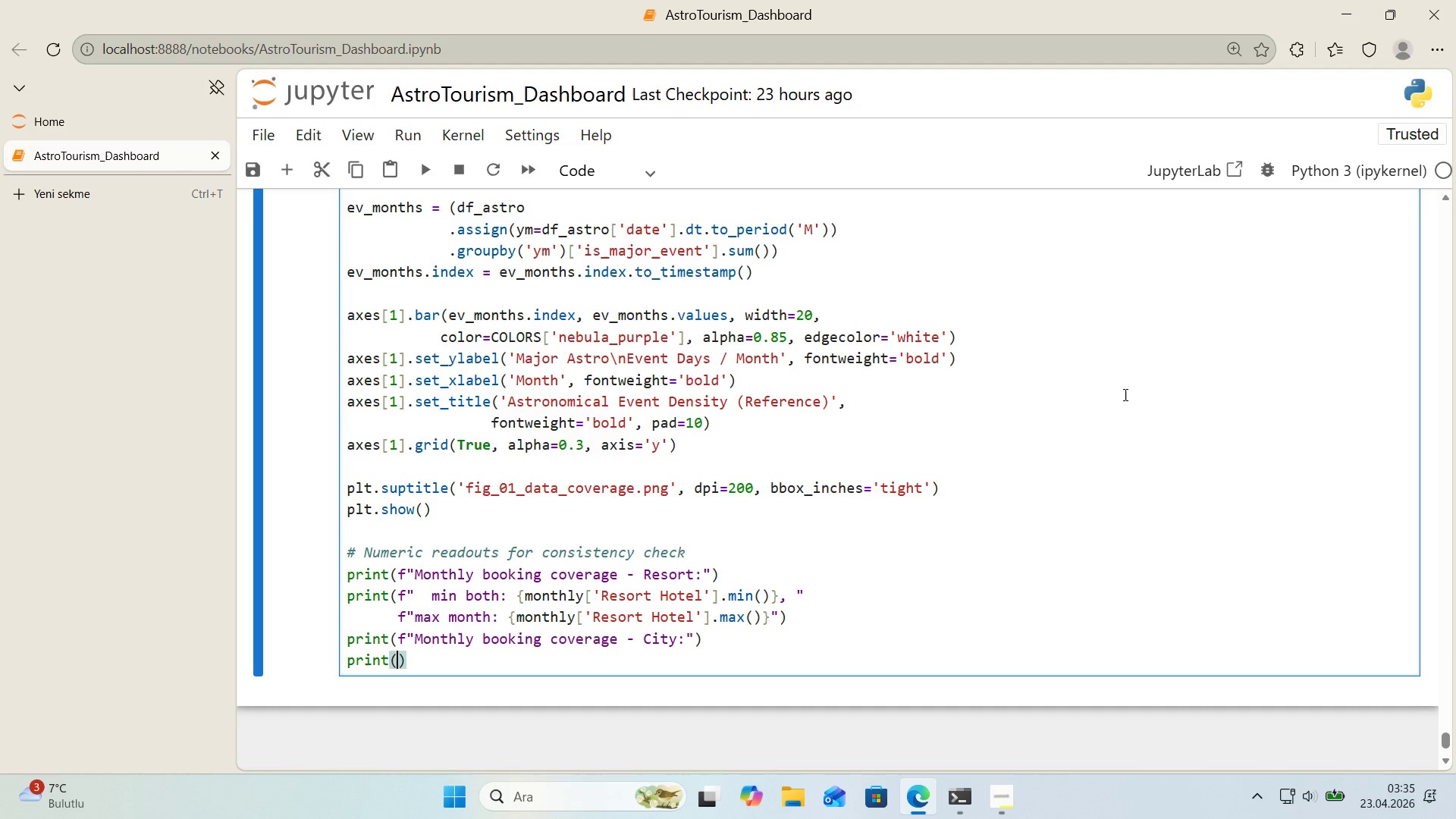 
 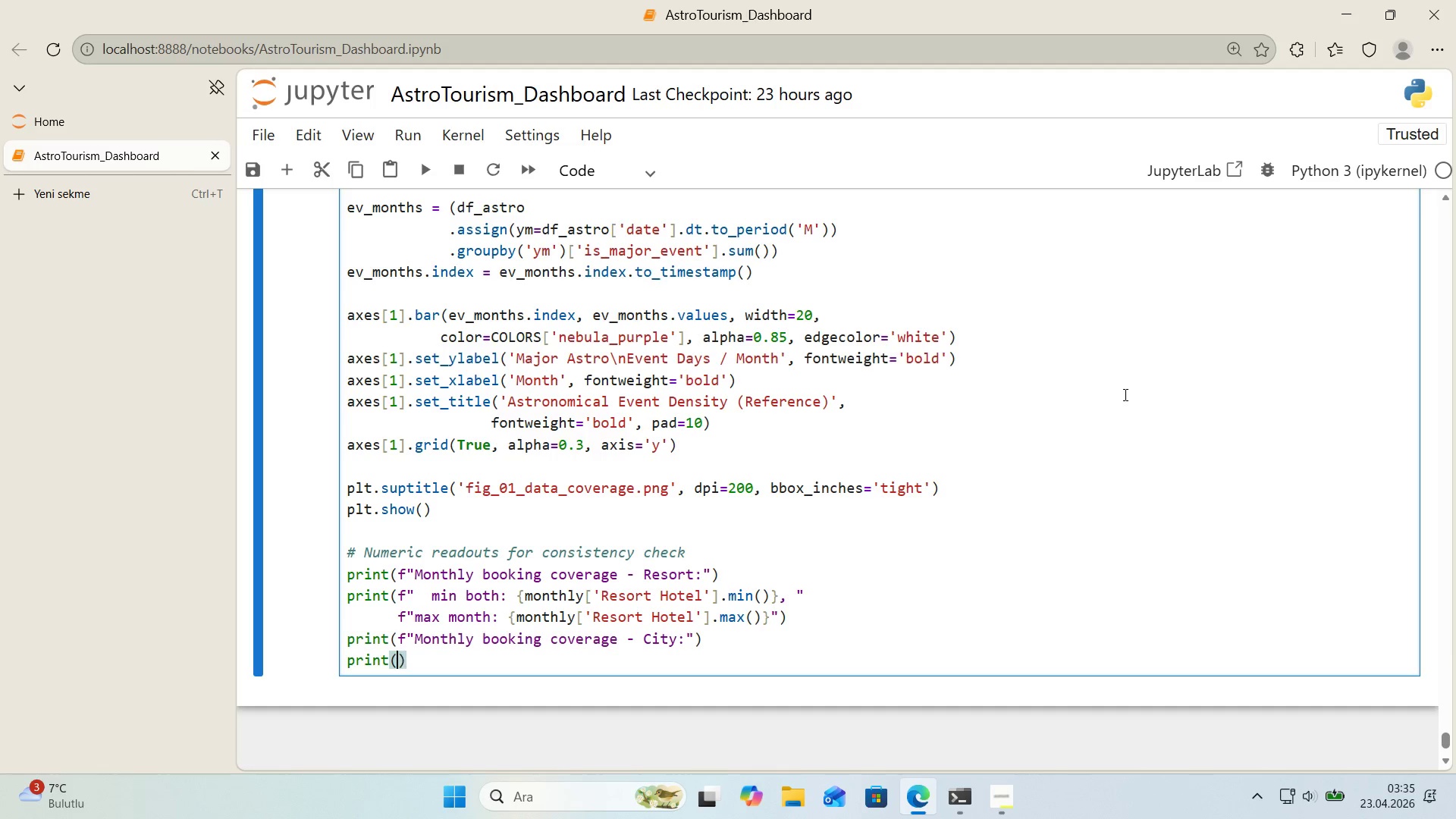 
key(ArrowLeft)
 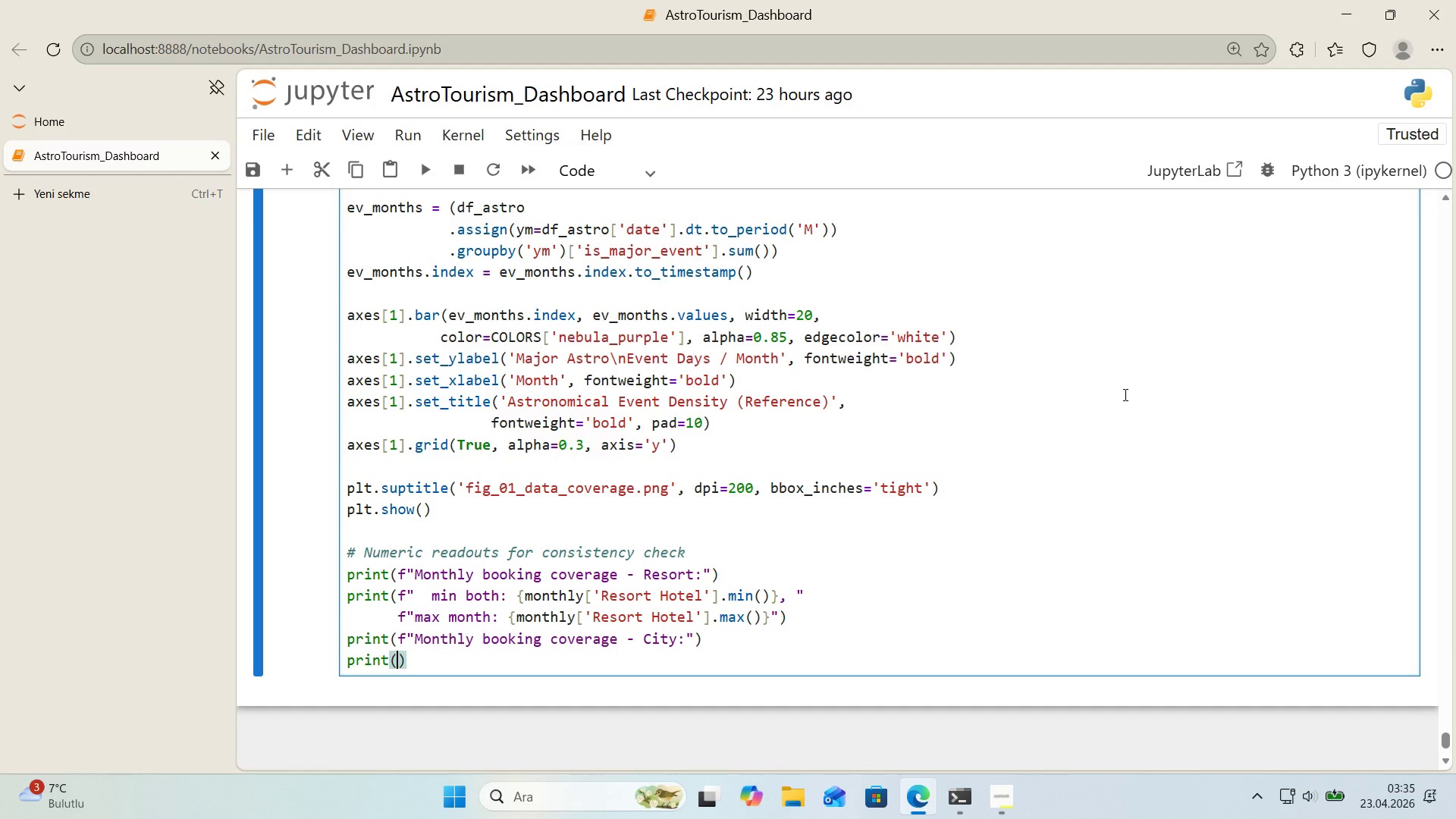 
key(F)
 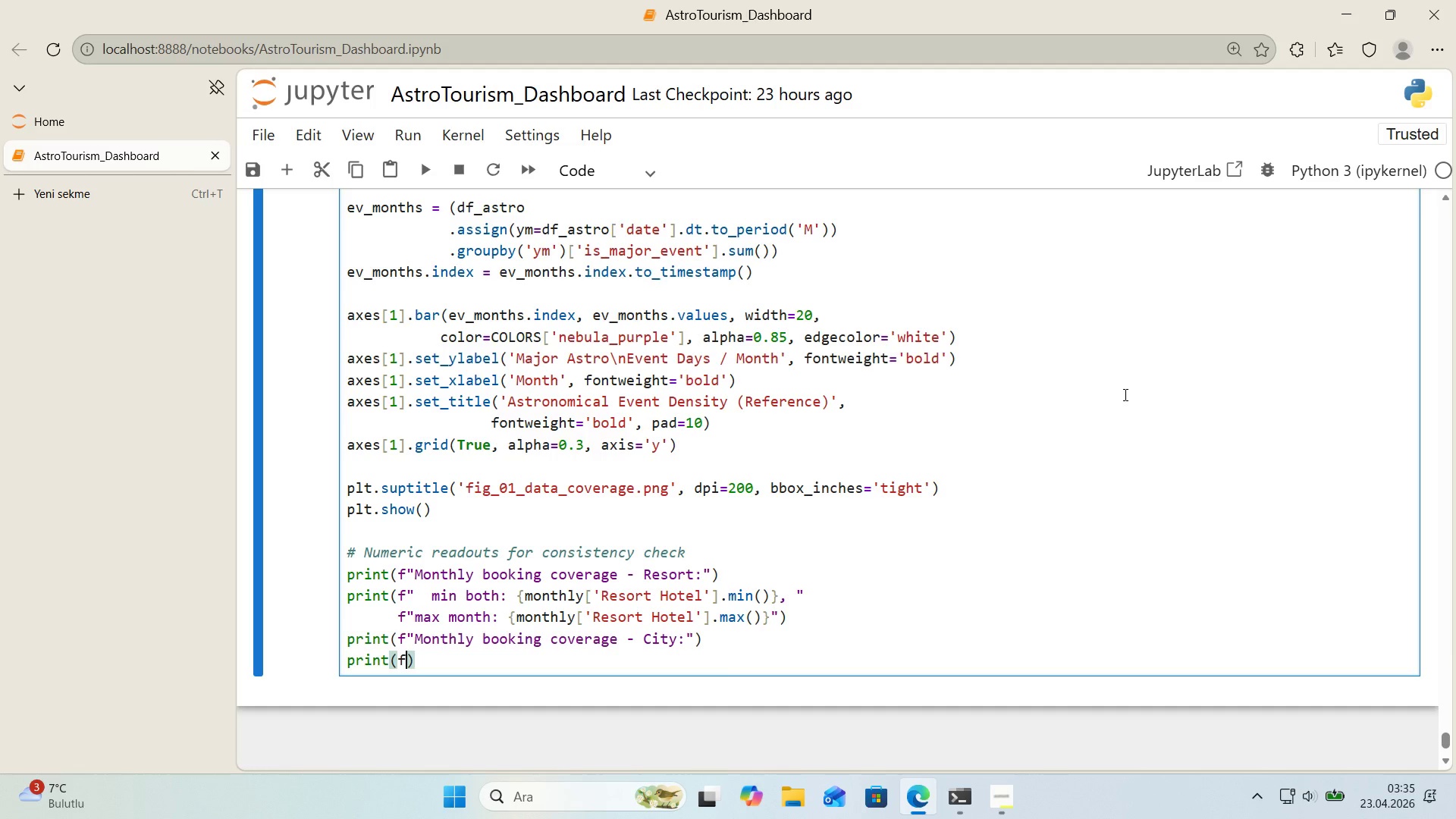 
key(Backquote)
 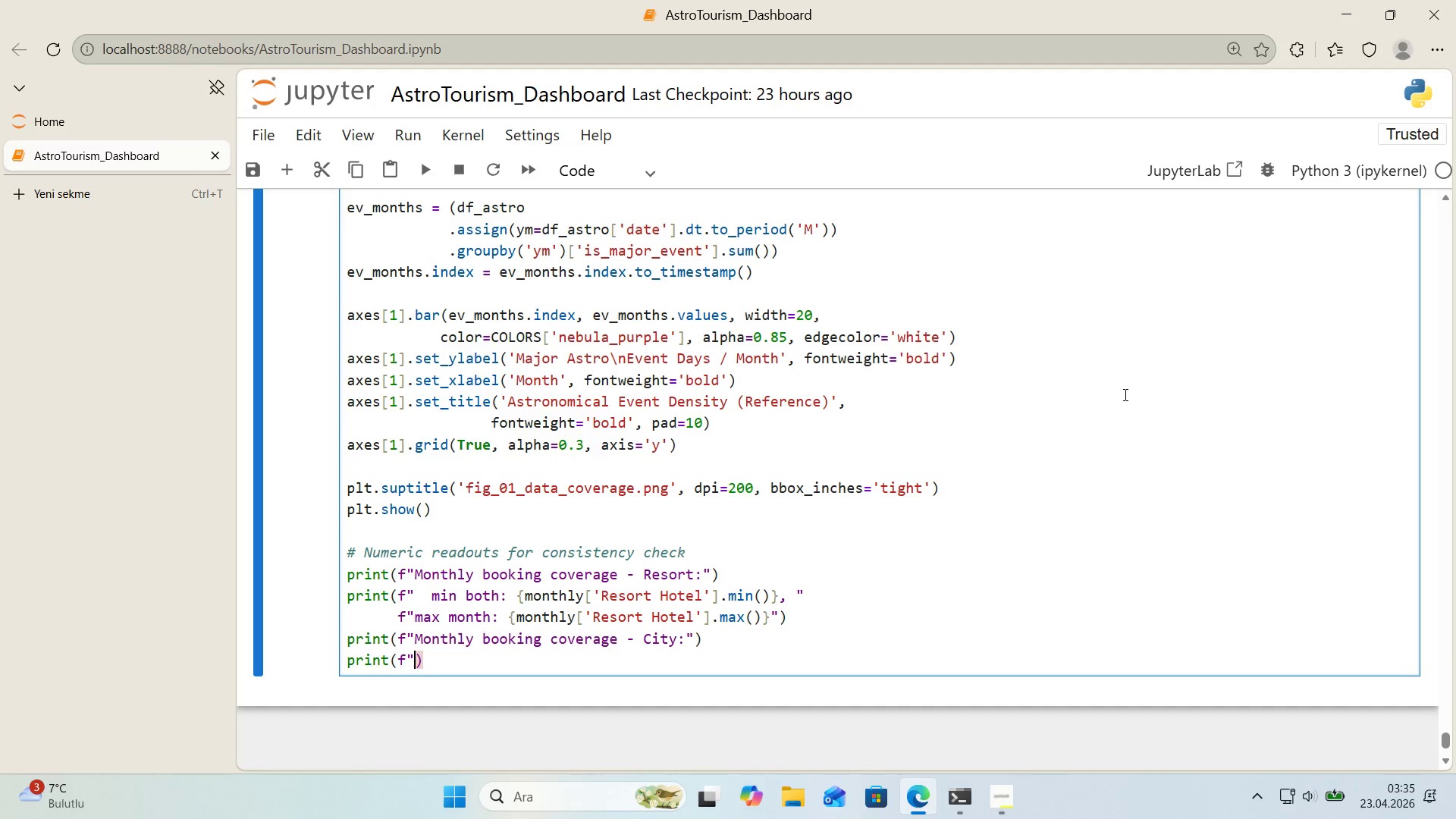 
key(Backquote)
 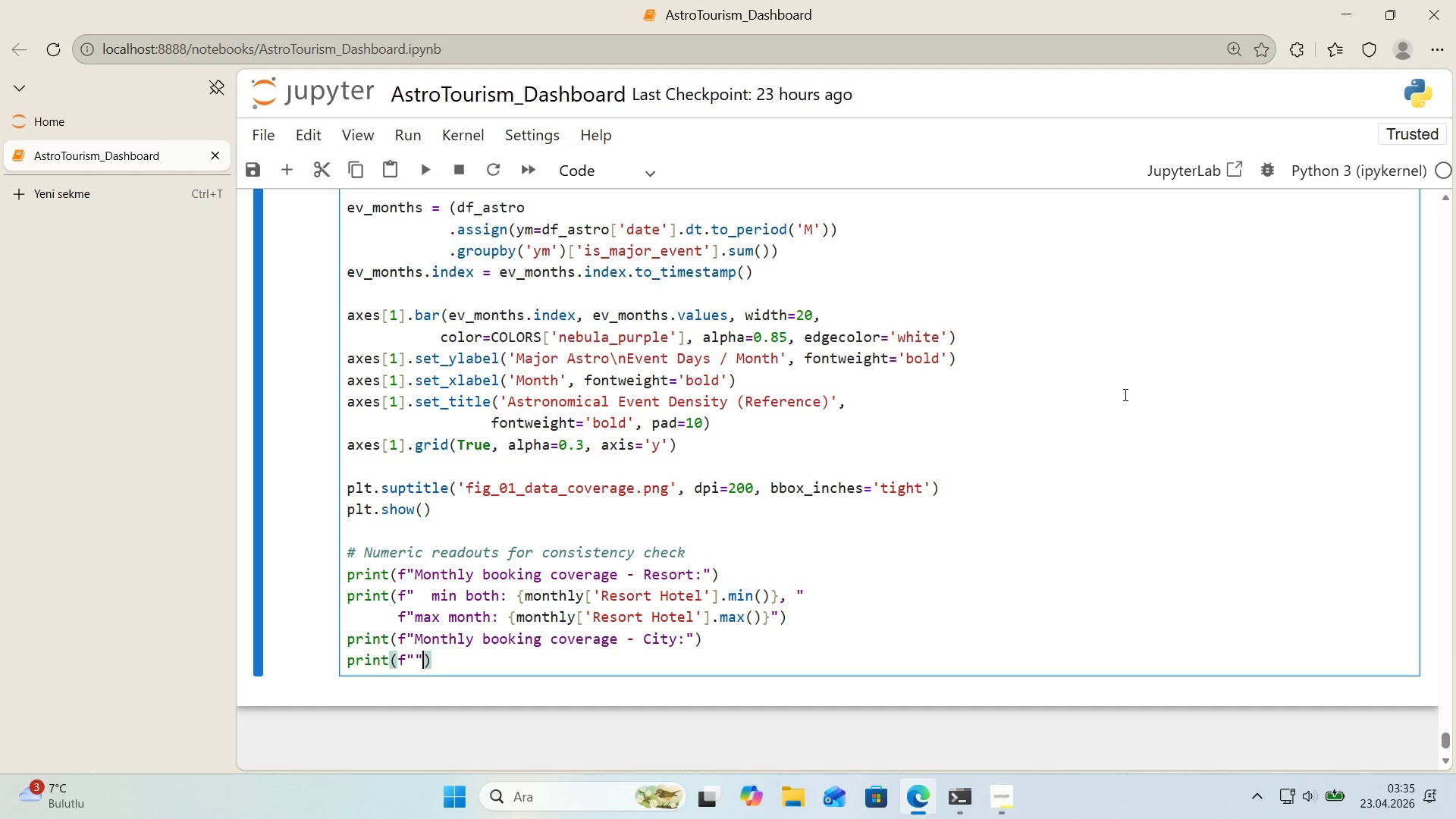 
key(ArrowLeft)
 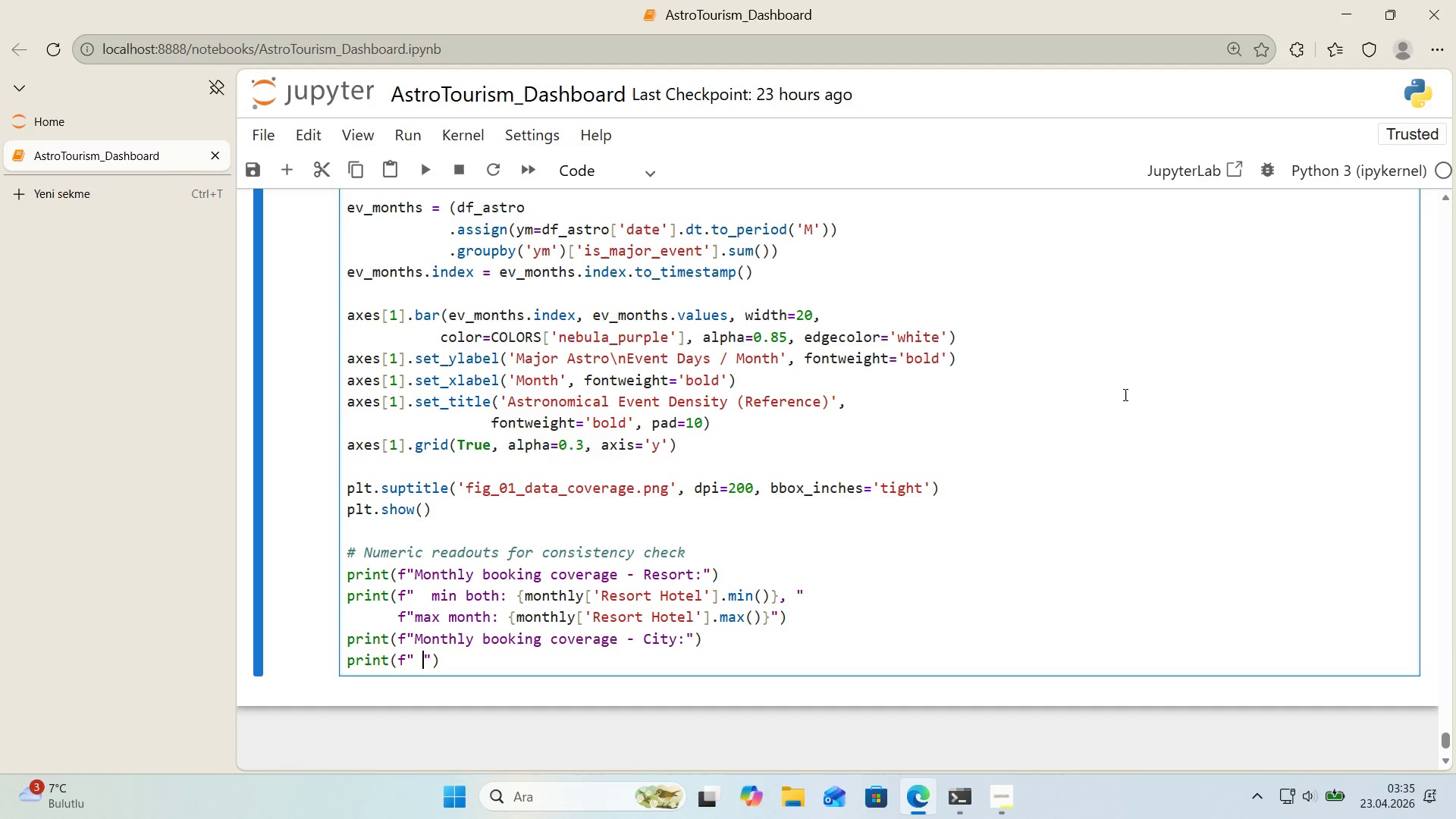 
type(  m'n month>  )
 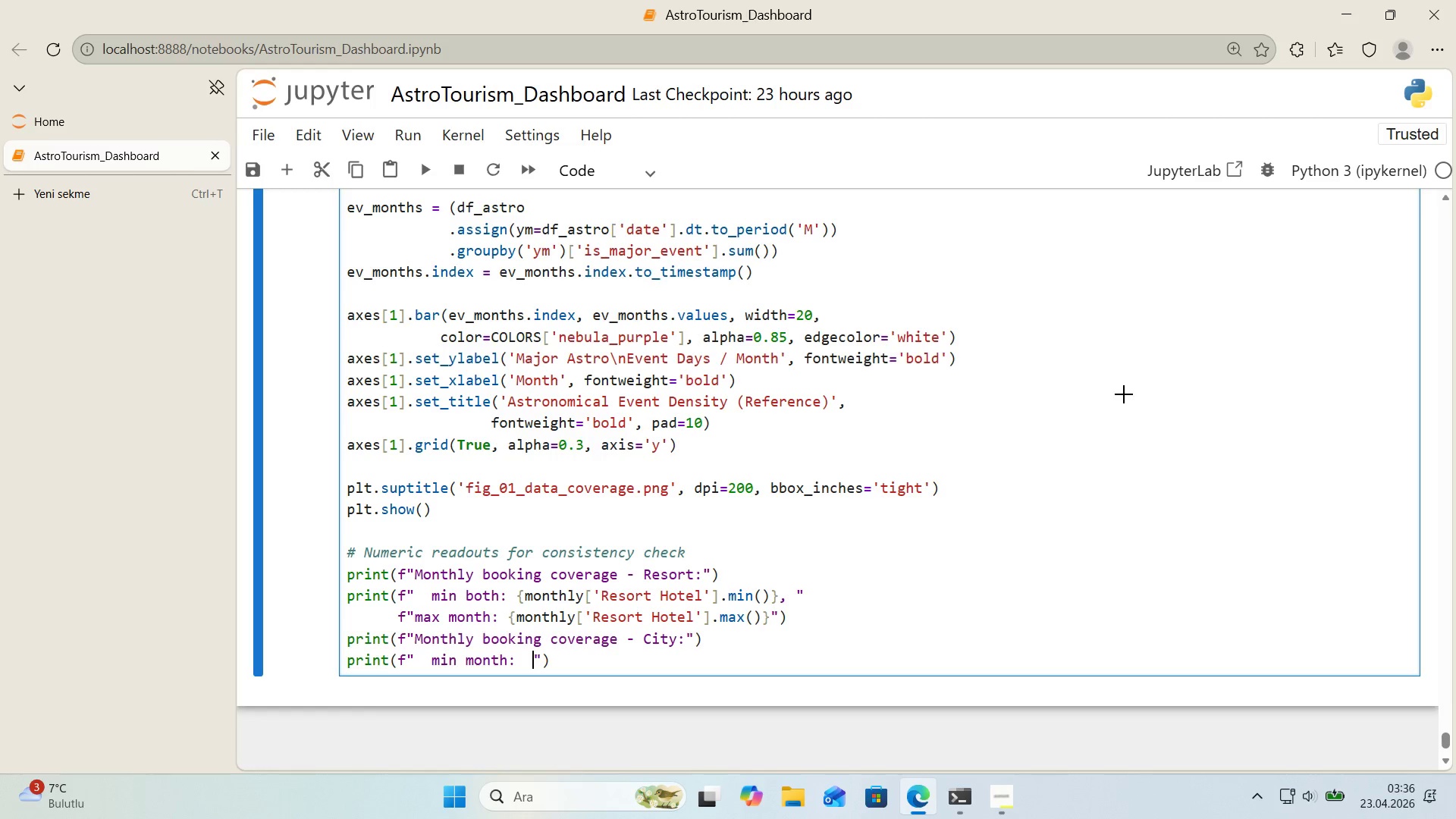 
key(Alt+Control+7)
 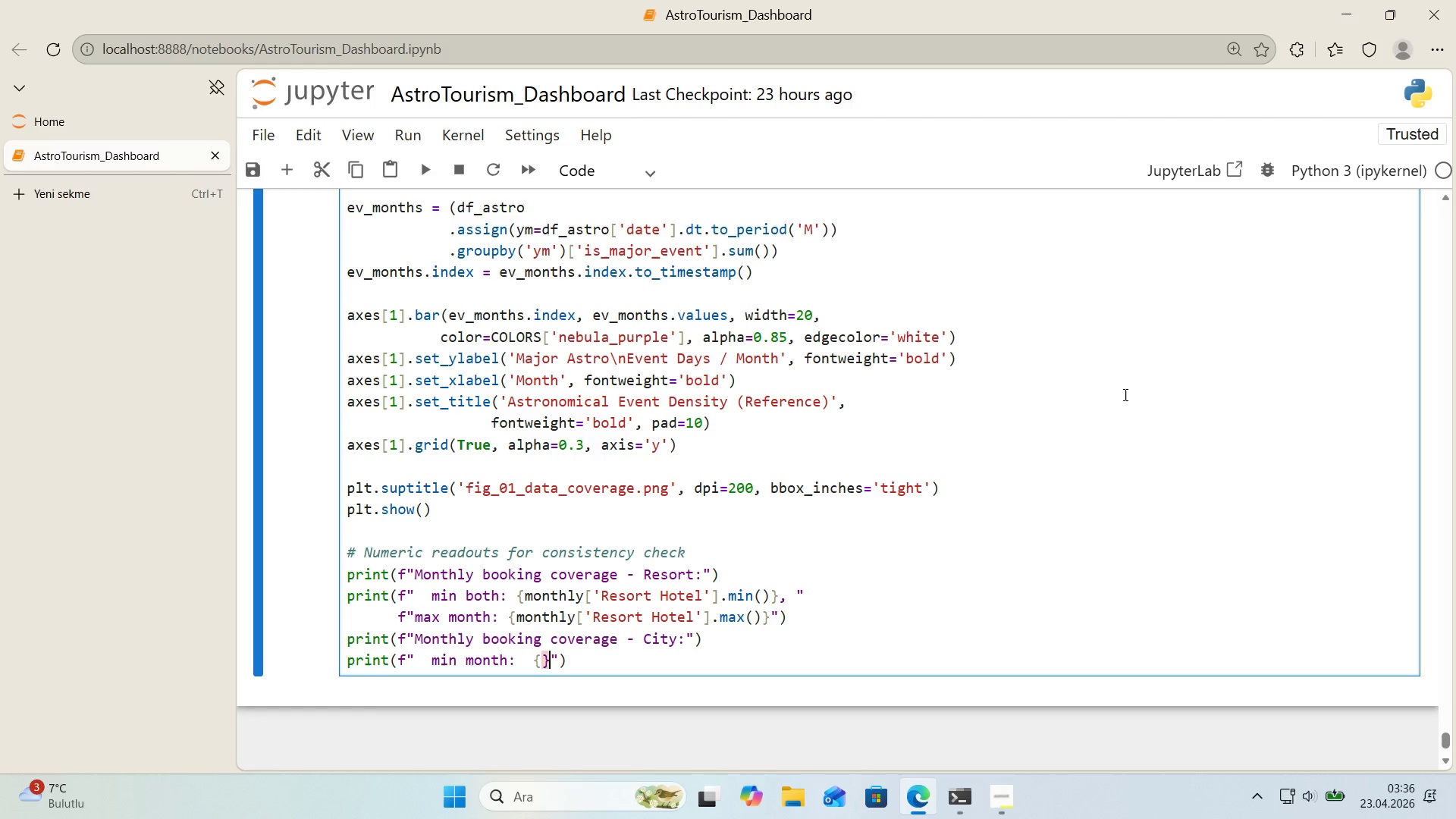 
key(Alt+Control+0)
 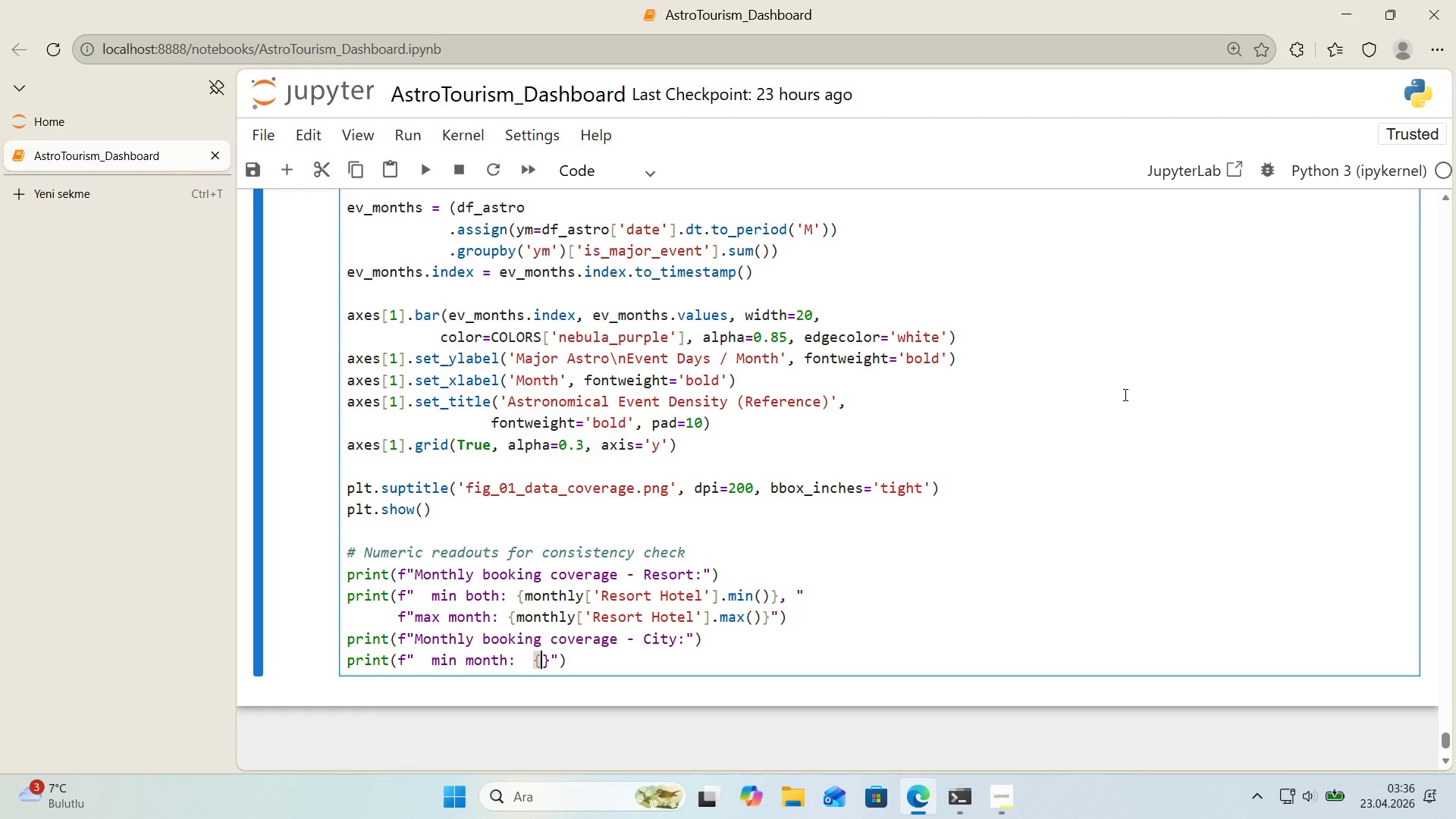 
key(ArrowLeft)
 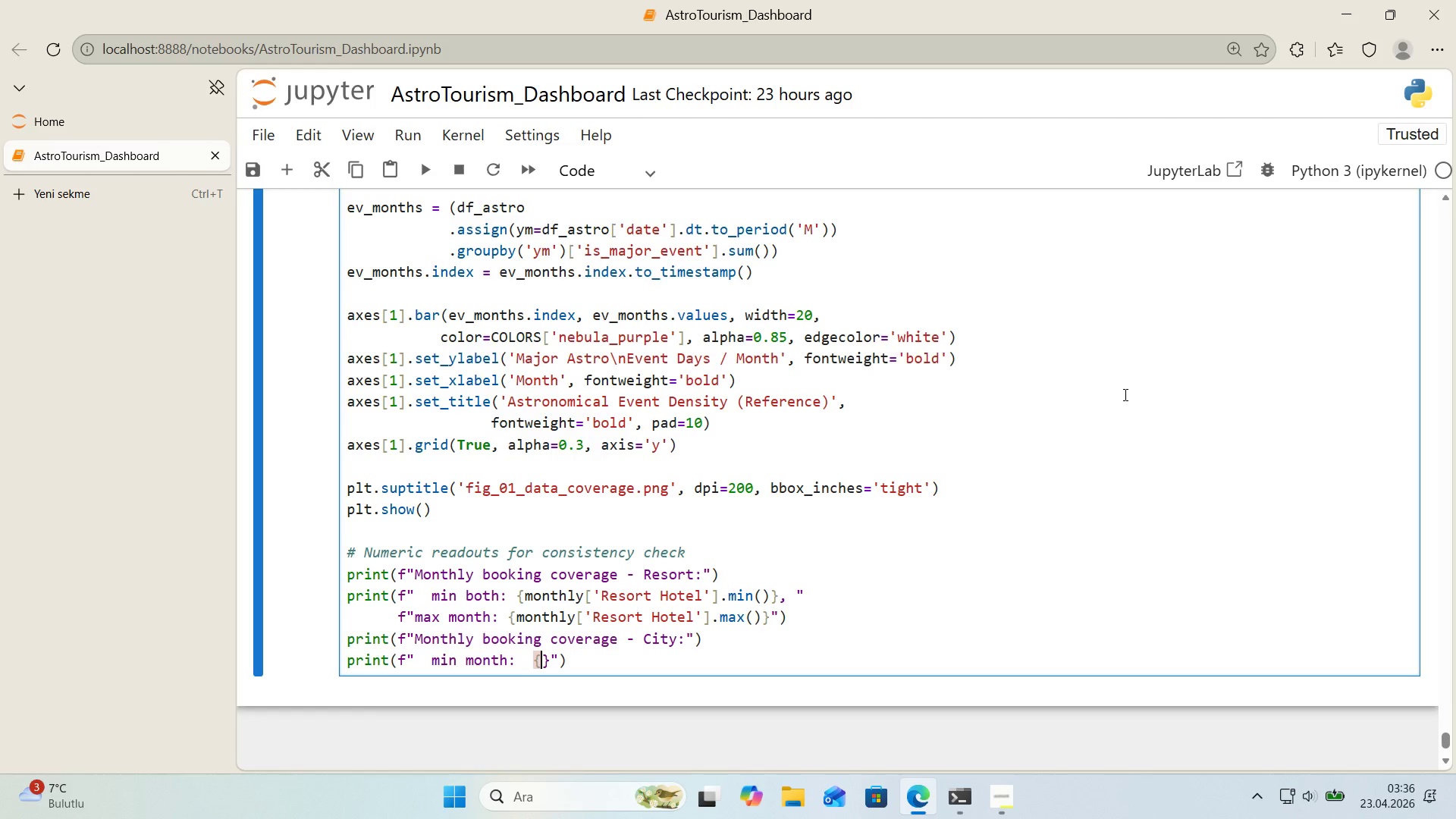 
type(monthly)
 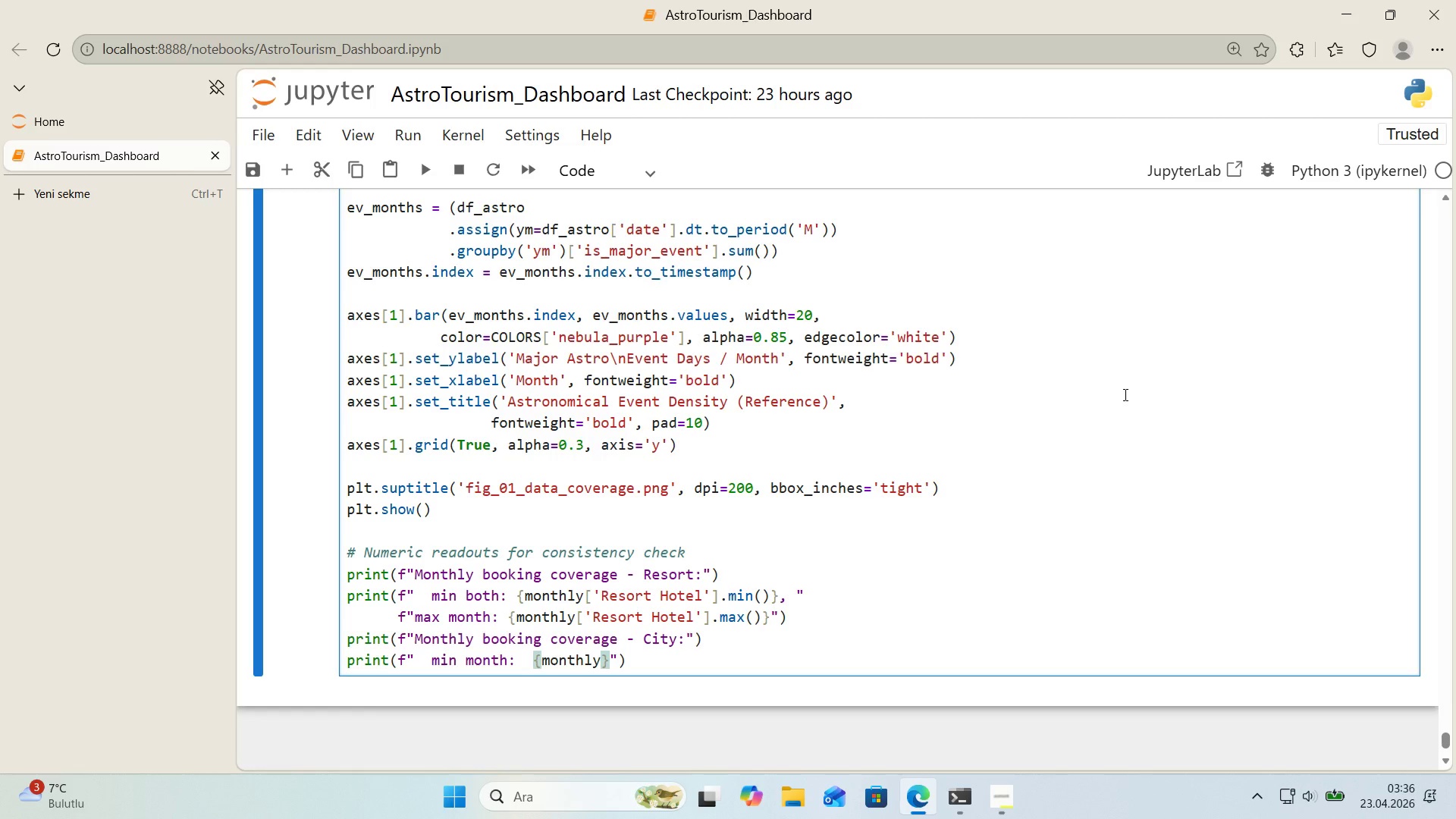 
key(Alt+Control+8)
 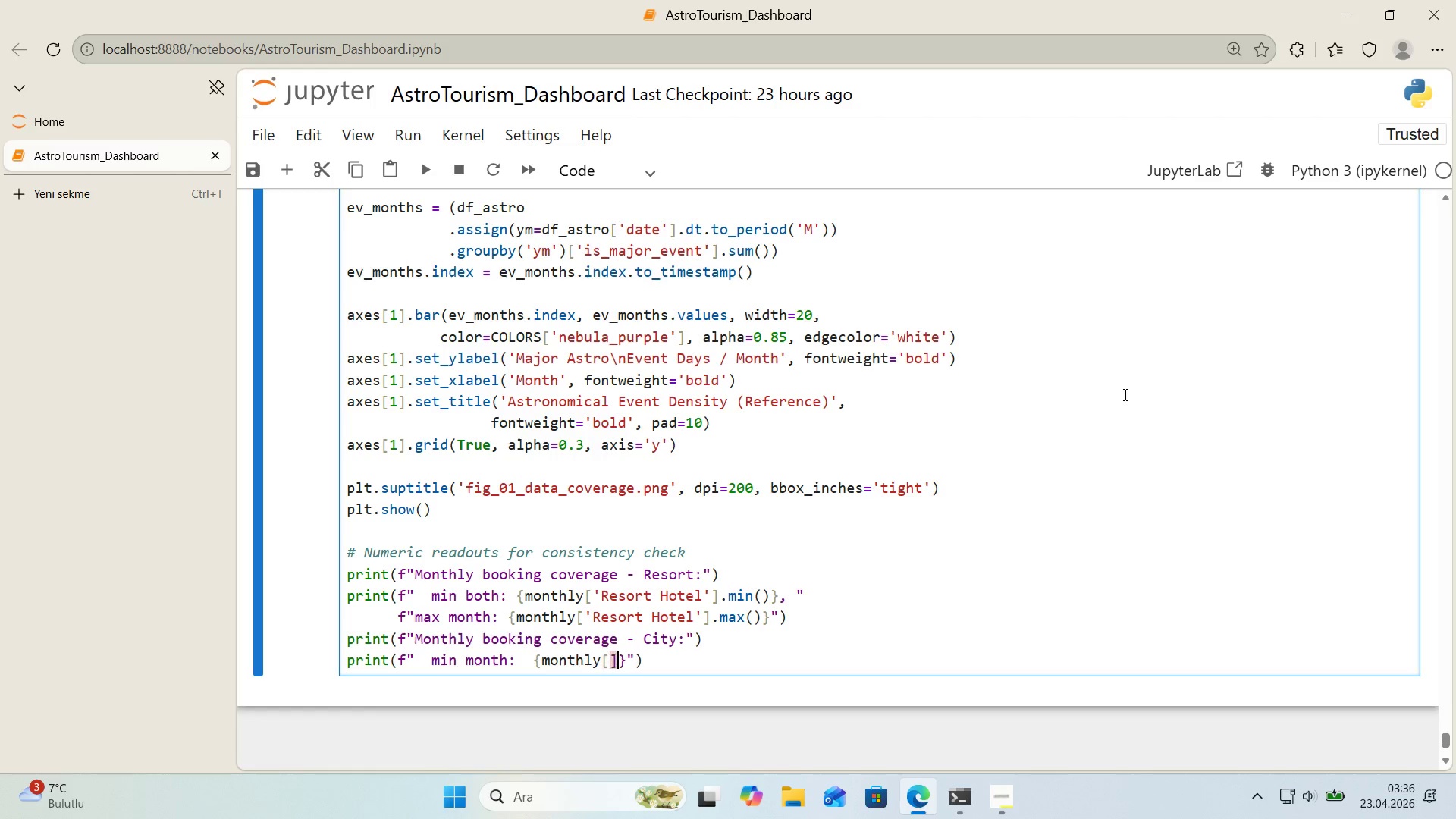 
key(Alt+Control+9)
 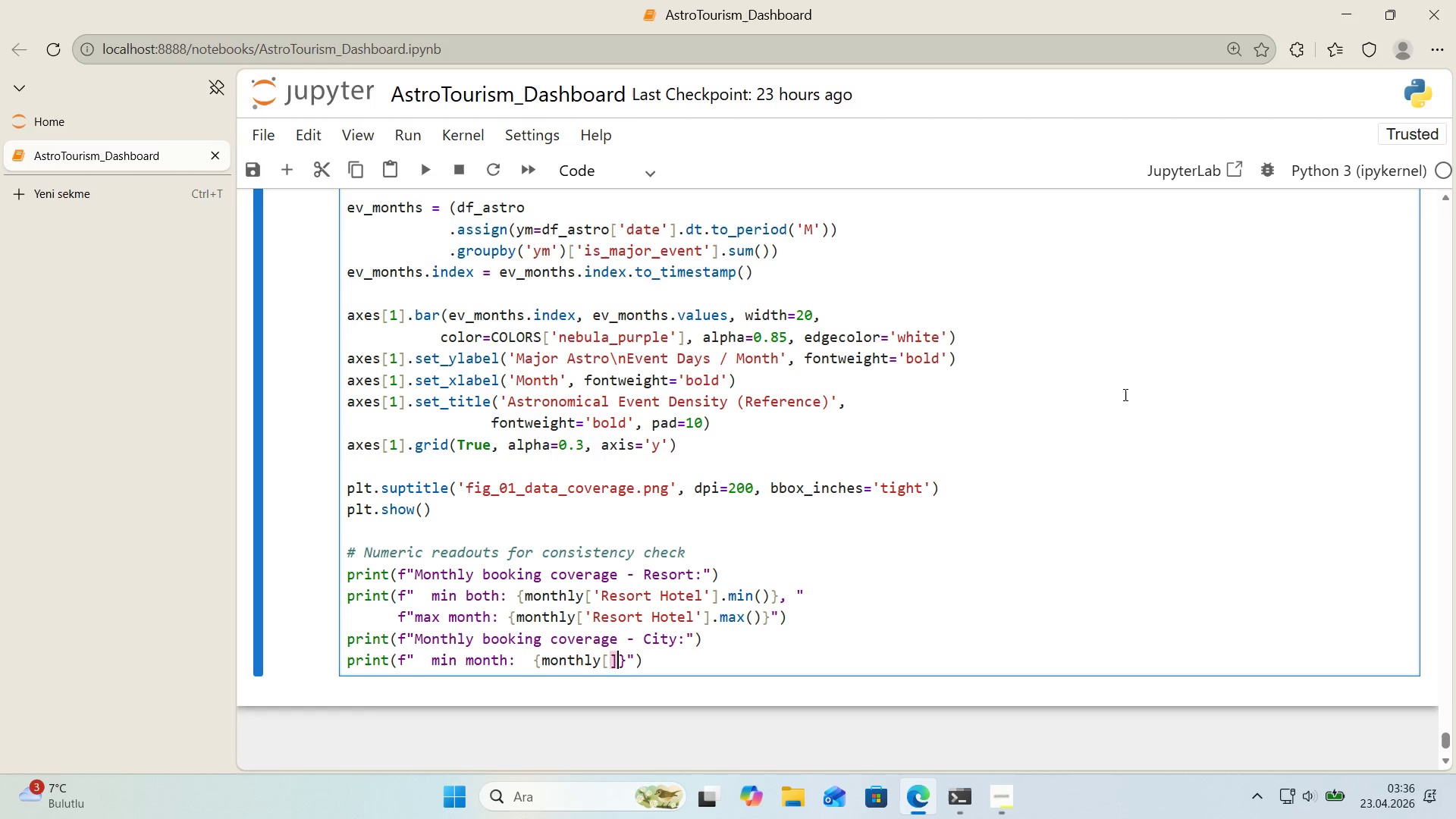 
key(ArrowLeft)
 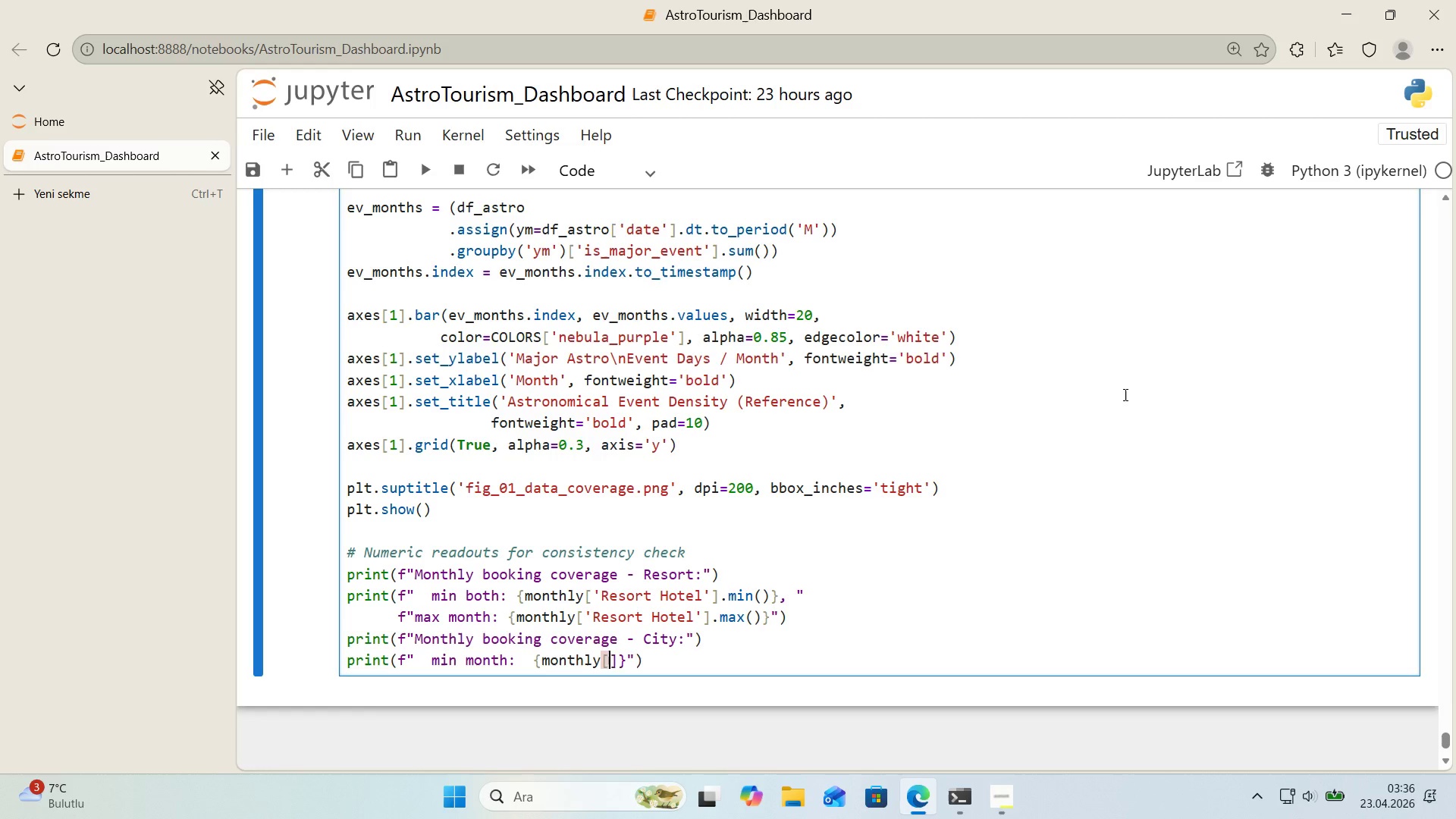 
type(@@)
 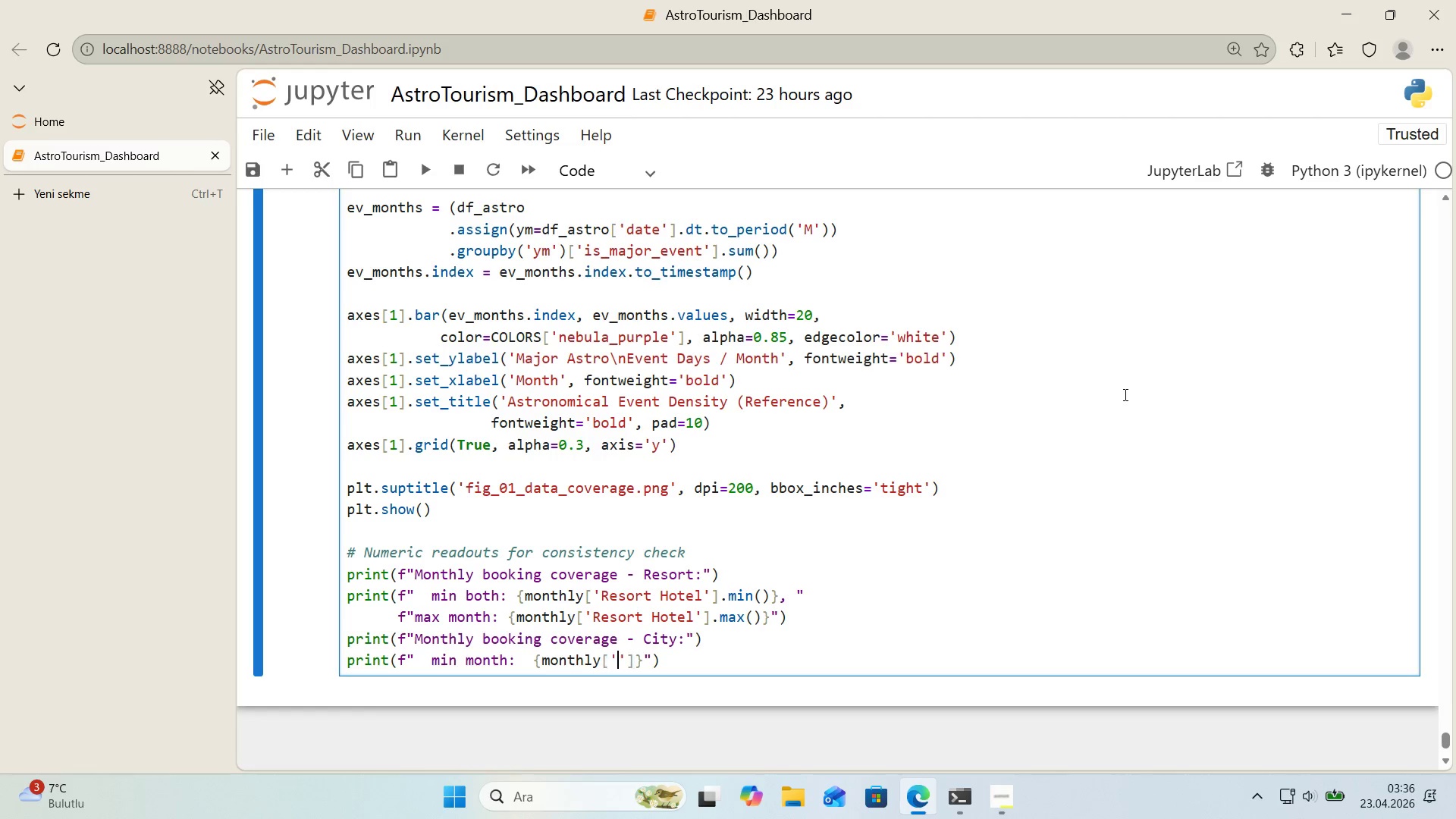 
key(ArrowLeft)
 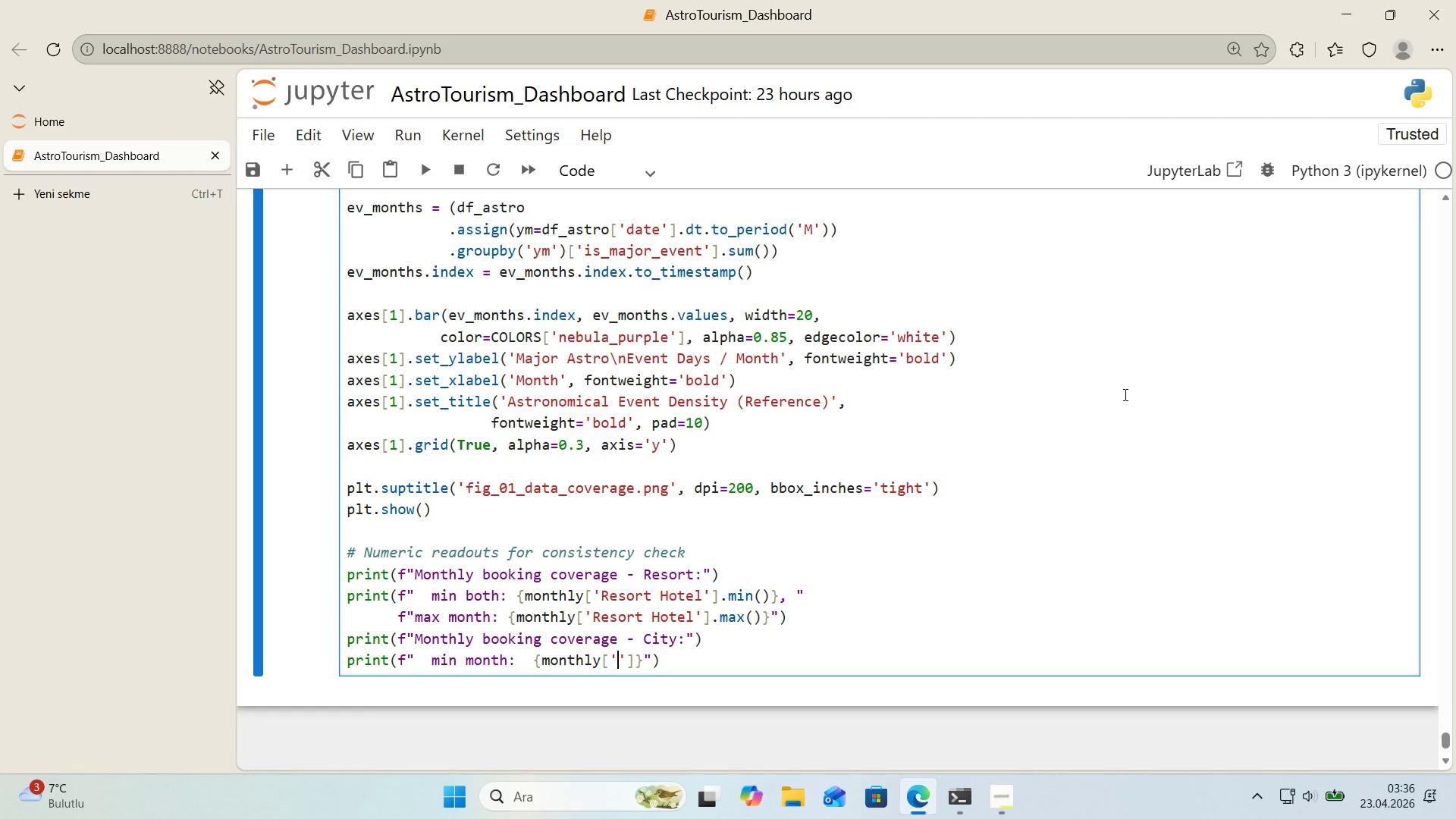 
type(C'ty Hotel)
 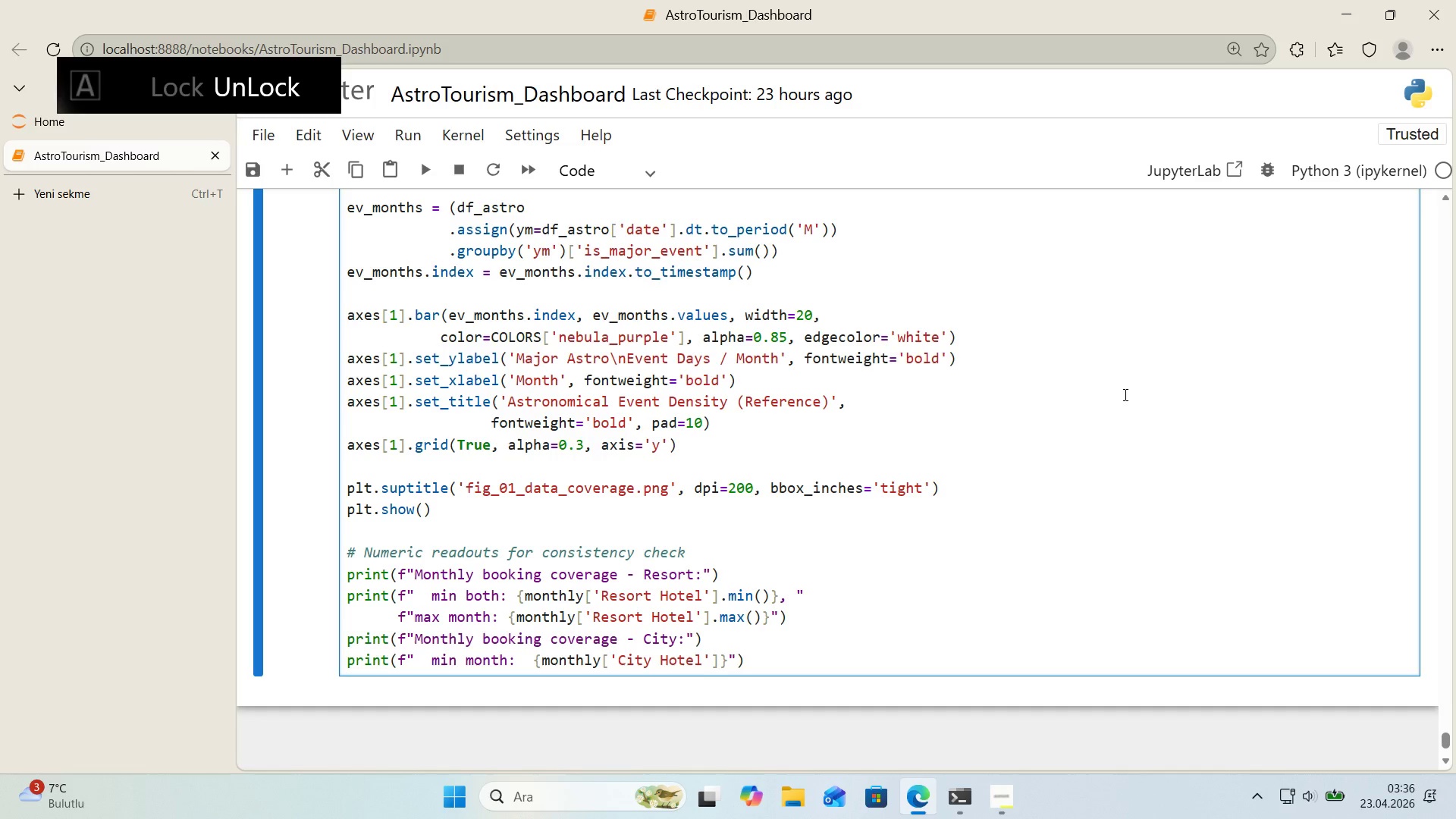 
key(ArrowRight)
 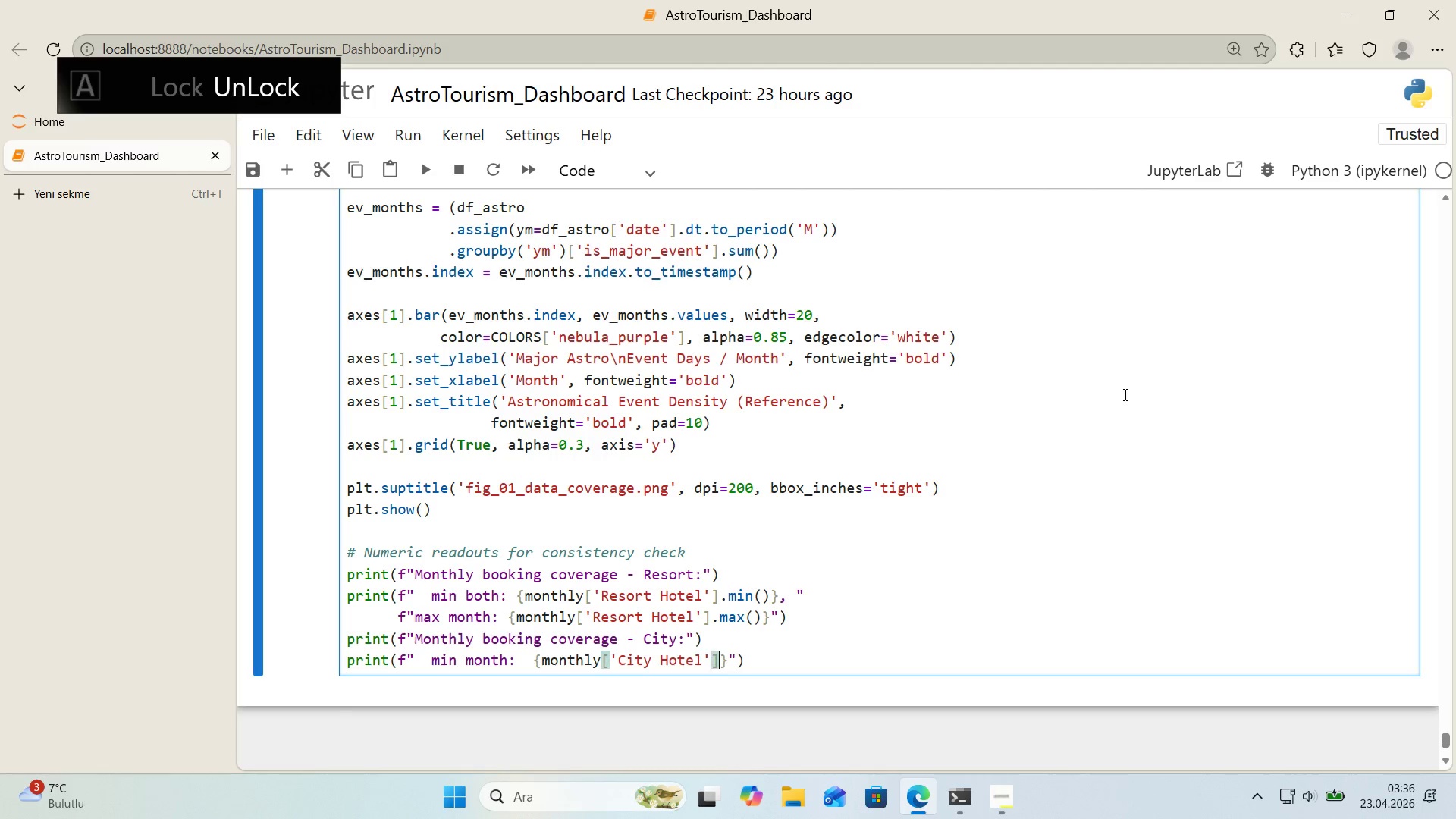 
key(ArrowRight)
 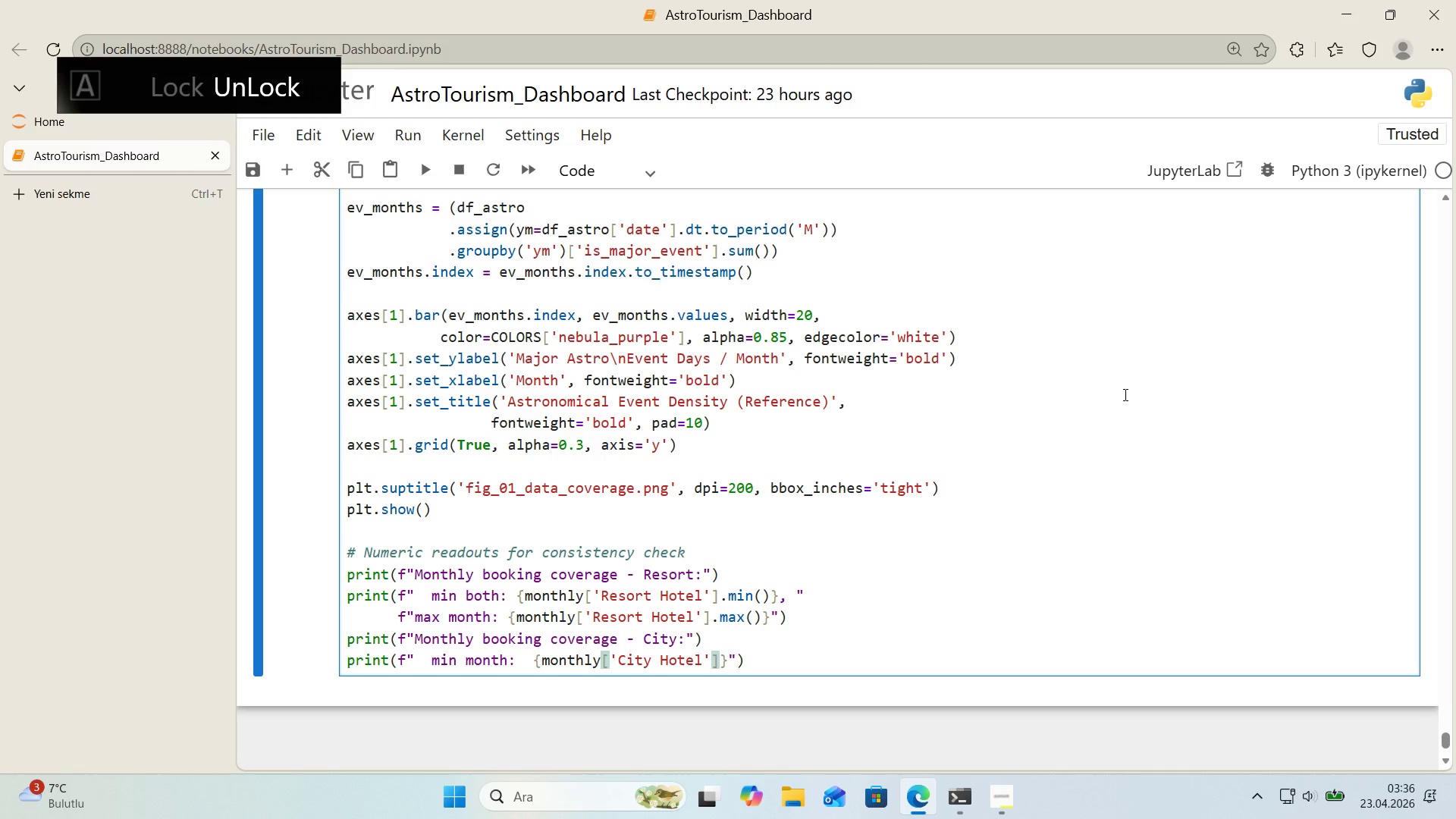 
type(.m'n*()
 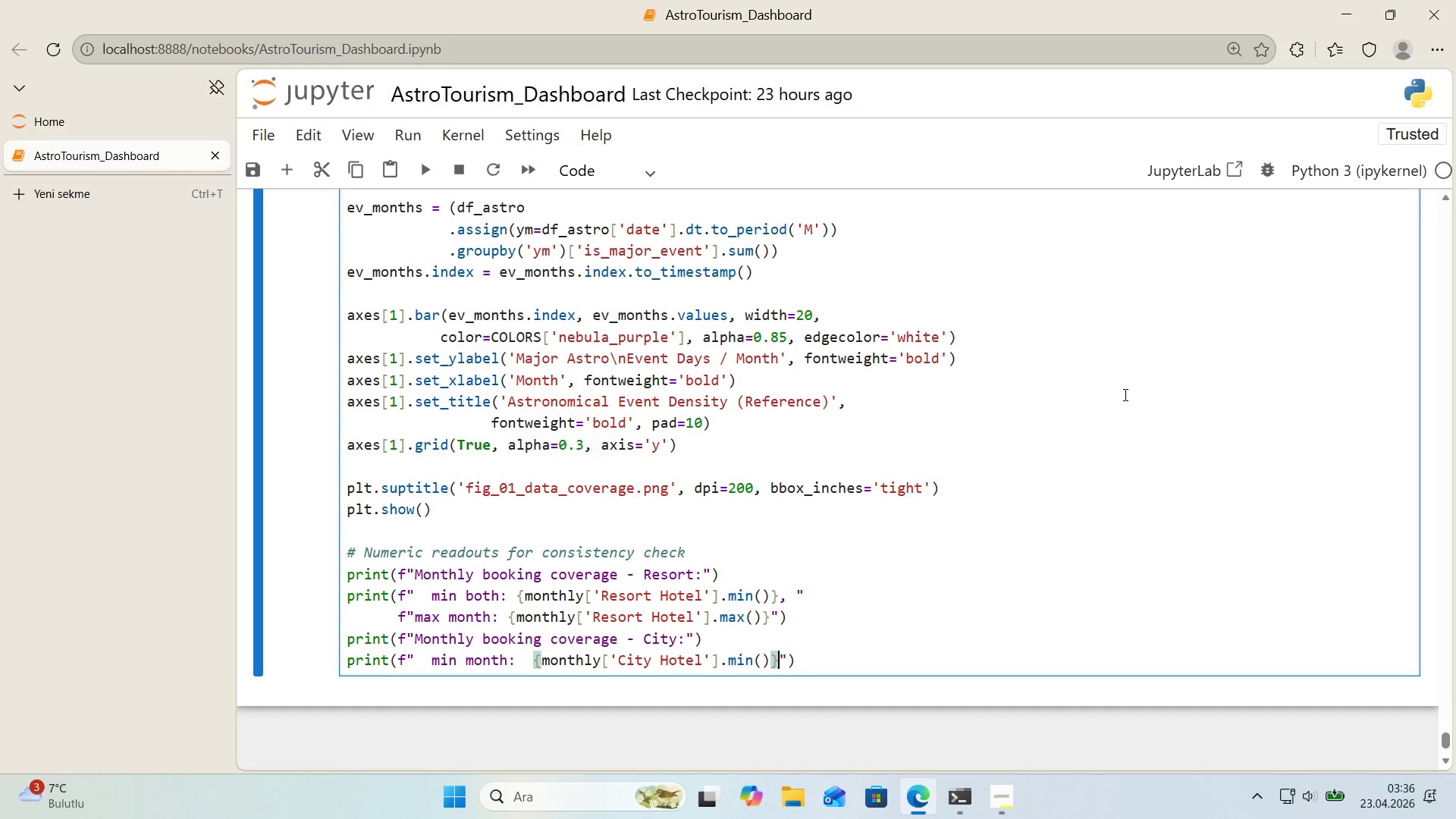 
 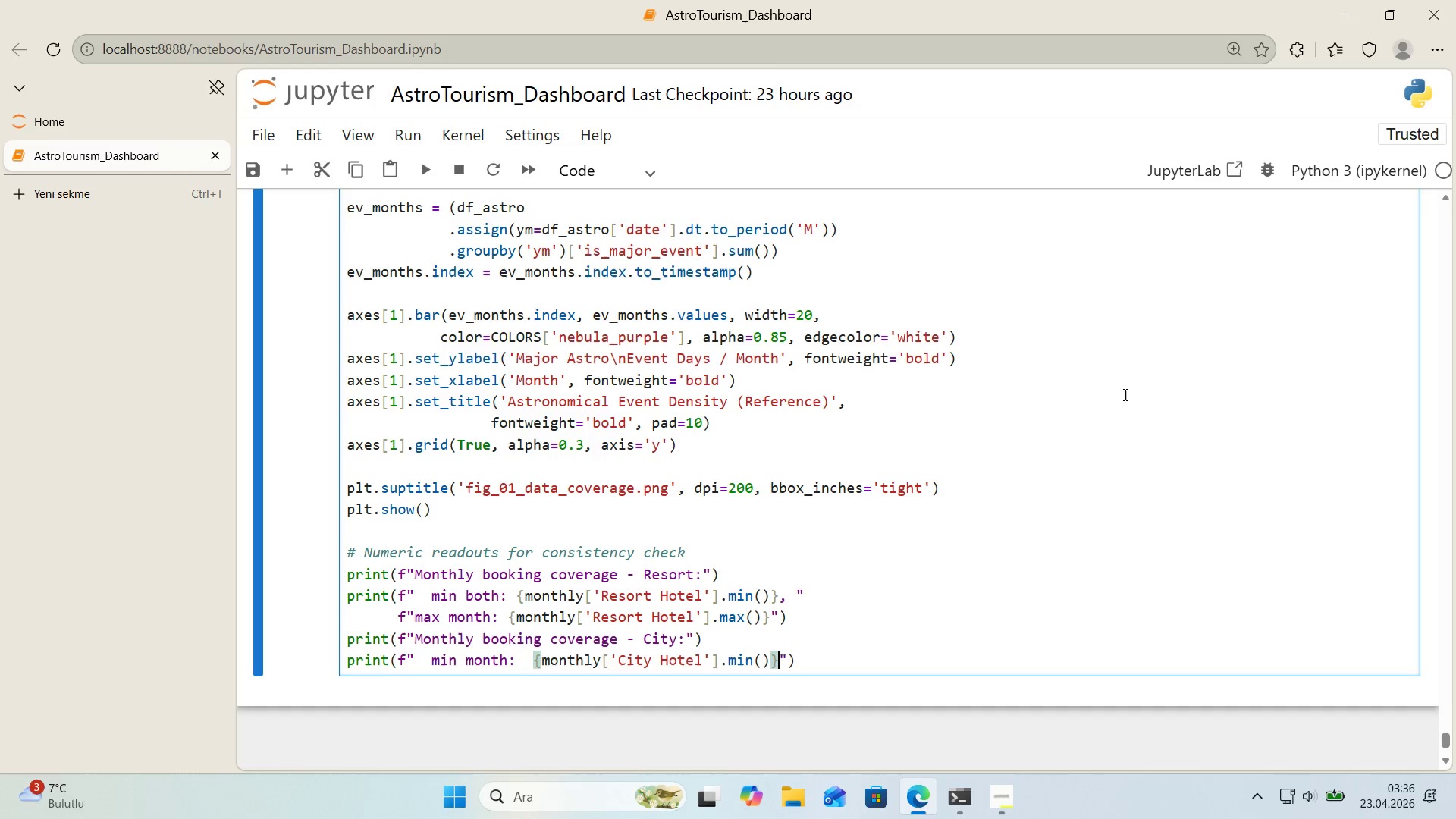 
key(ArrowRight)
 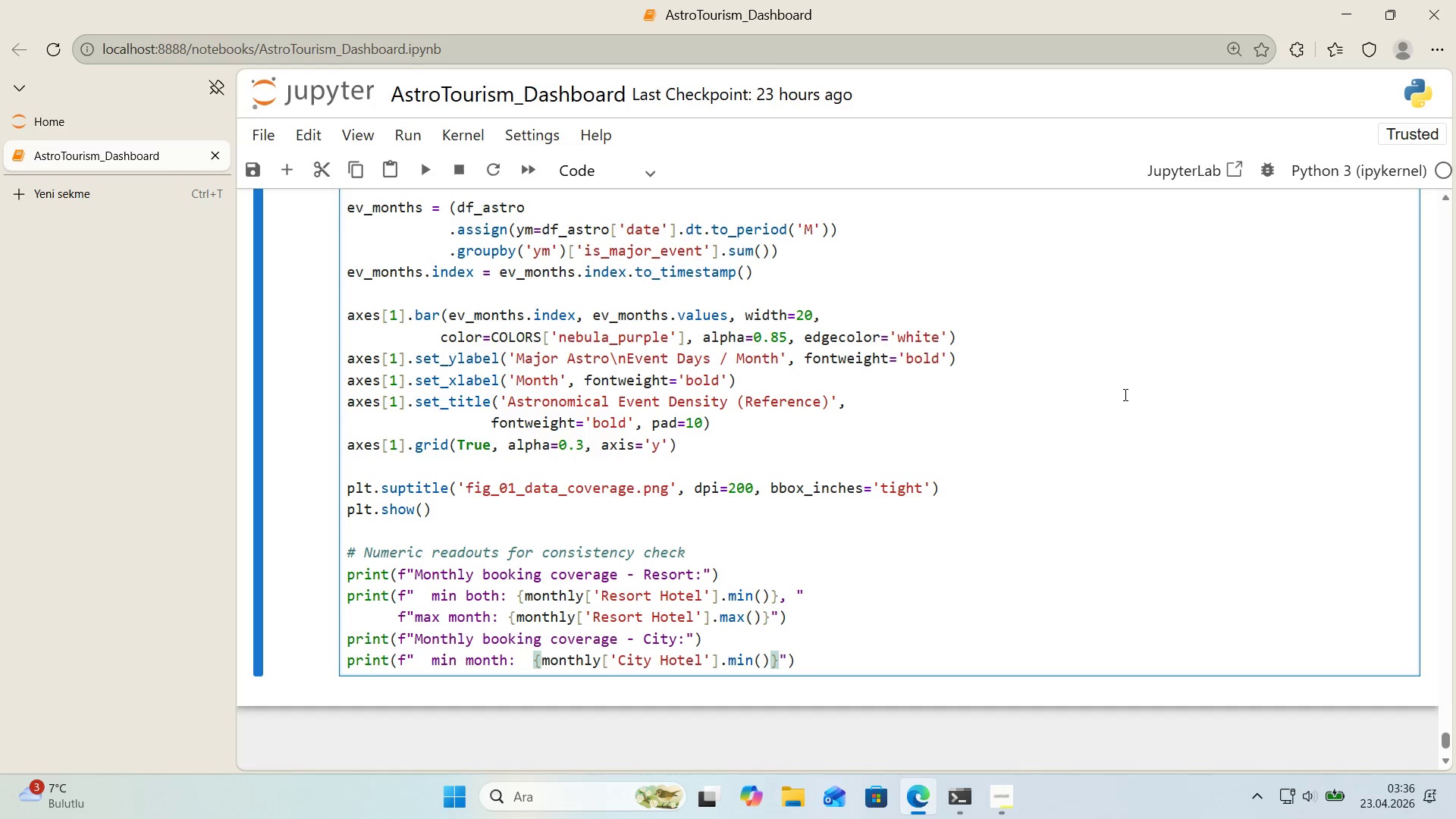 
key(Comma)
 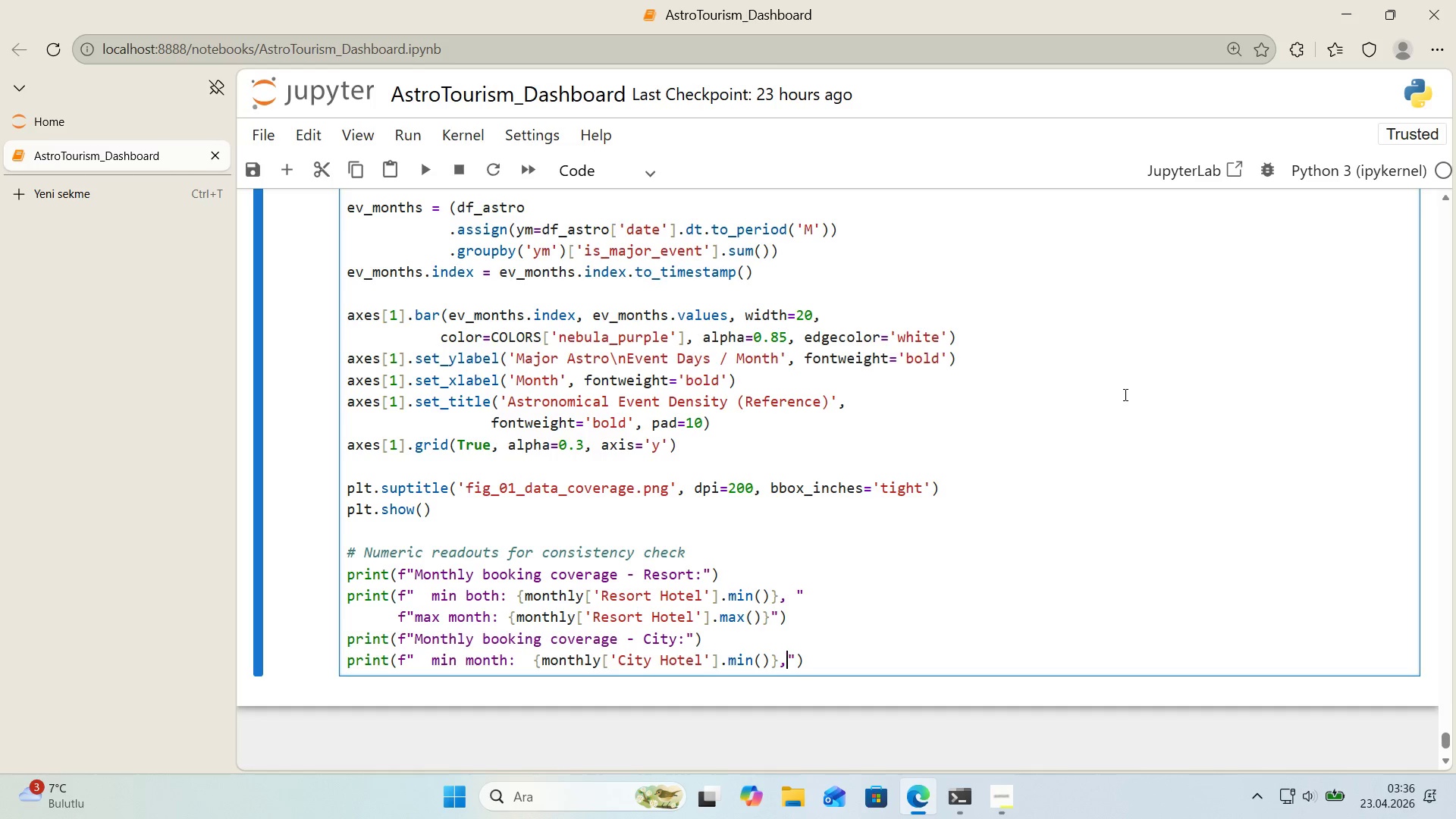 
key(Space)
 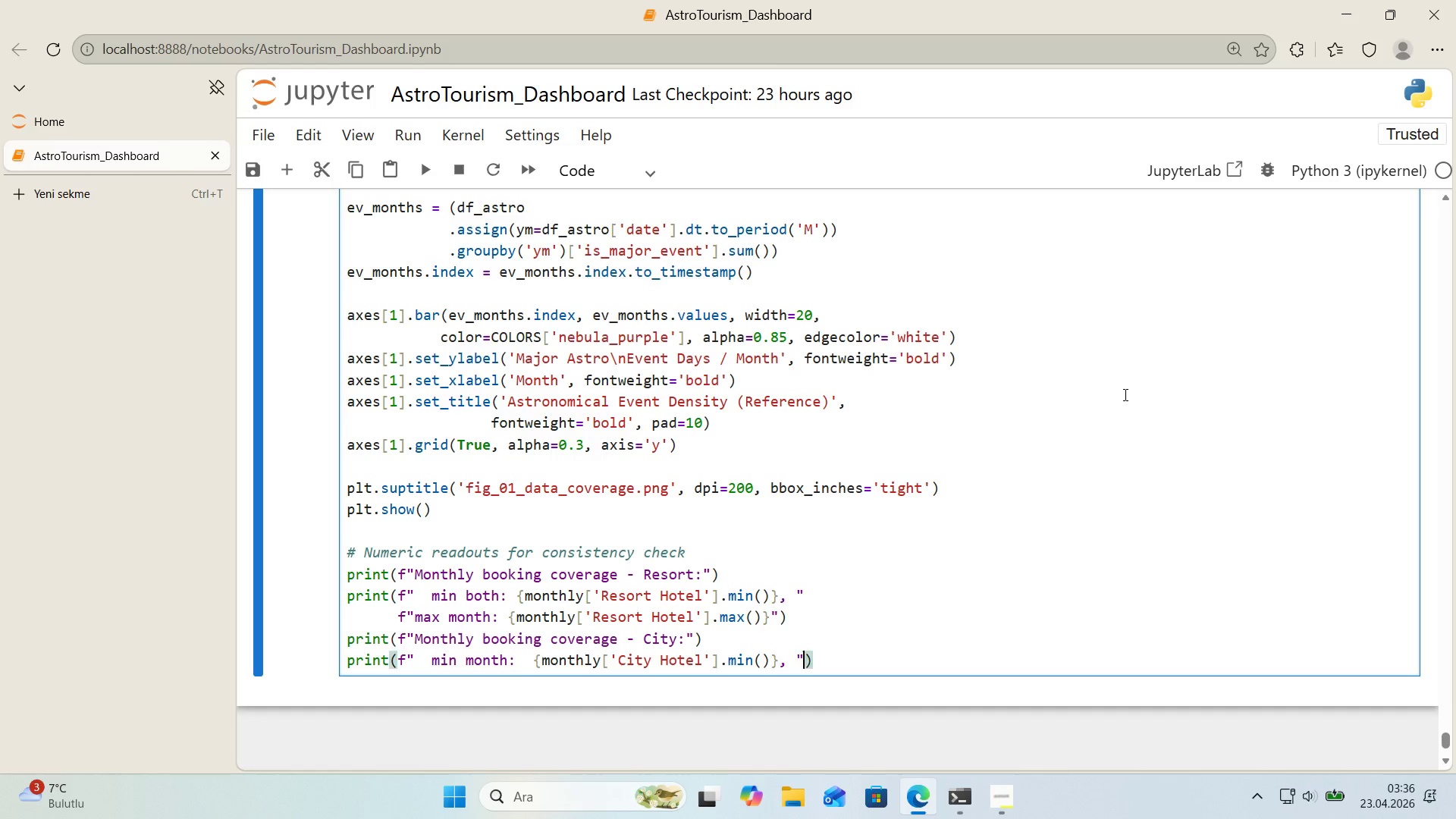 
key(ArrowRight)
 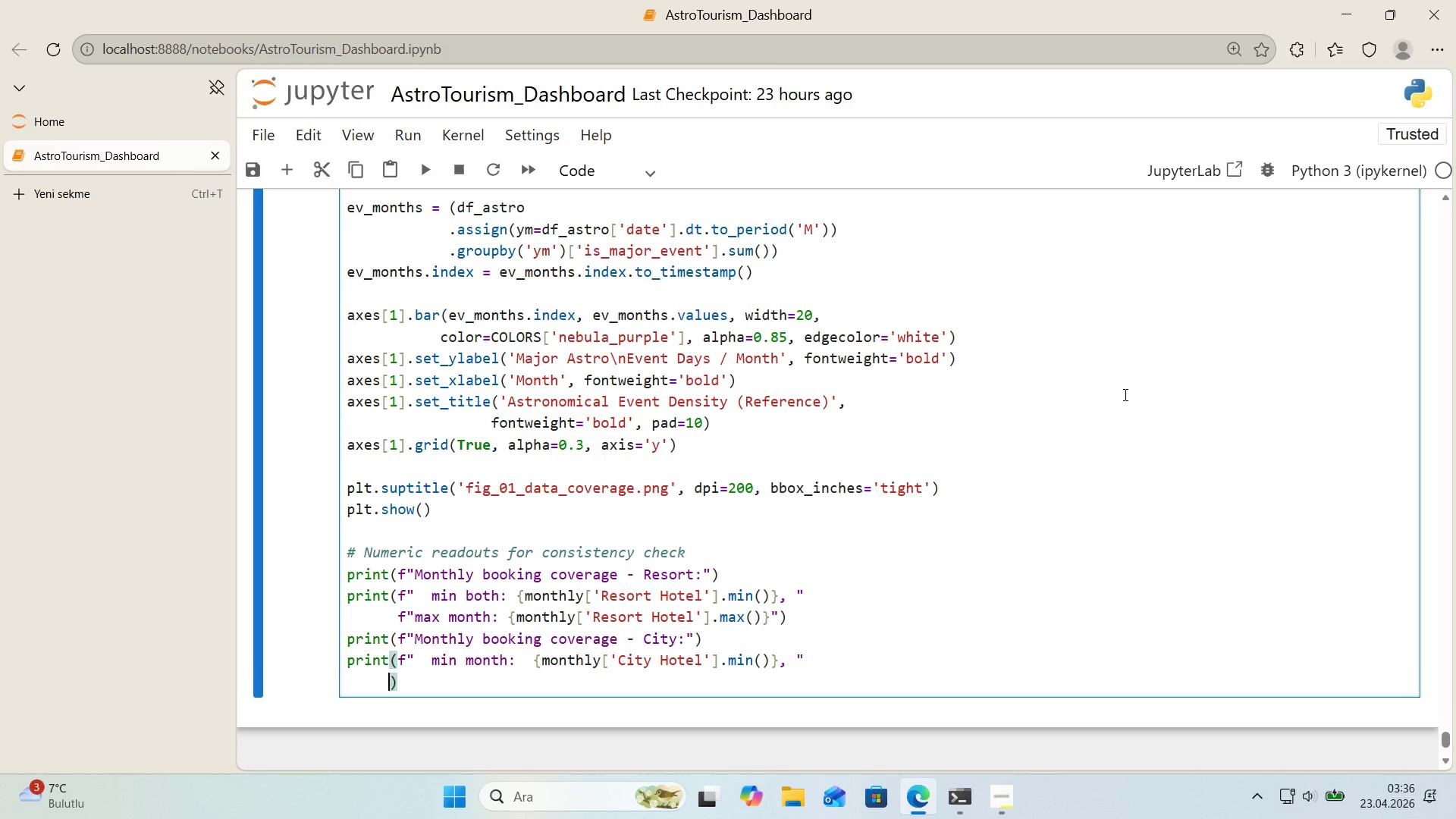 
key(Enter)
 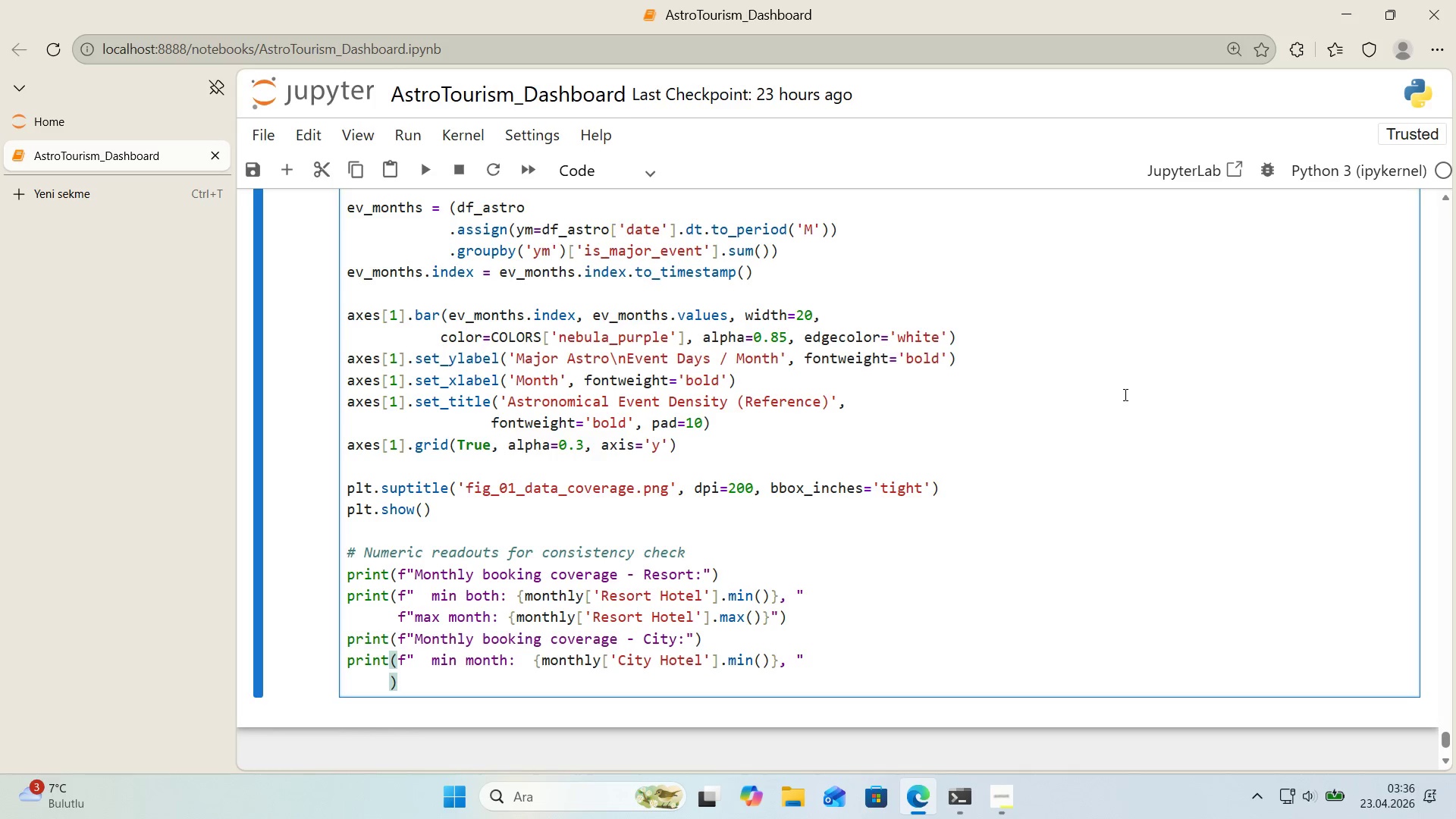 
key(Space)
 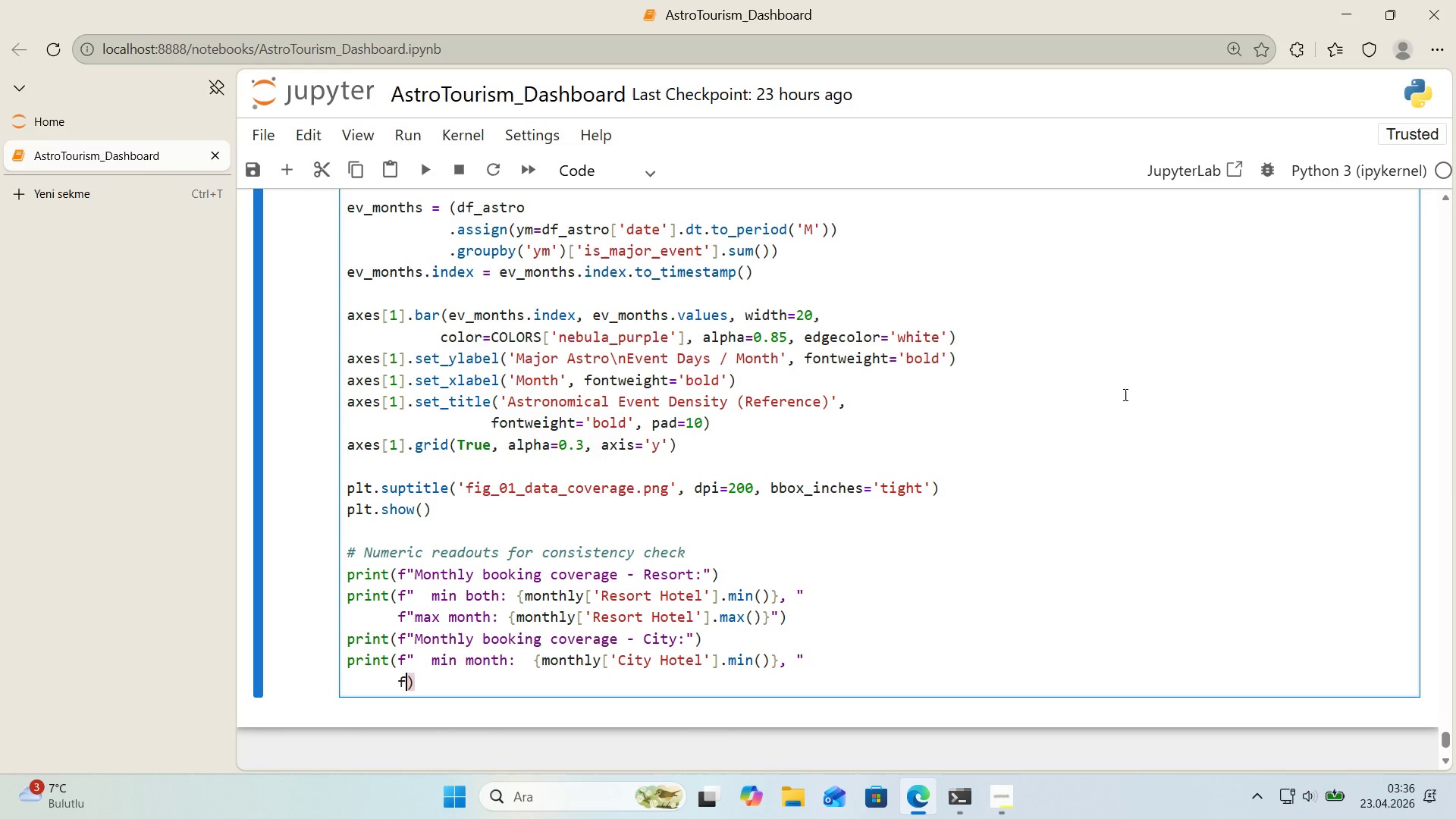 
key(F)
 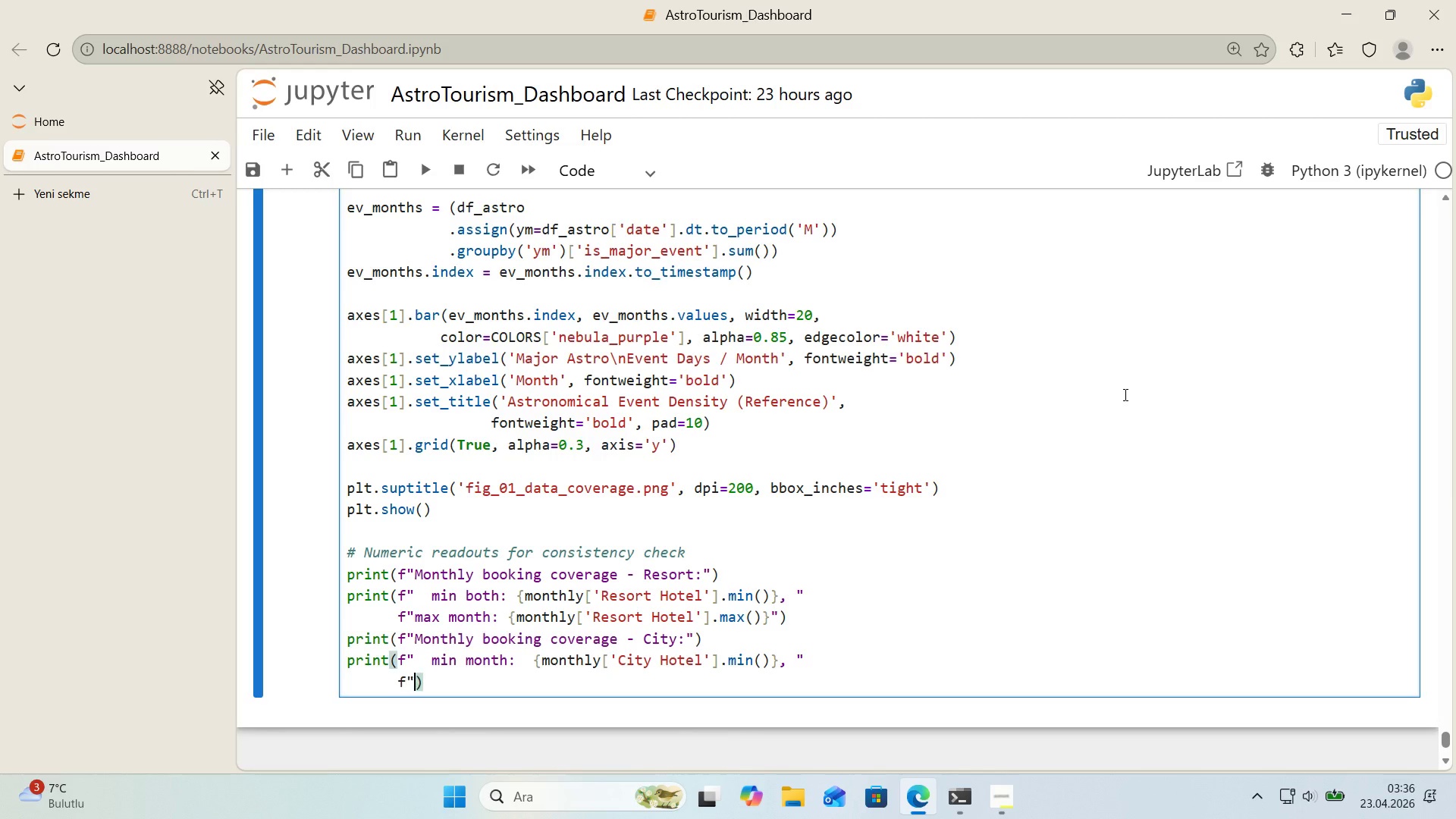 
key(Backquote)
 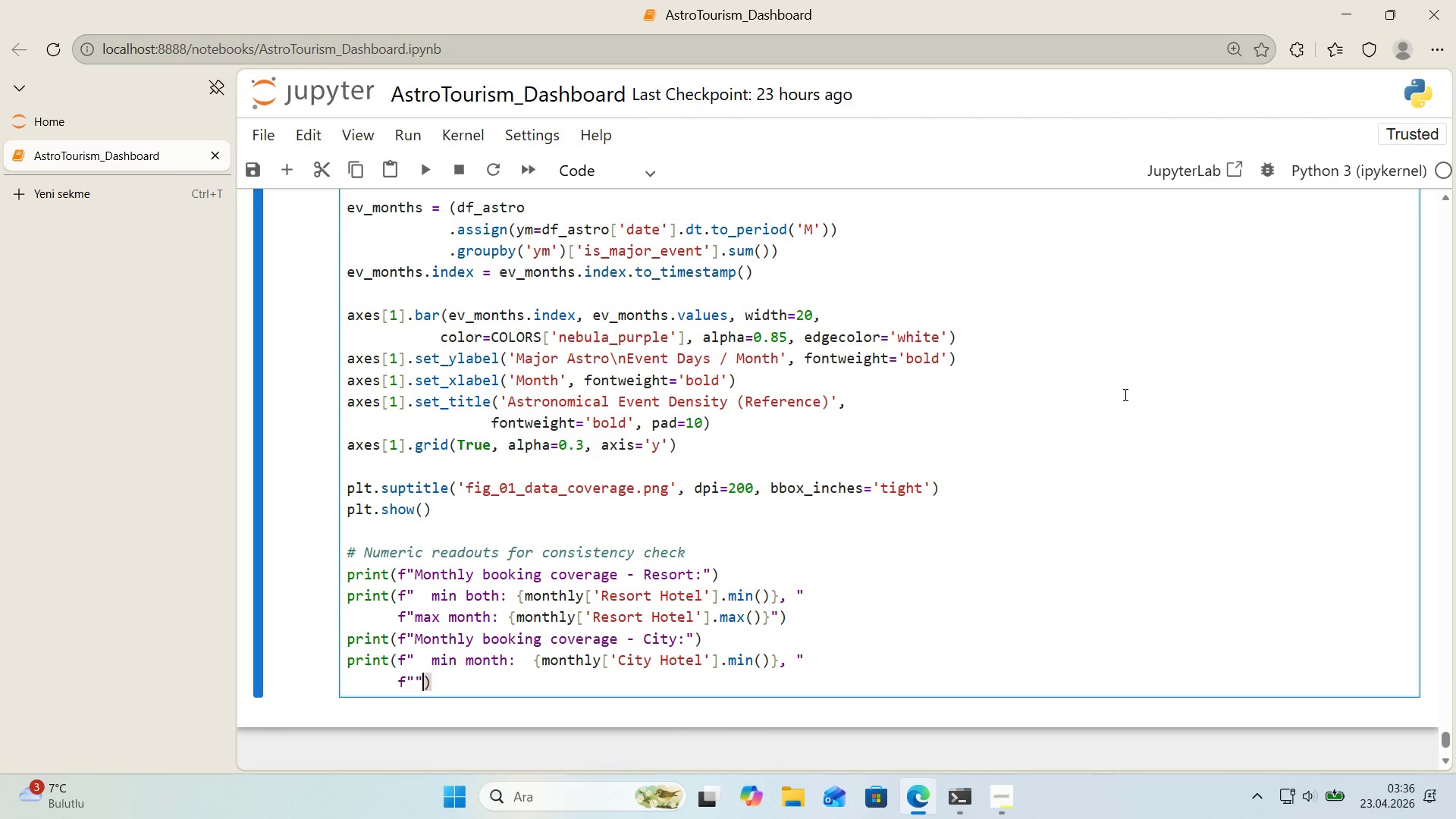 
key(Backquote)
 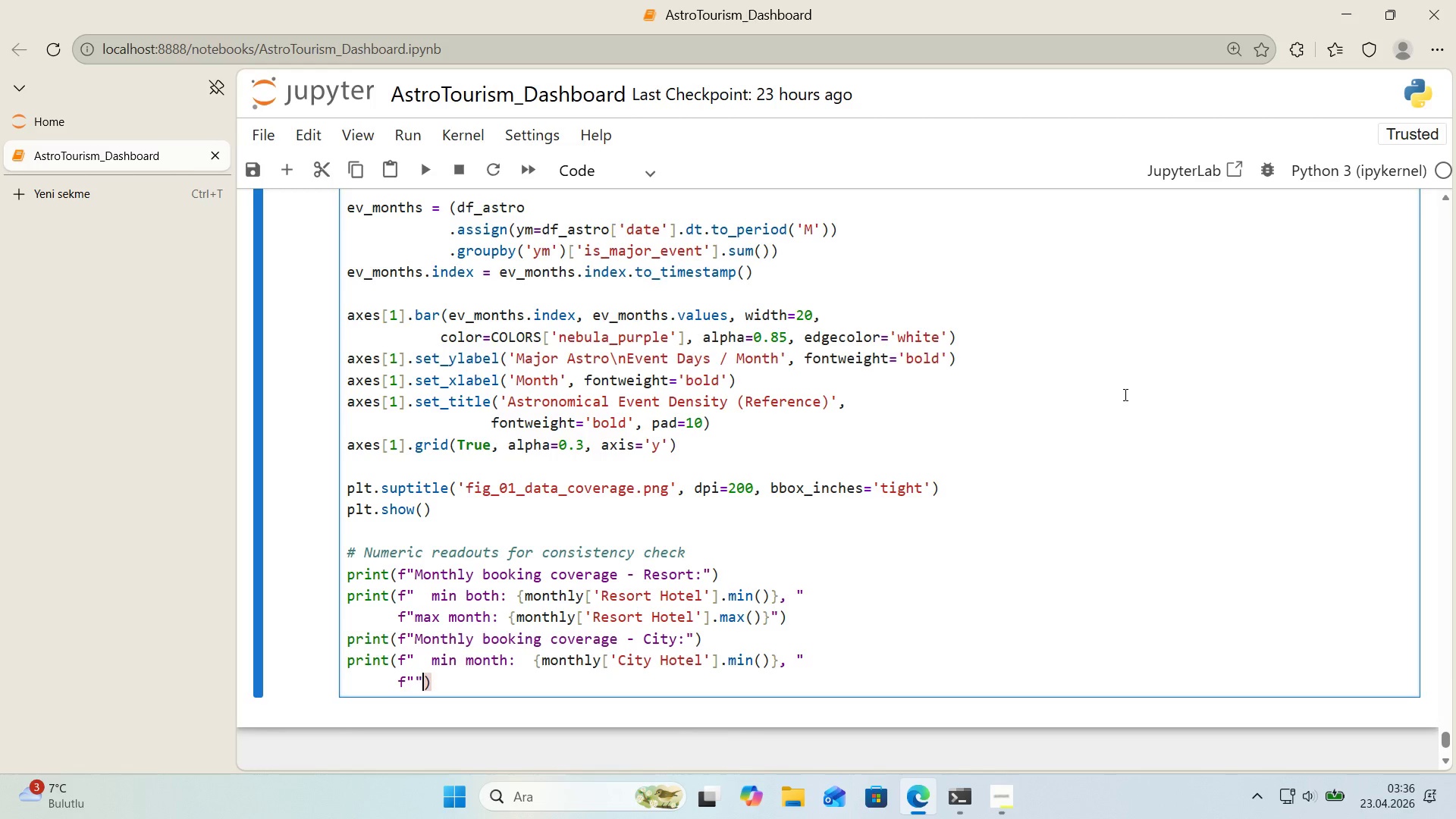 
key(ArrowLeft)
 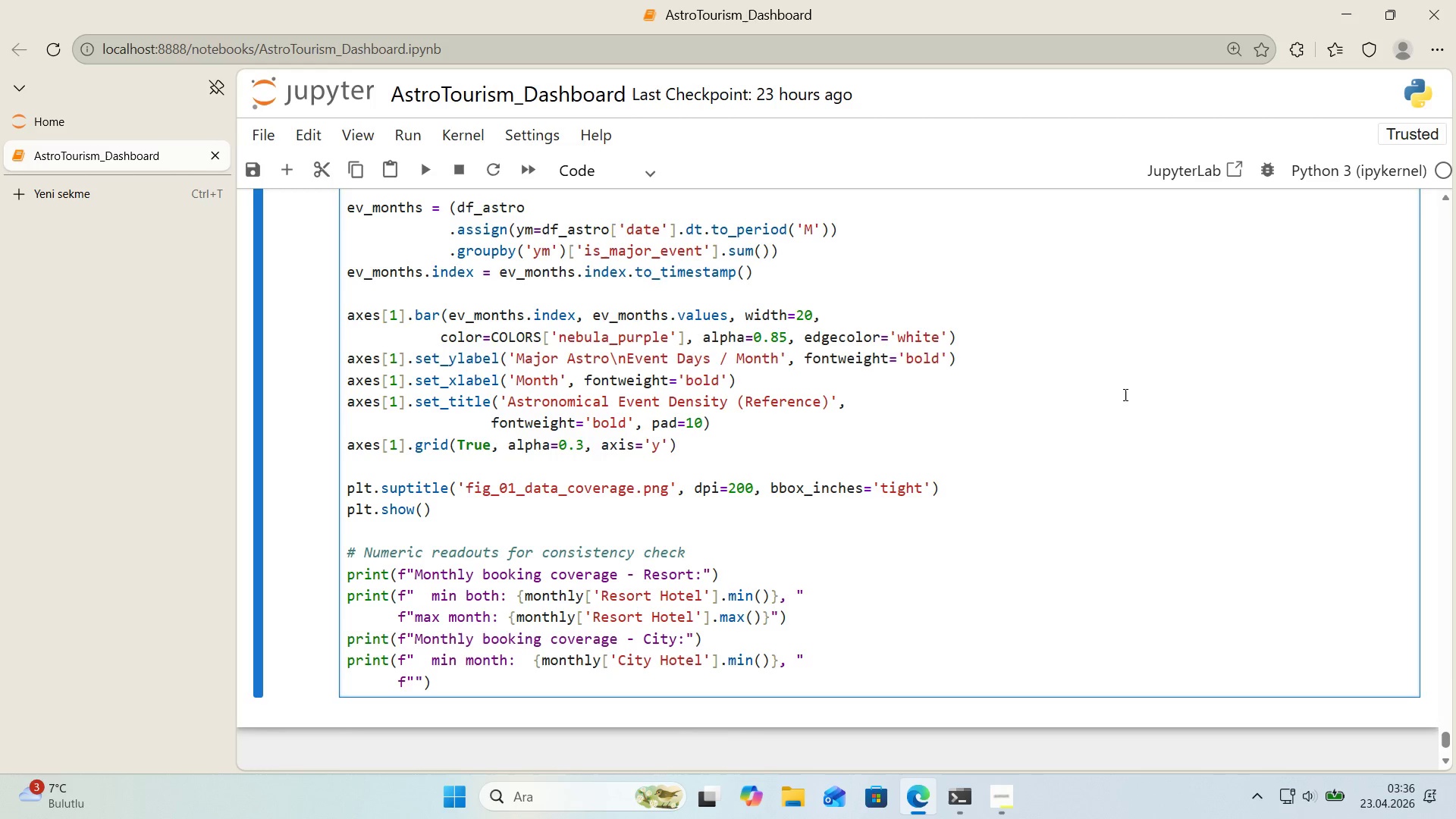 
type(max month> )
 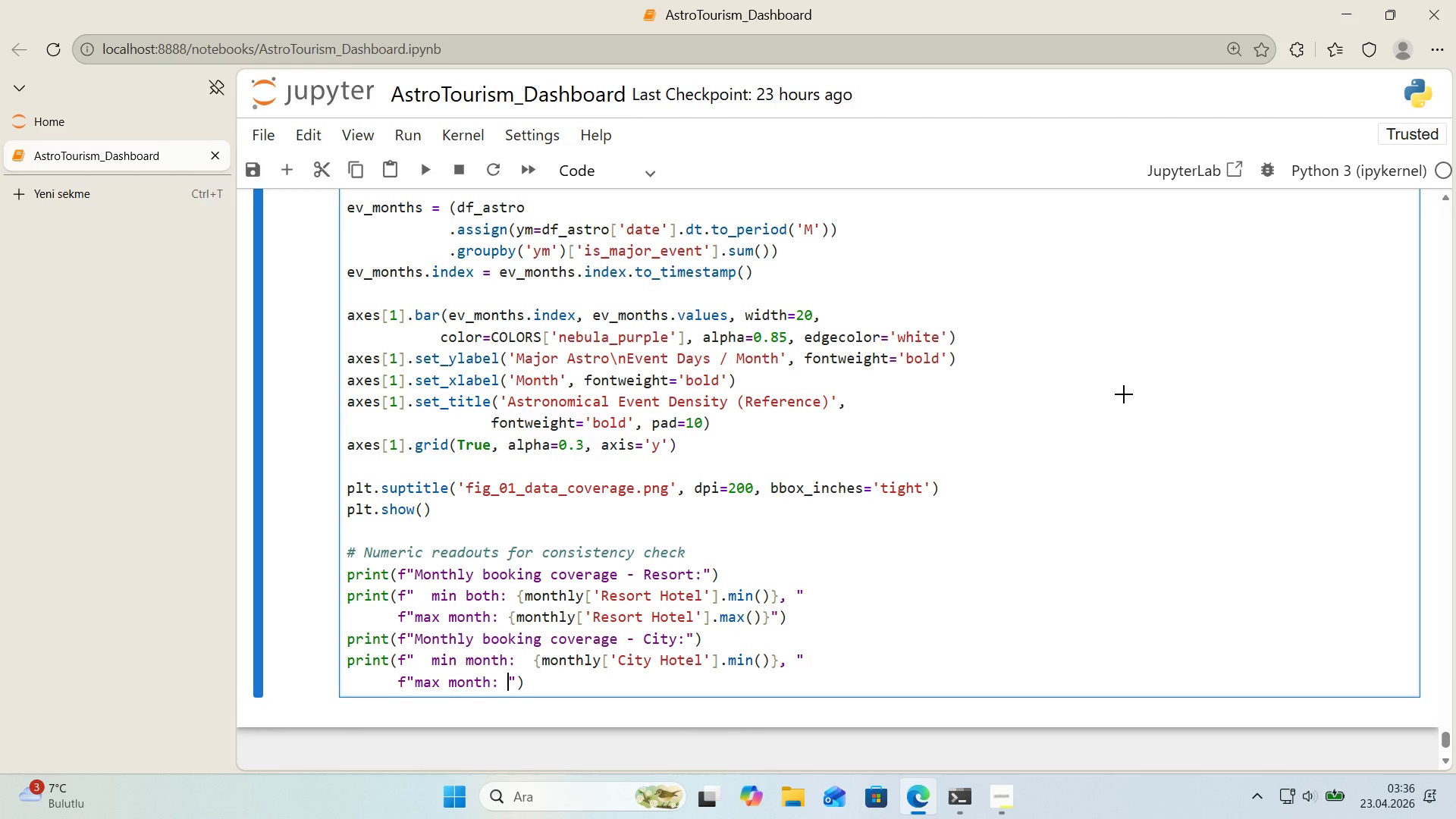 
key(Alt+Control+7)
 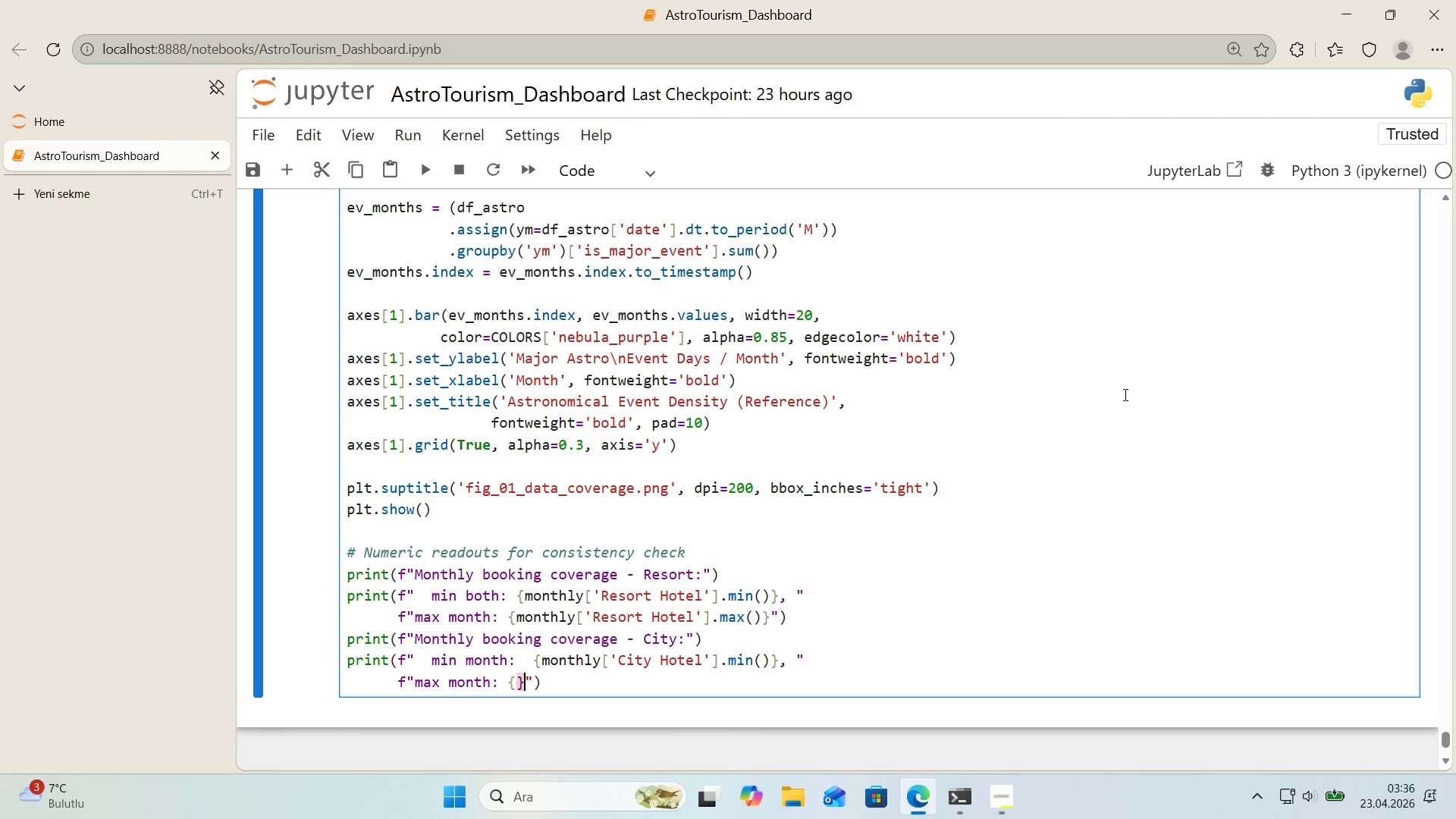 
key(Alt+Control+0)
 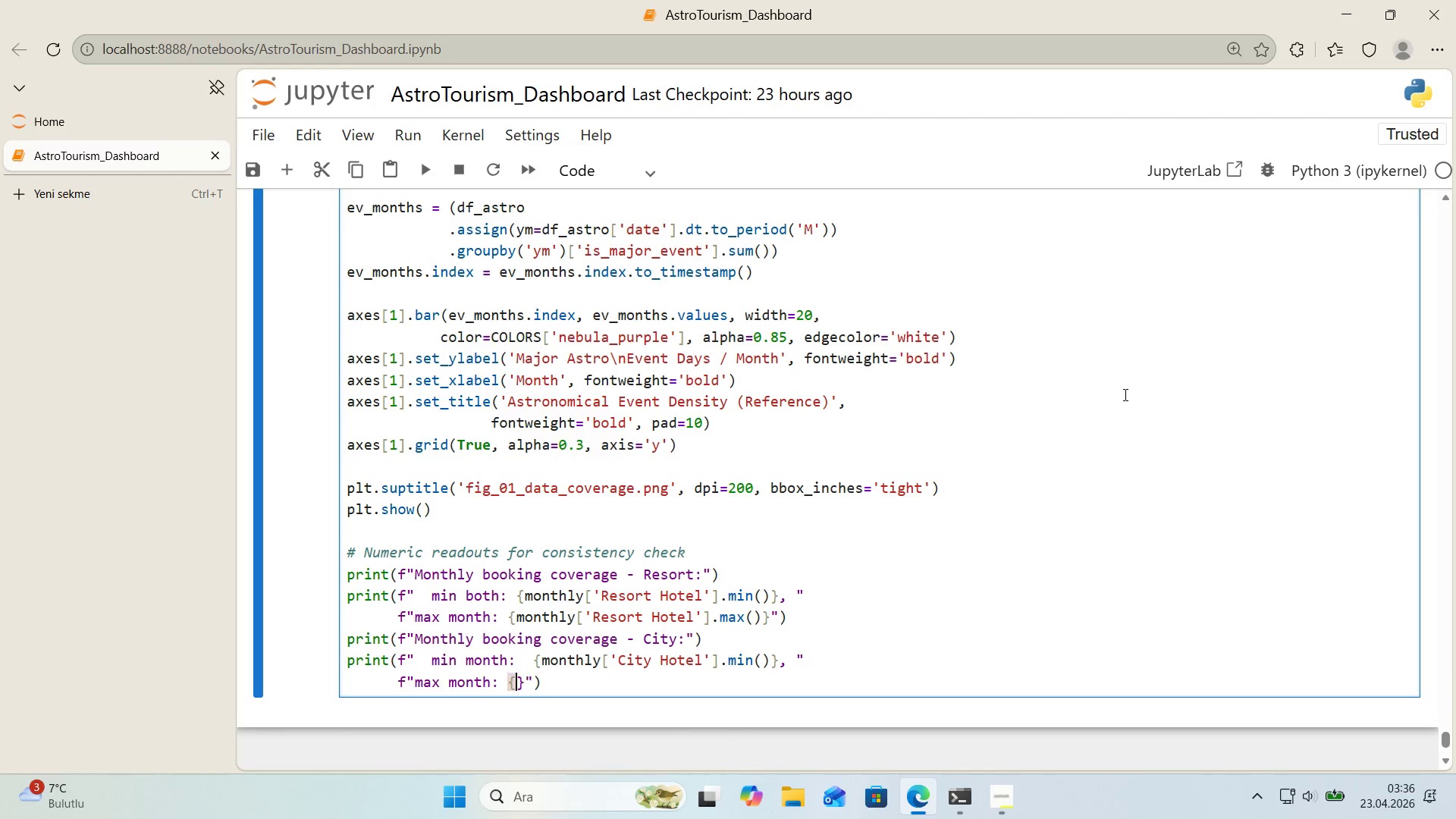 
key(ArrowLeft)
 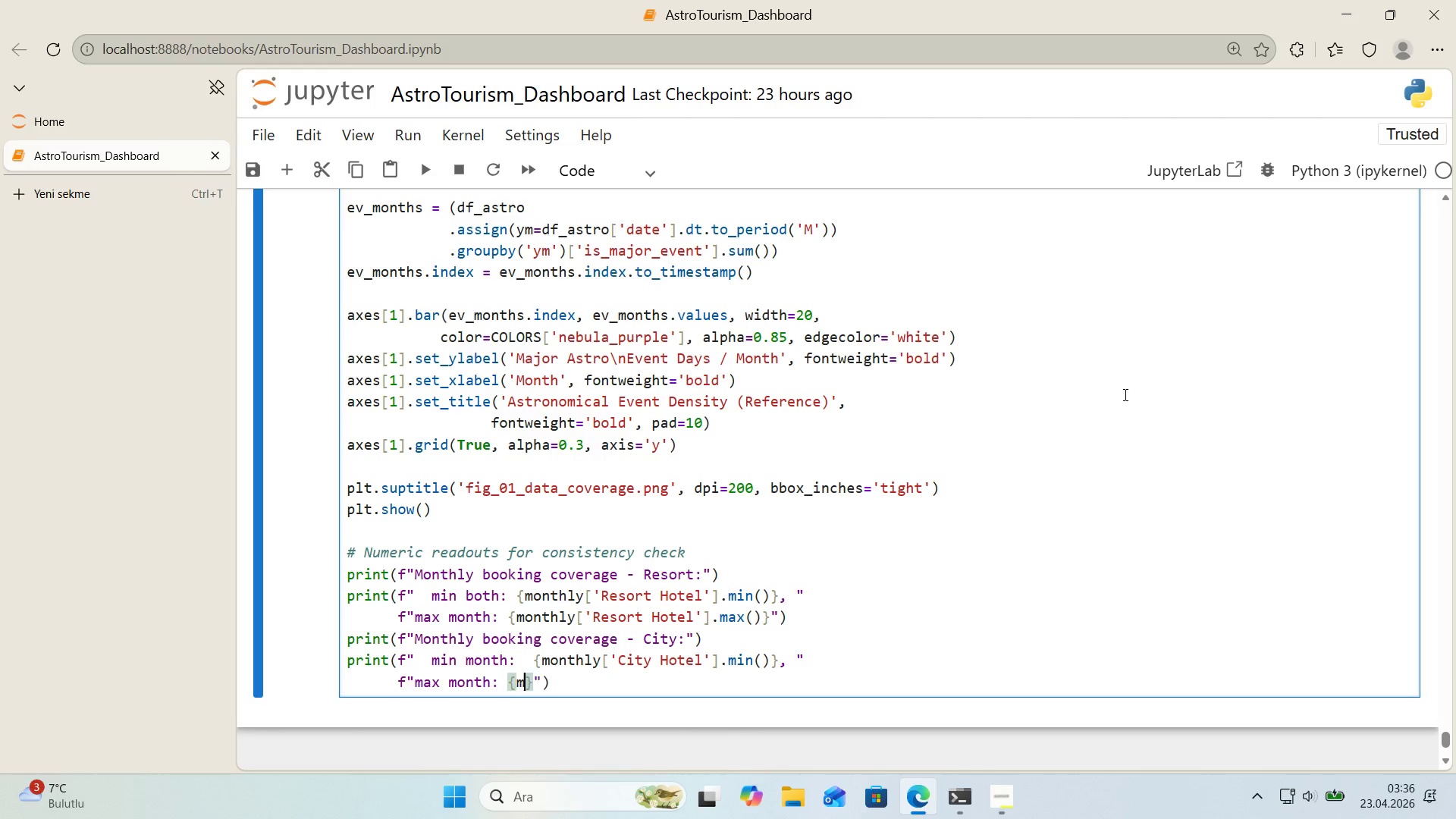 
type(monthly)
 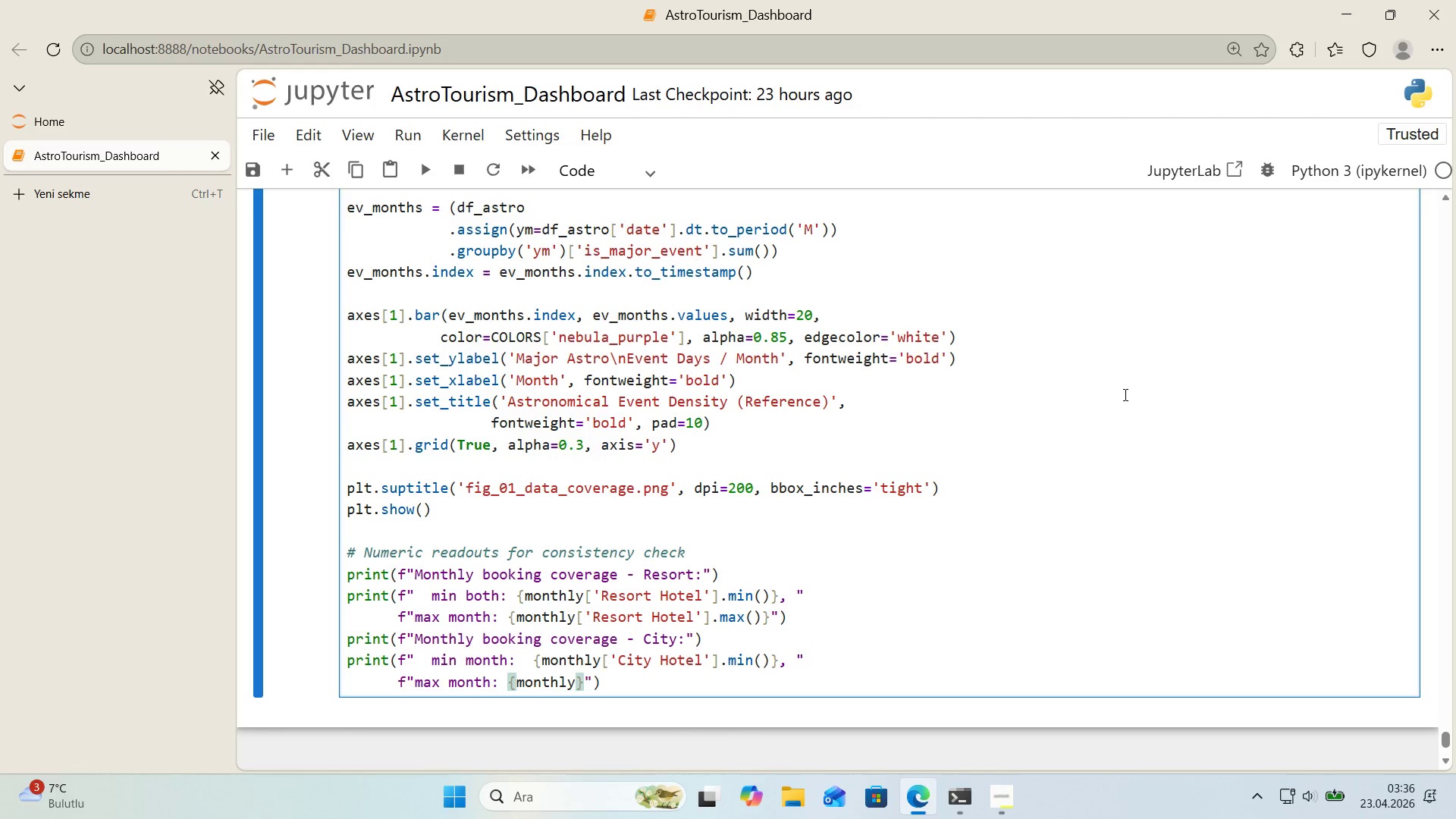 
key(Alt+Control+8)
 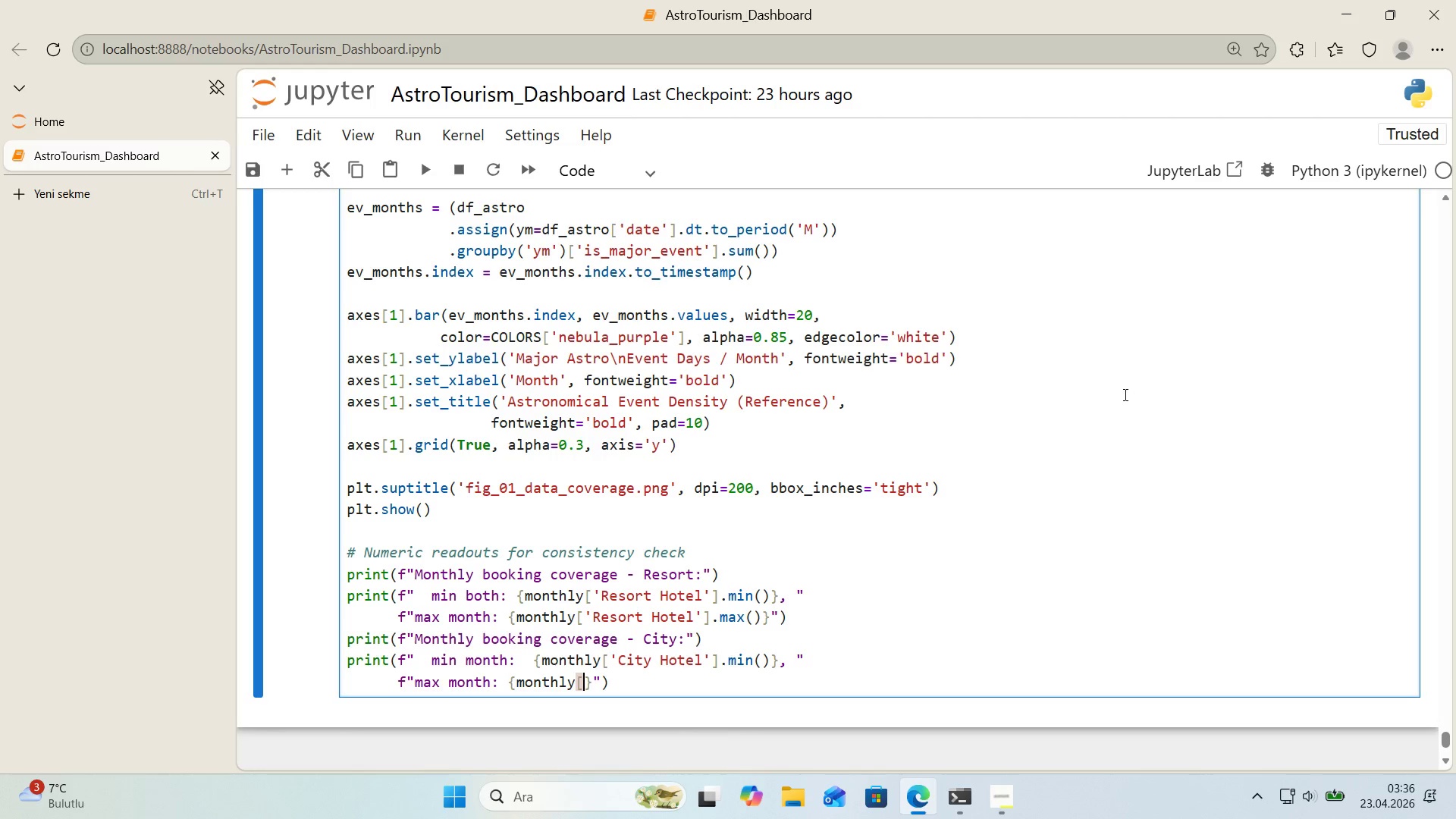 
key(Alt+Control+9)
 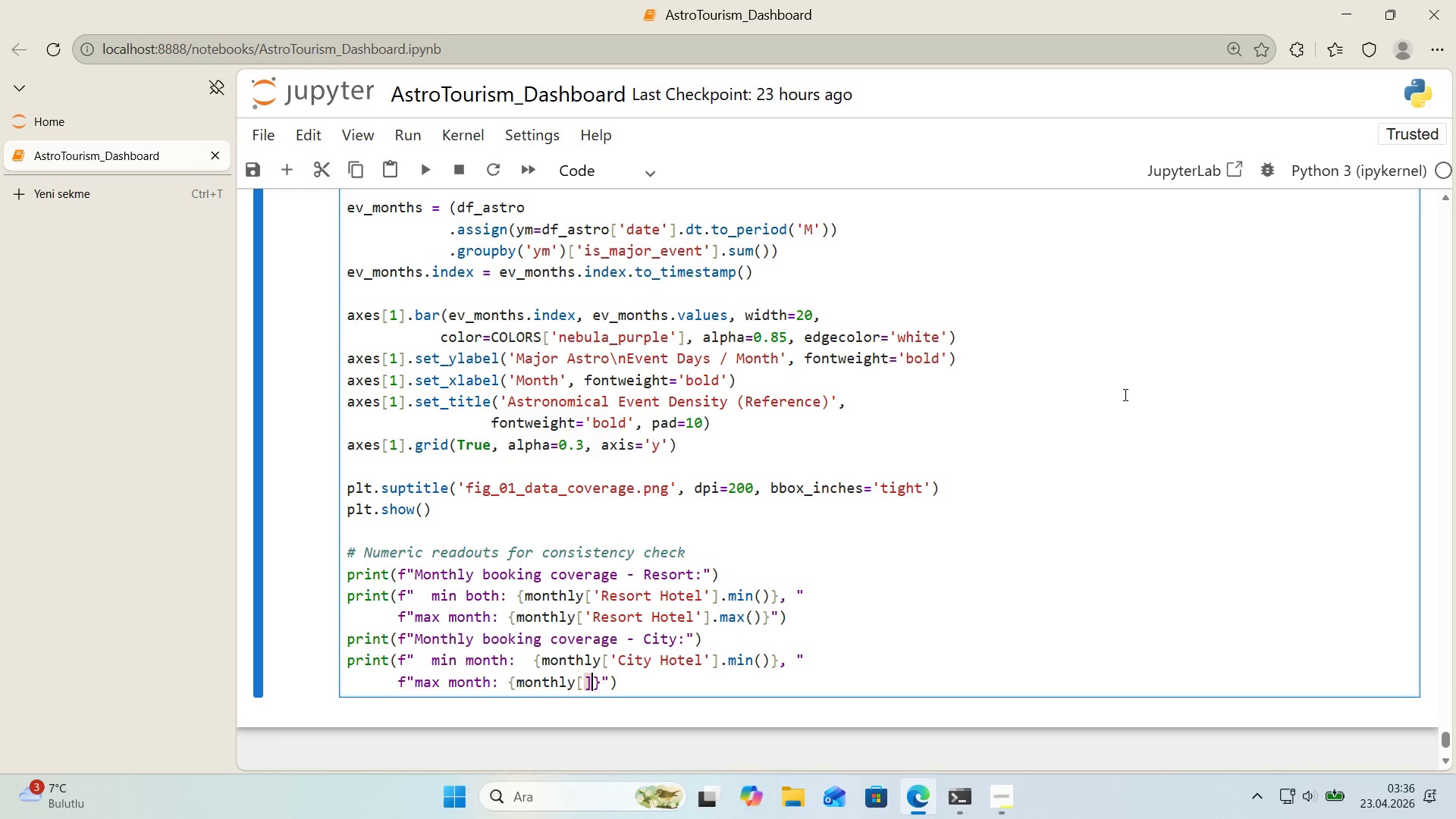 
key(ArrowLeft)
 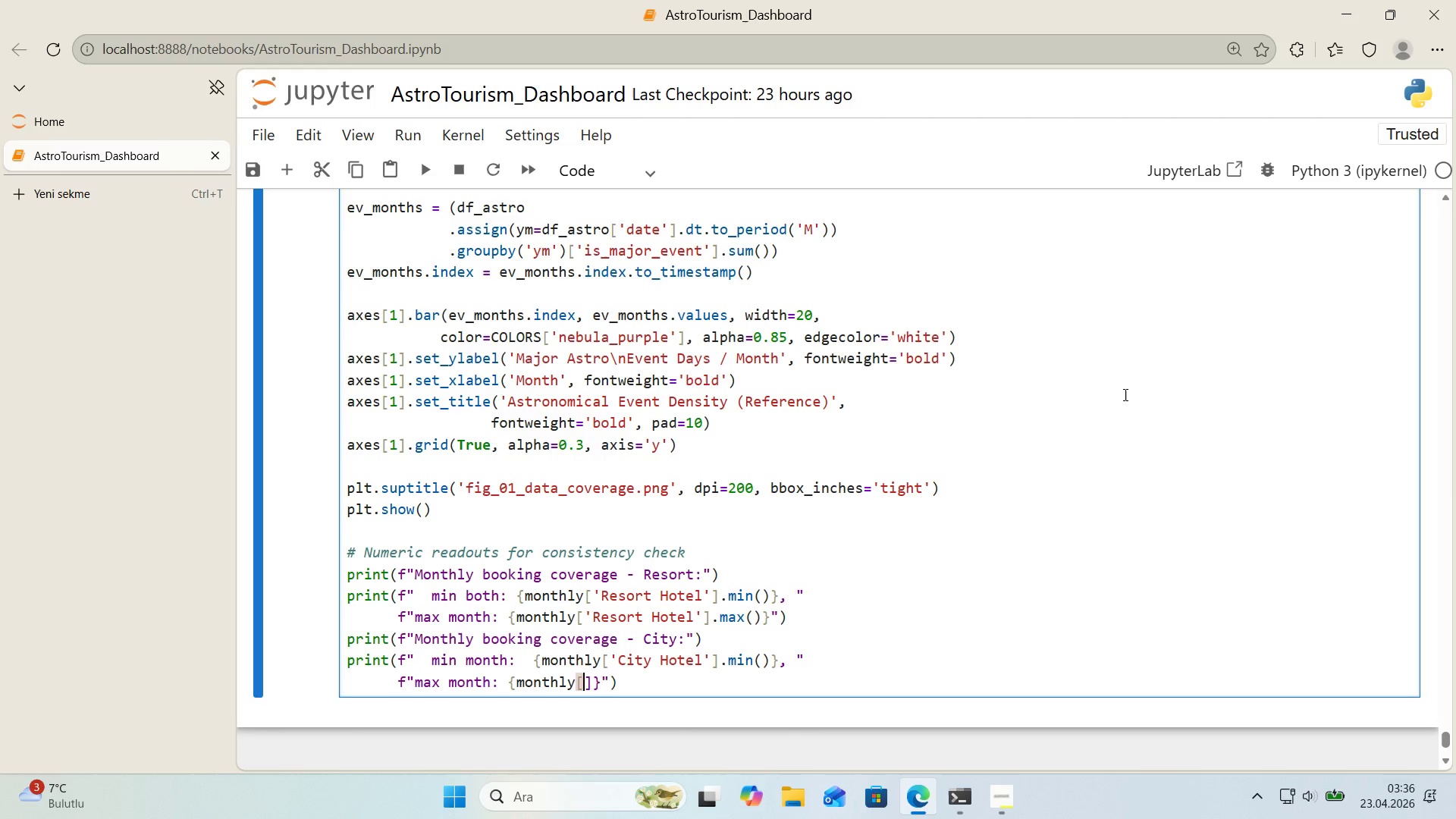 
type(@@)
 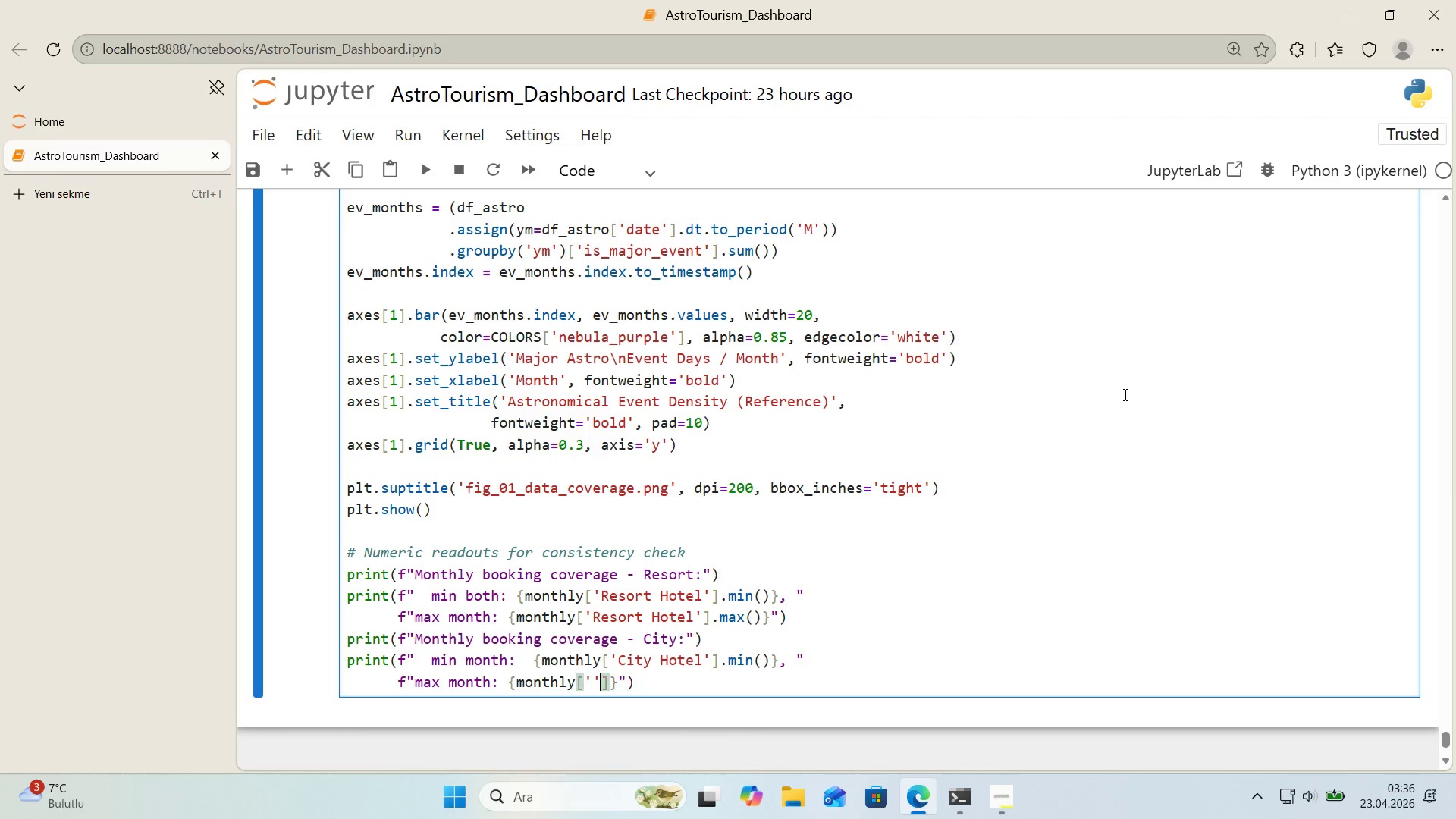 
key(ArrowLeft)
 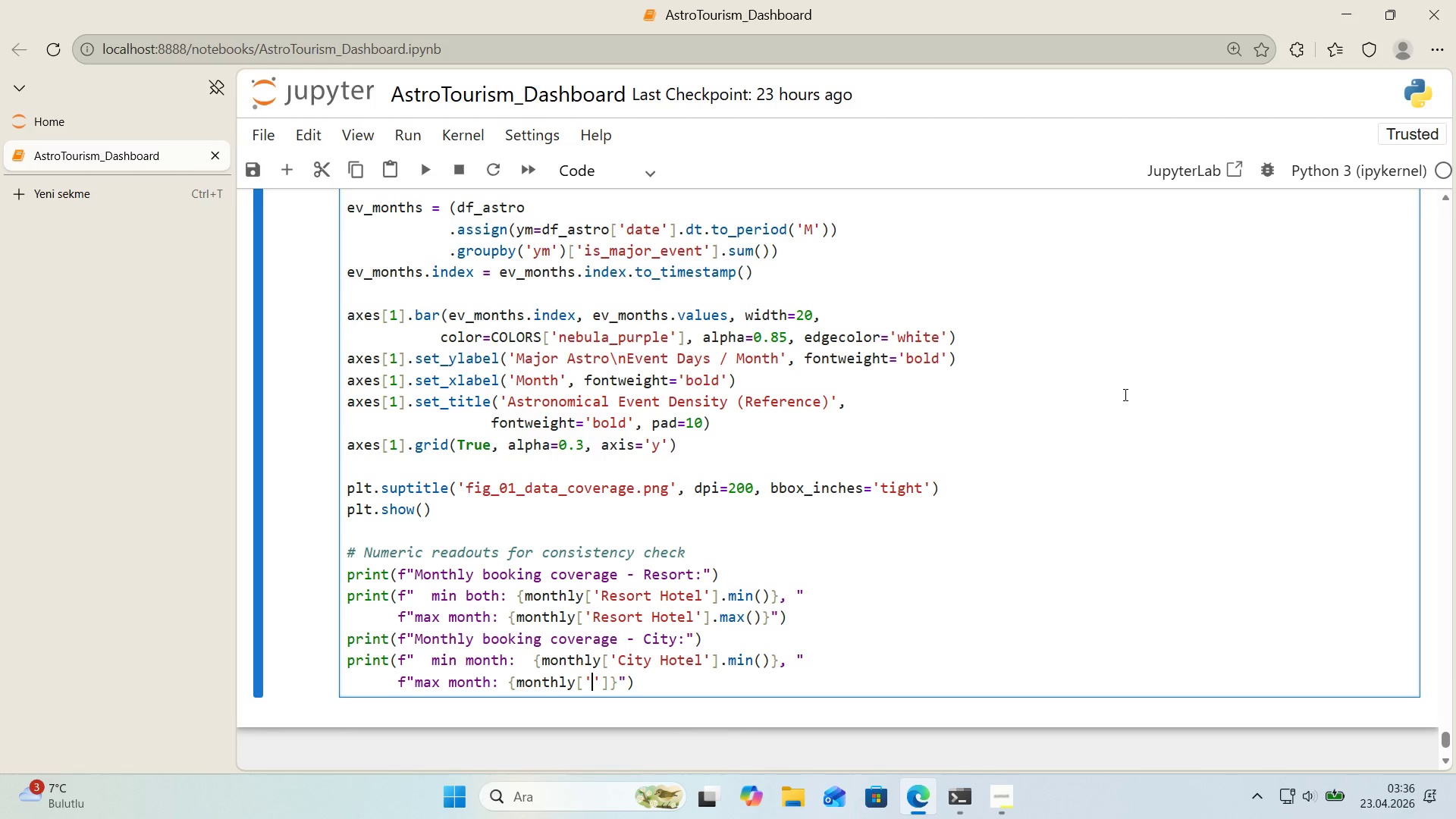 
type(C'ty Hotel)
 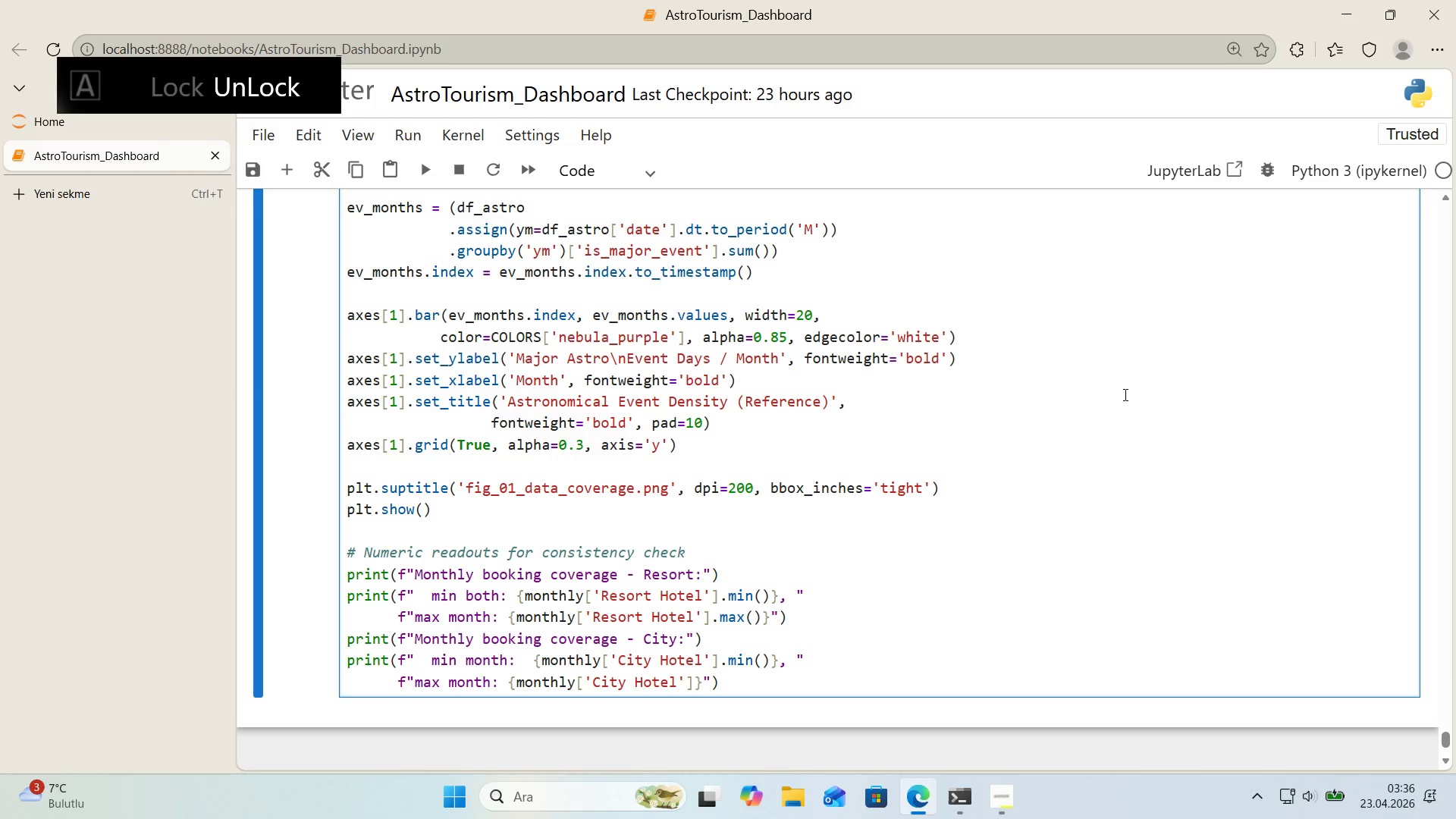 
key(ArrowRight)
 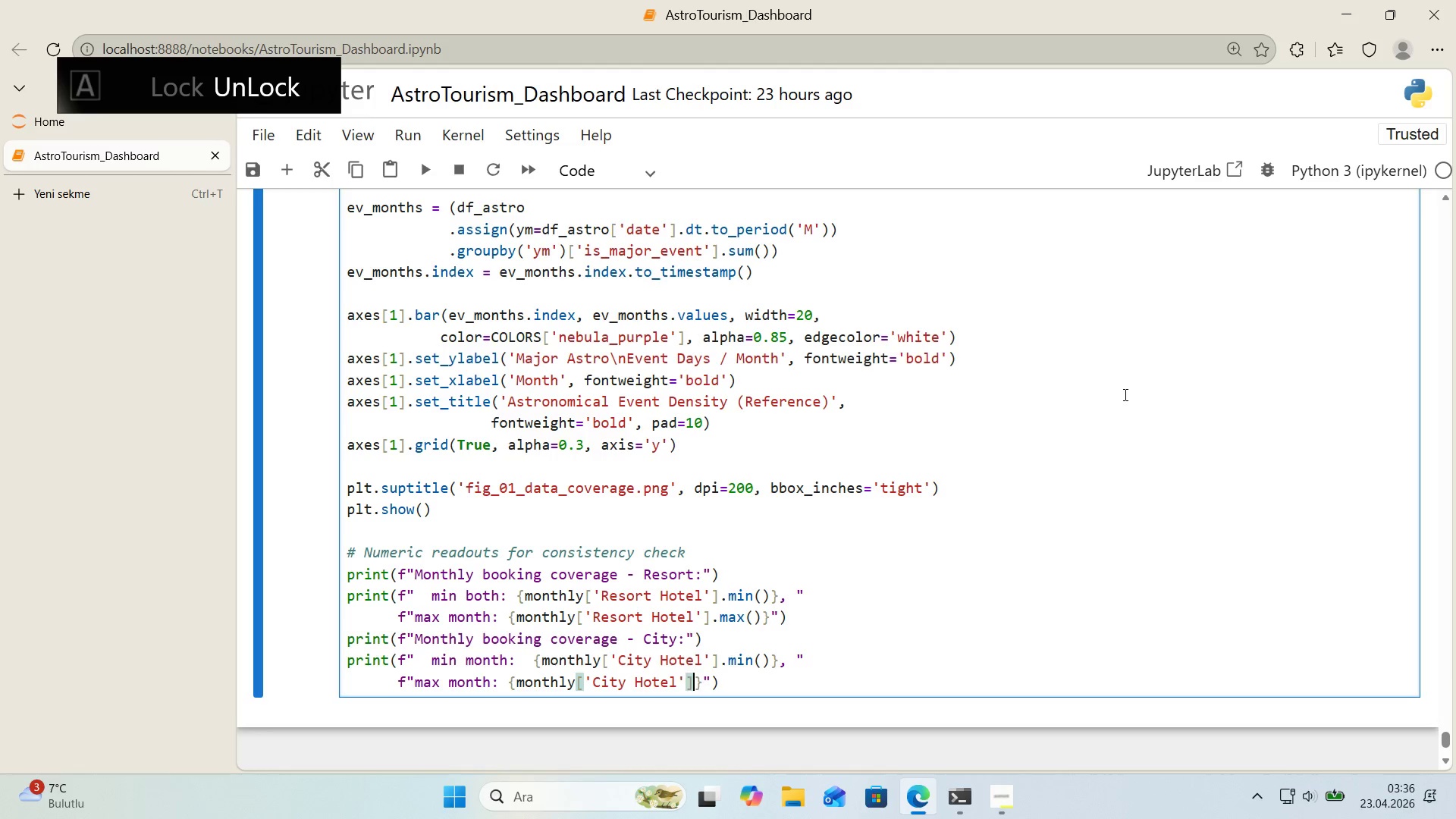 
key(ArrowRight)
 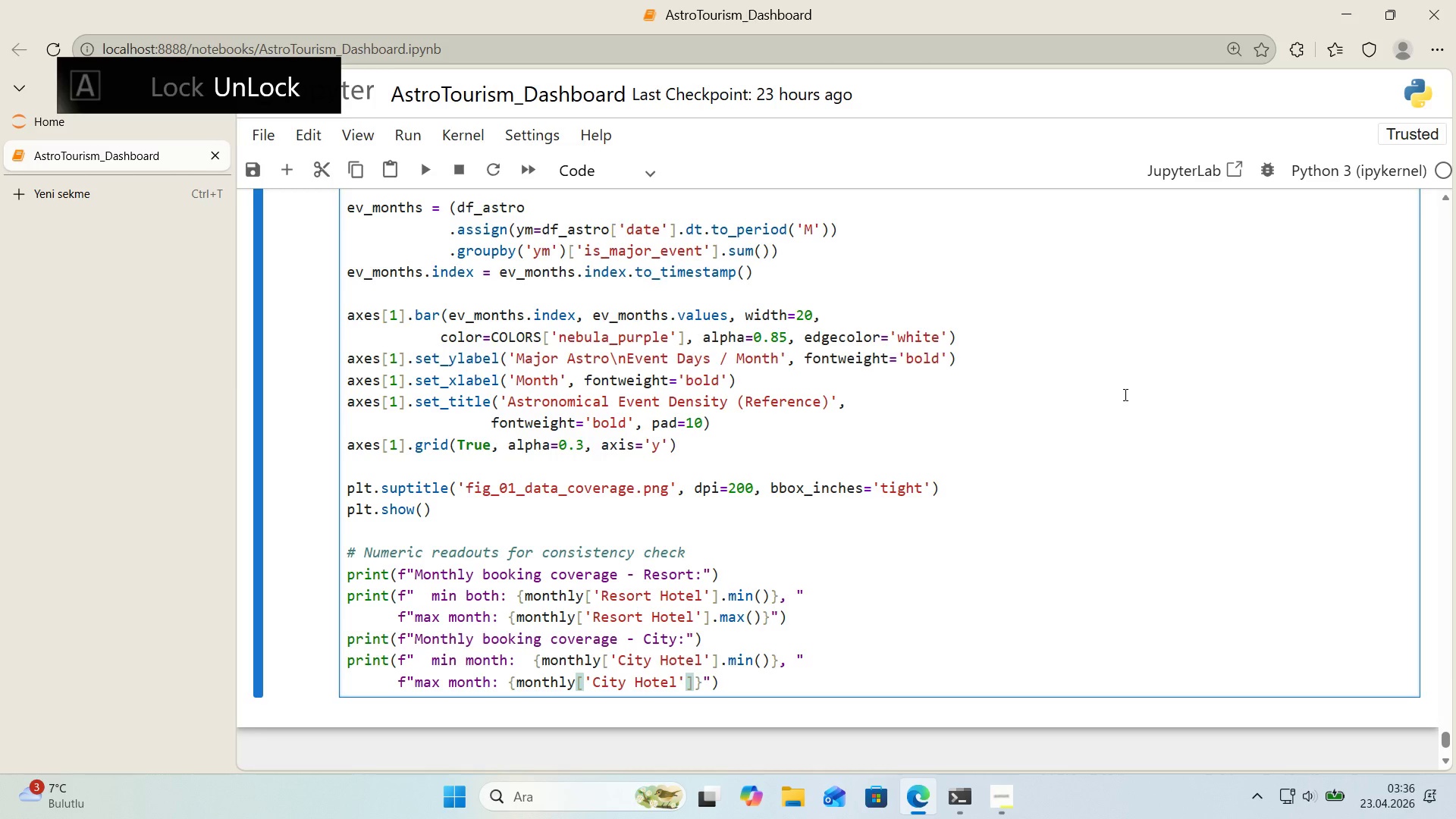 
type(.max*()
 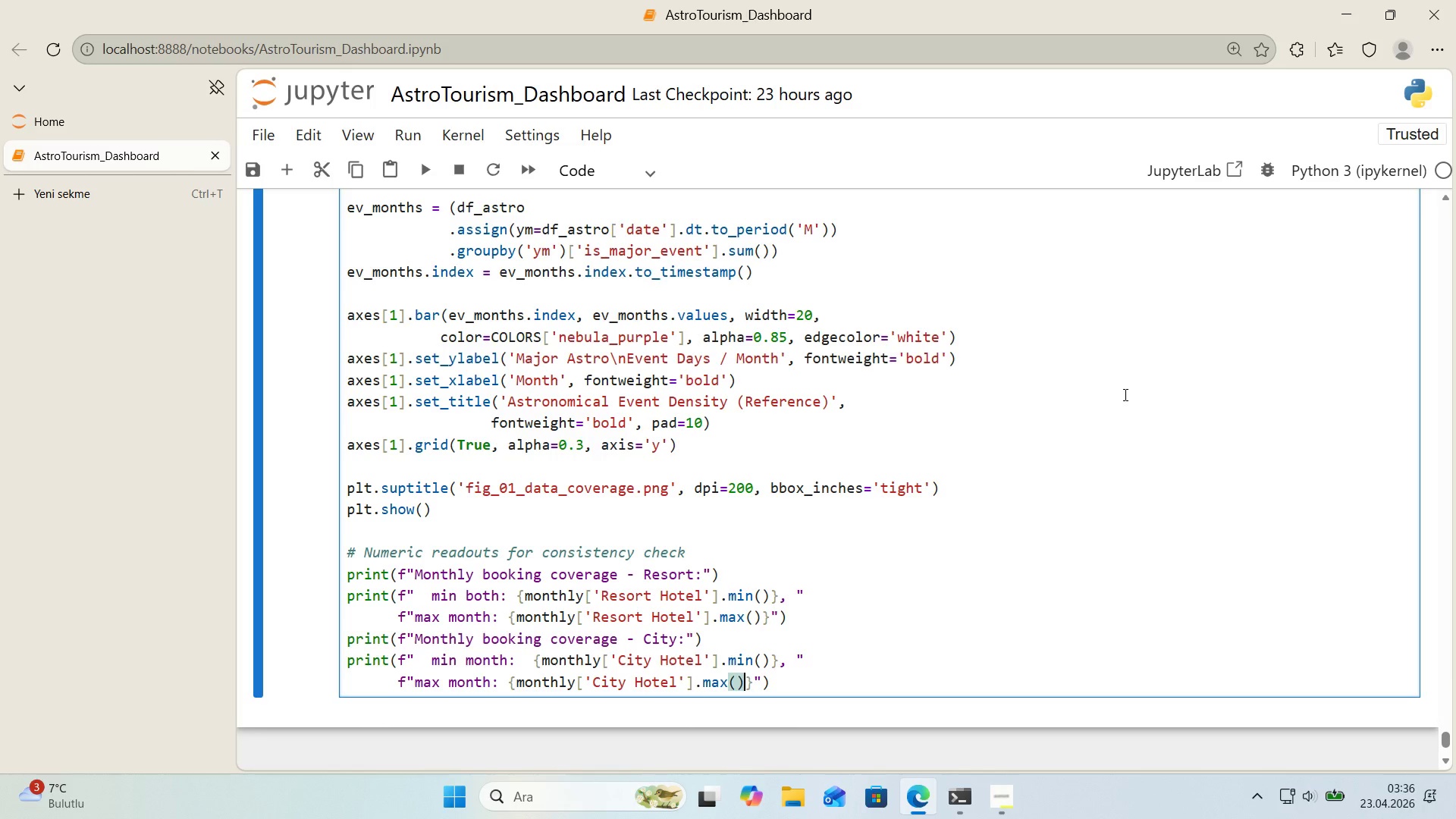 
key(ArrowRight)
 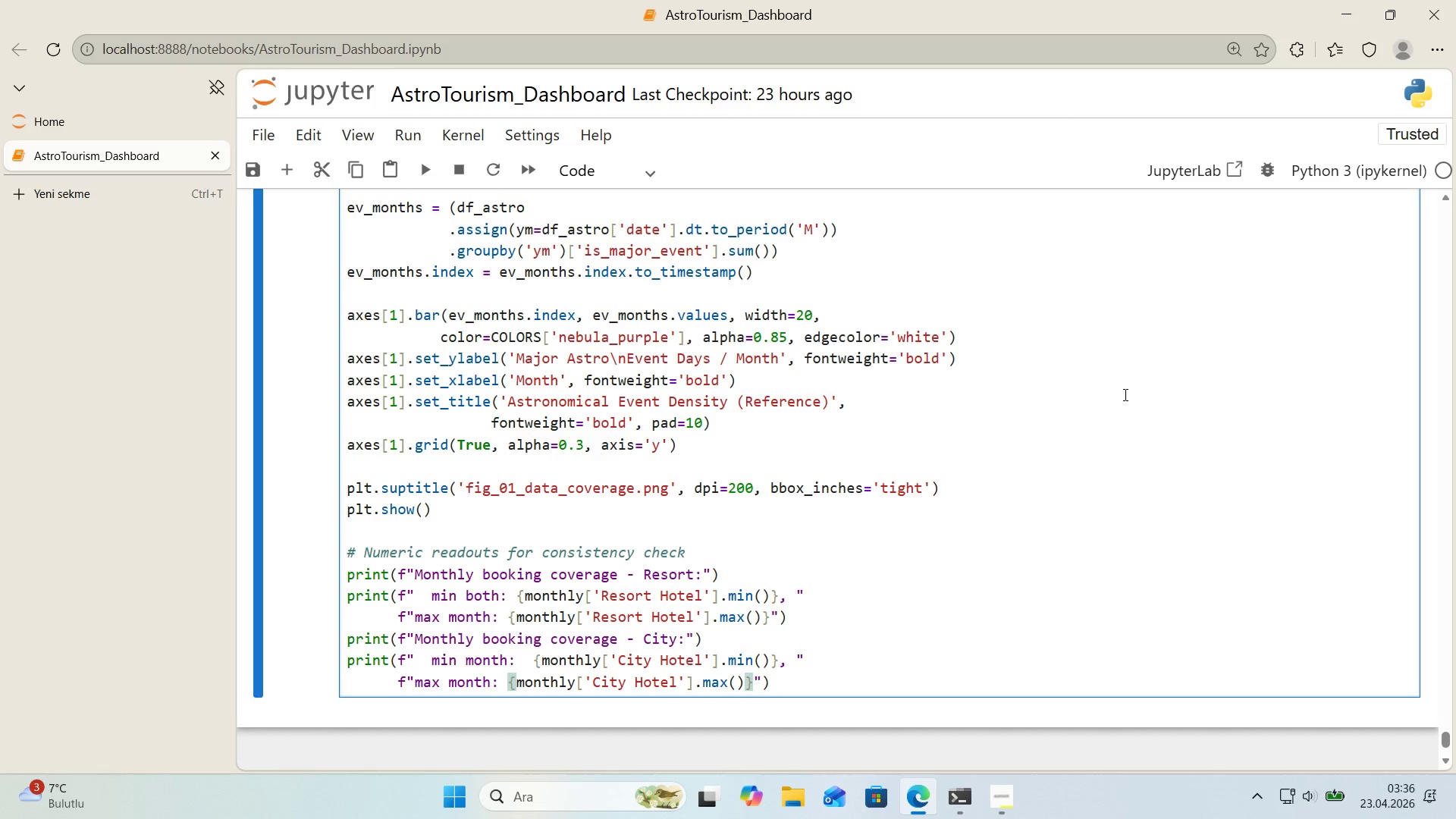 
key(ArrowRight)
 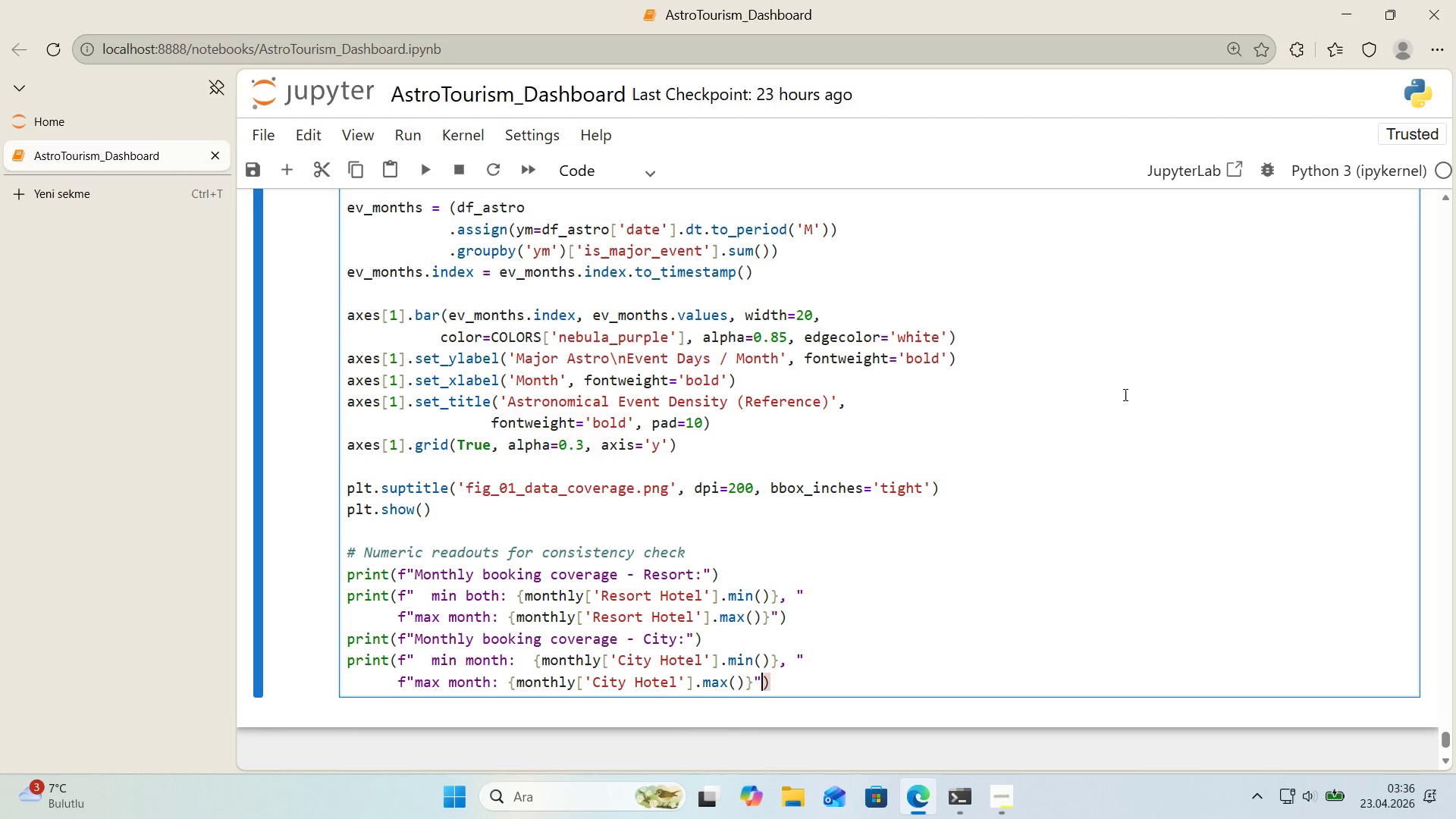 
key(ArrowRight)
 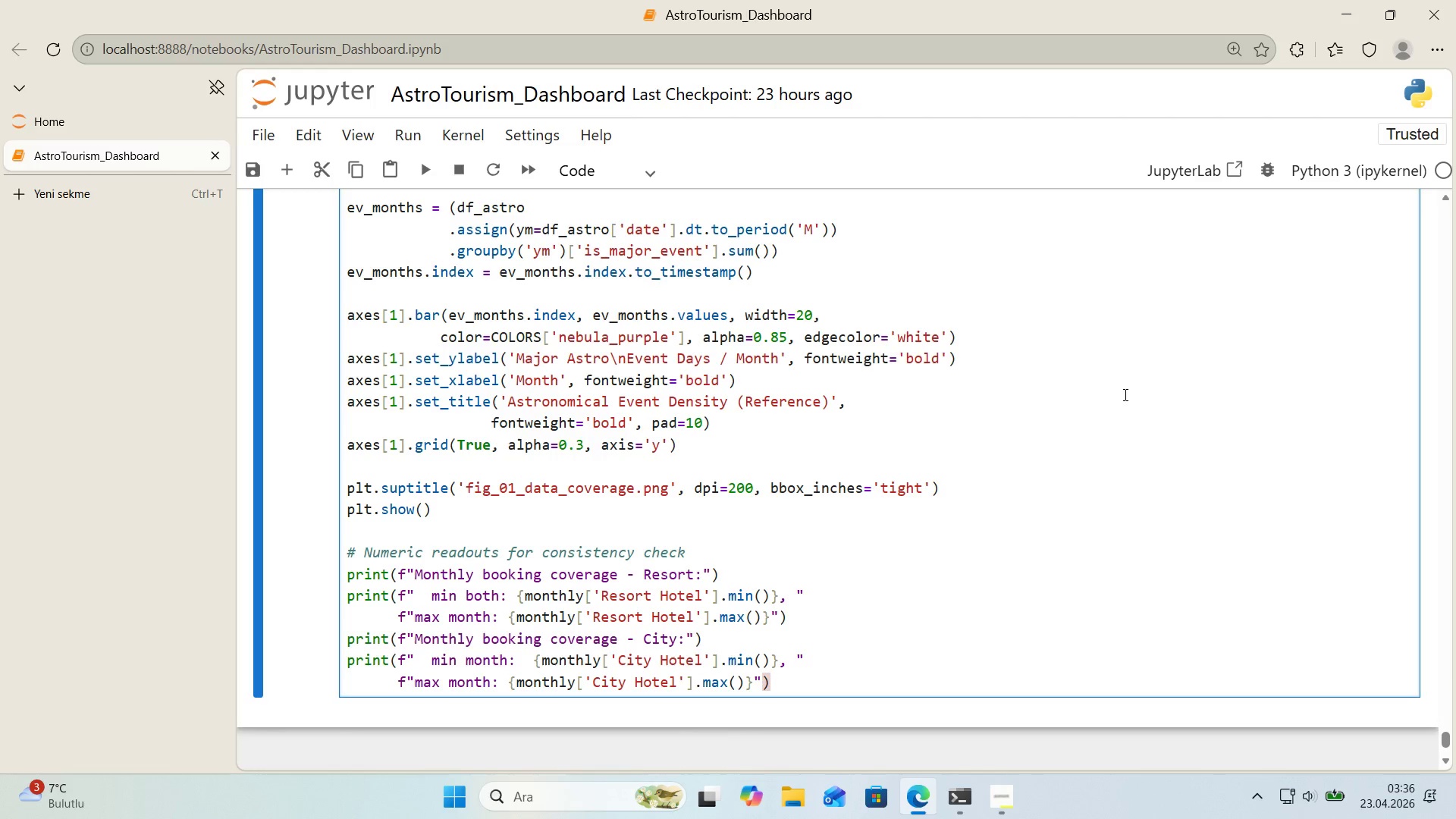 
key(Shift+Enter)
 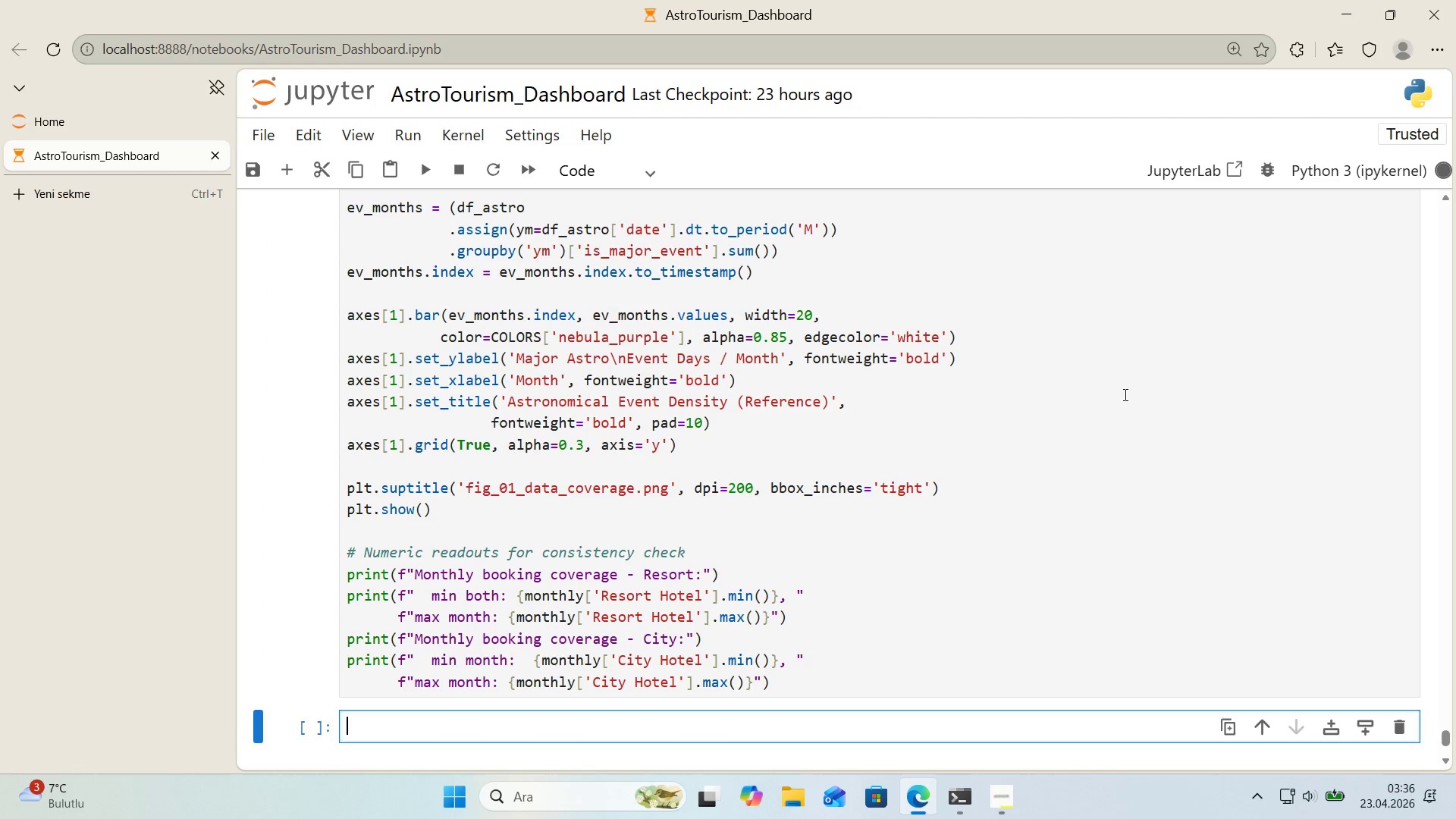 
scroll: coordinate [972, 386], scroll_direction: down, amount: 27.0
 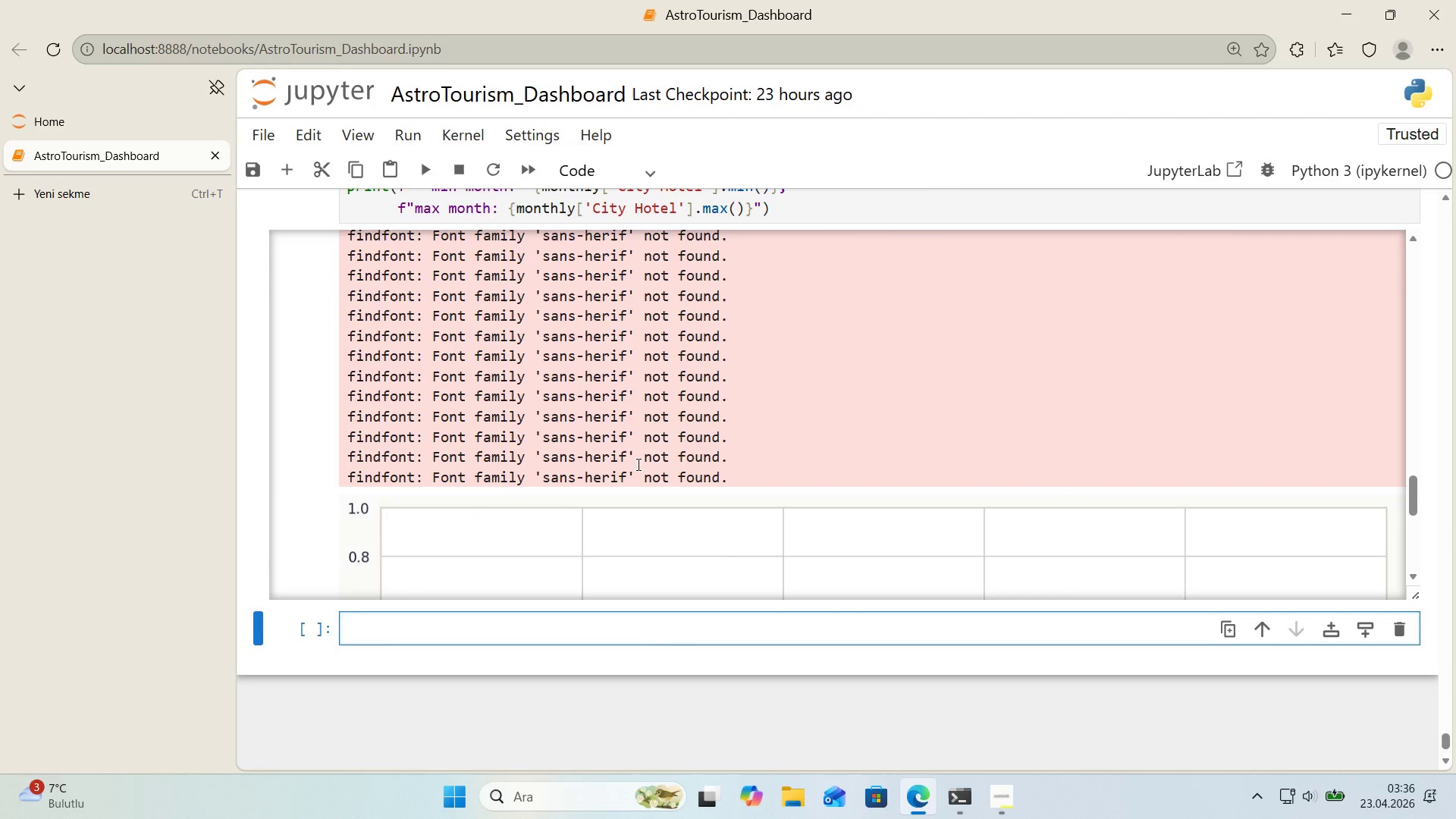 
left_click_drag(start_coordinate=[626, 473], to_coordinate=[541, 477])
 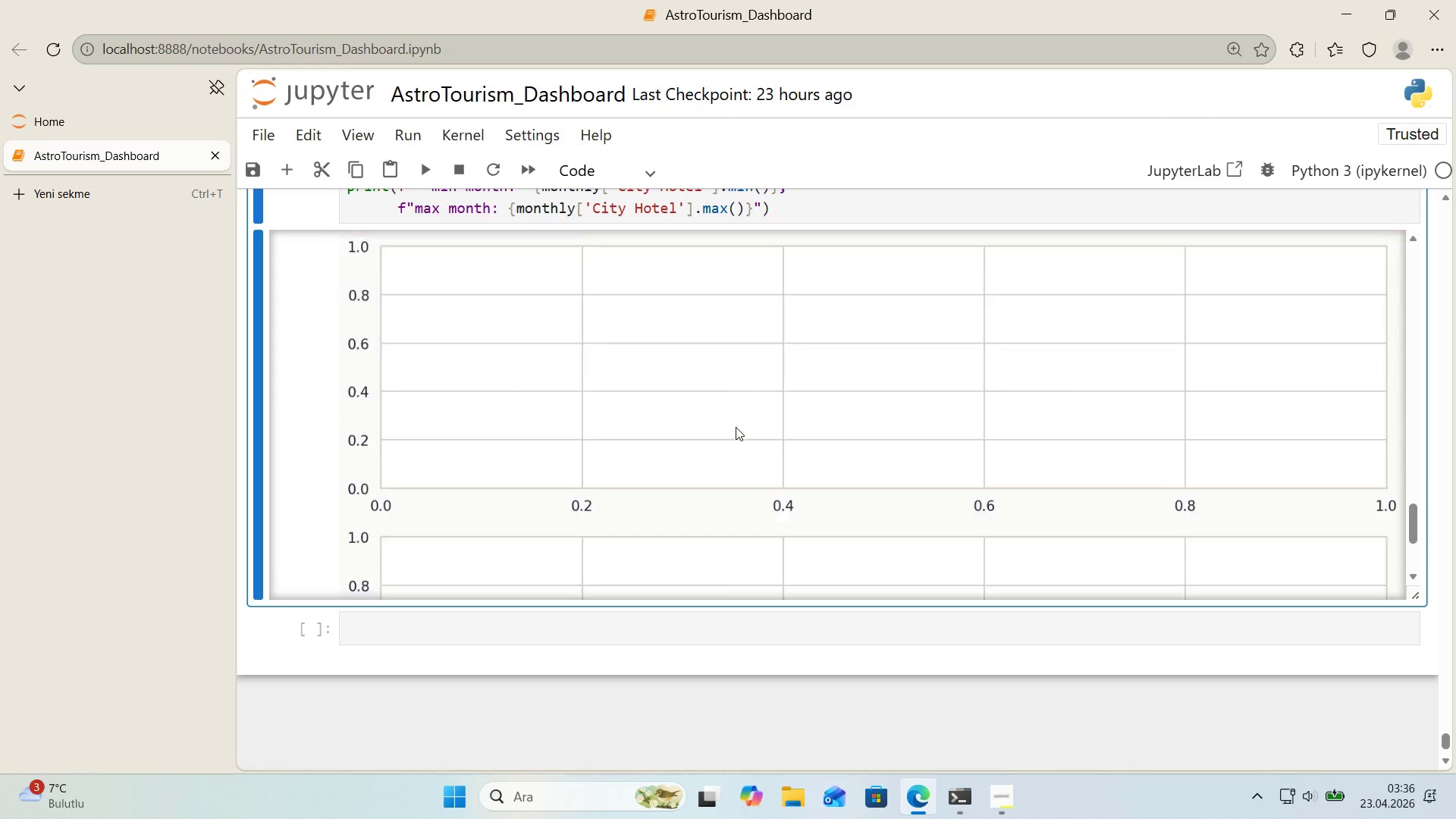 
scroll: coordinate [736, 427], scroll_direction: down, amount: 3.0
 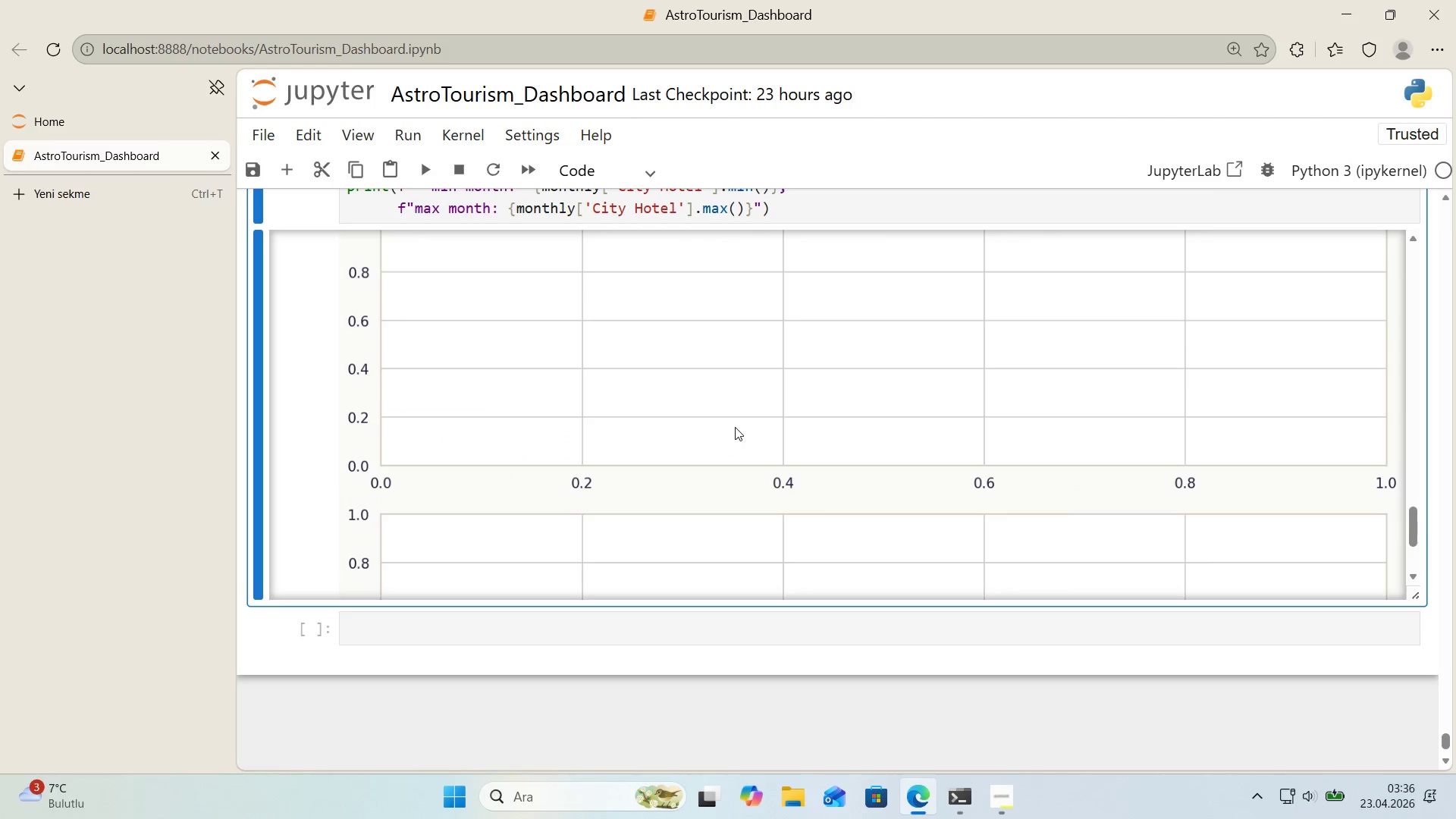 
key(Control+ControlLeft)
 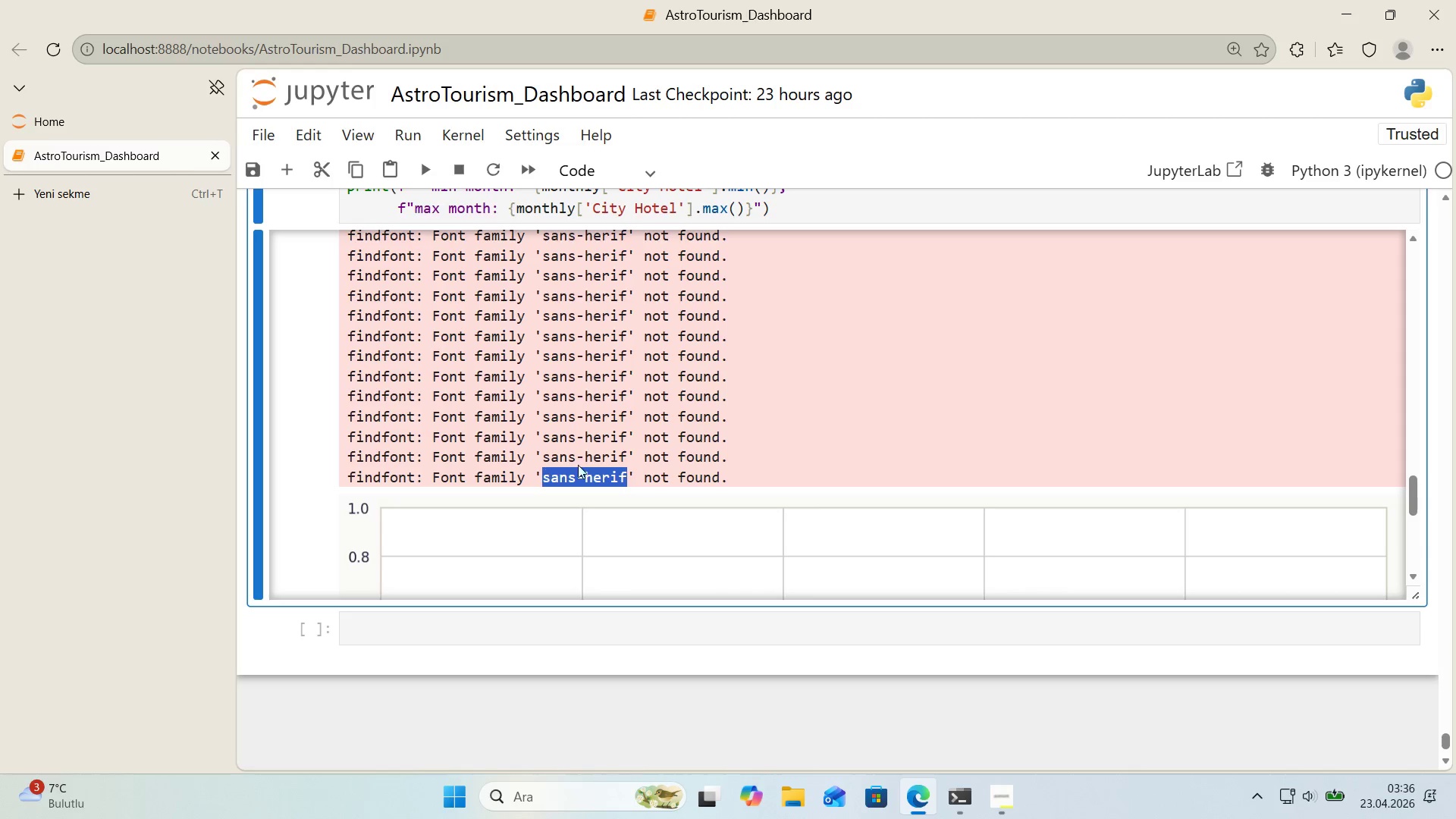 
key(Control+C)
 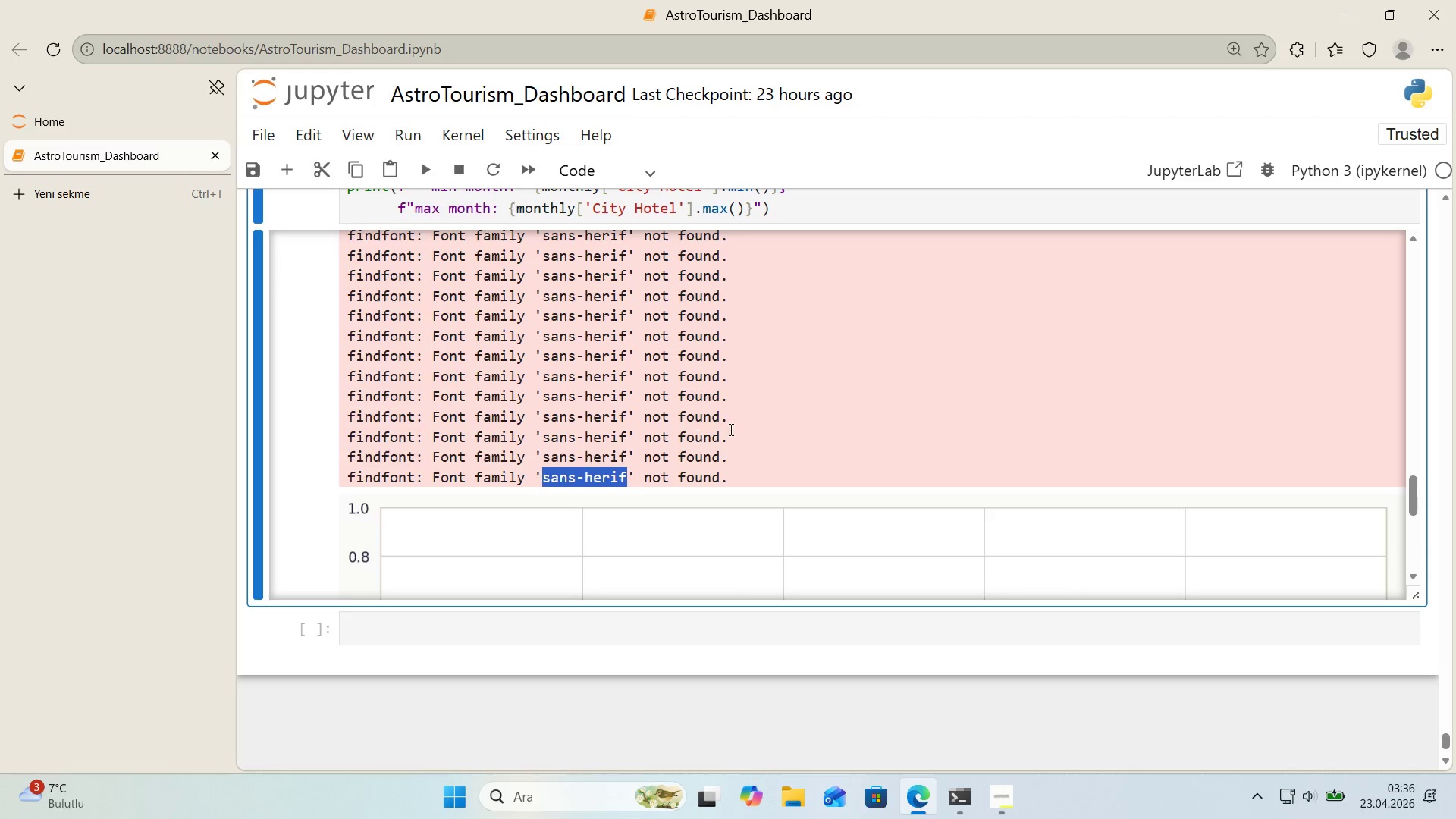 
key(Control+ControlLeft)
 